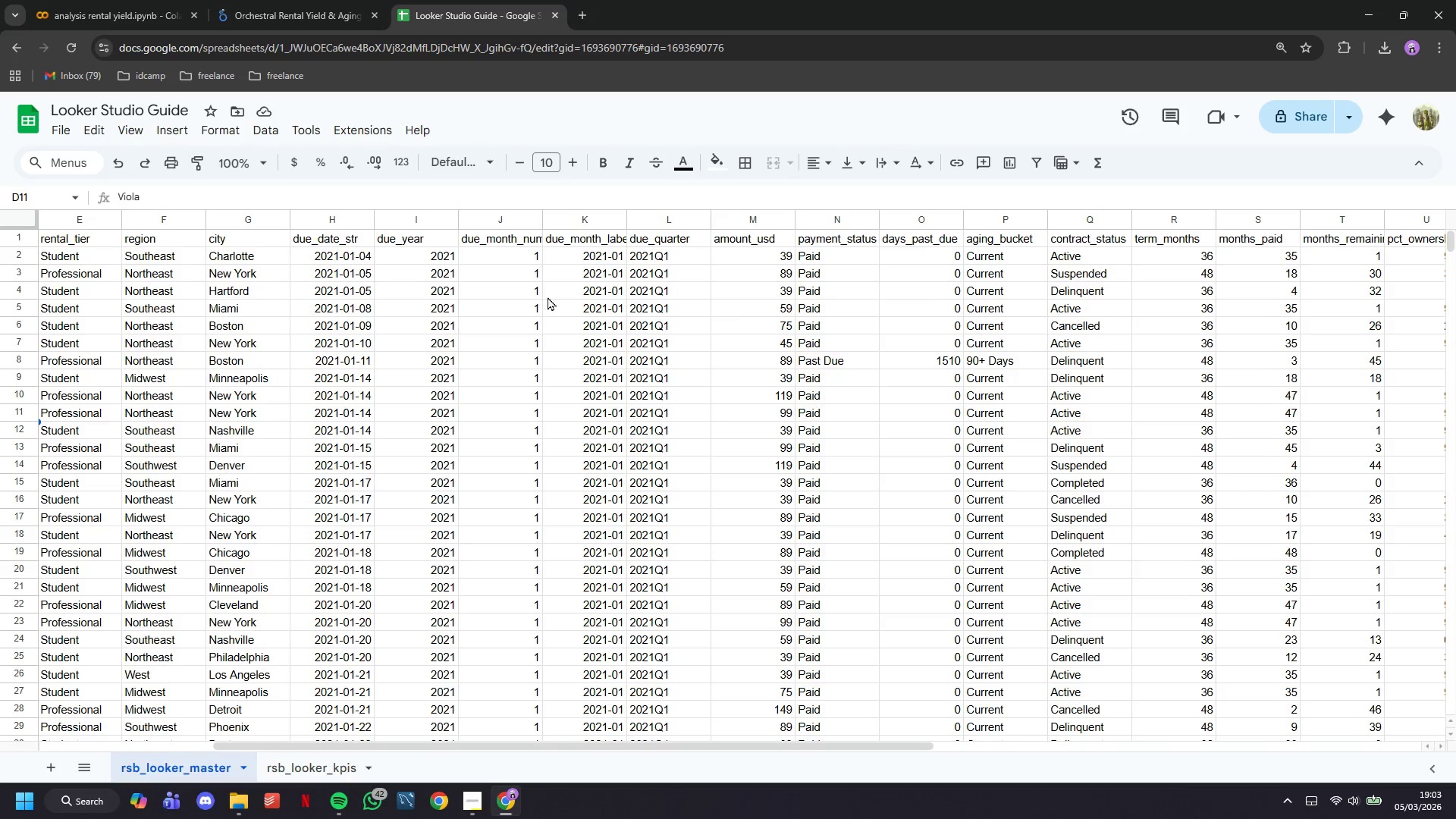 
key(Control+F)
 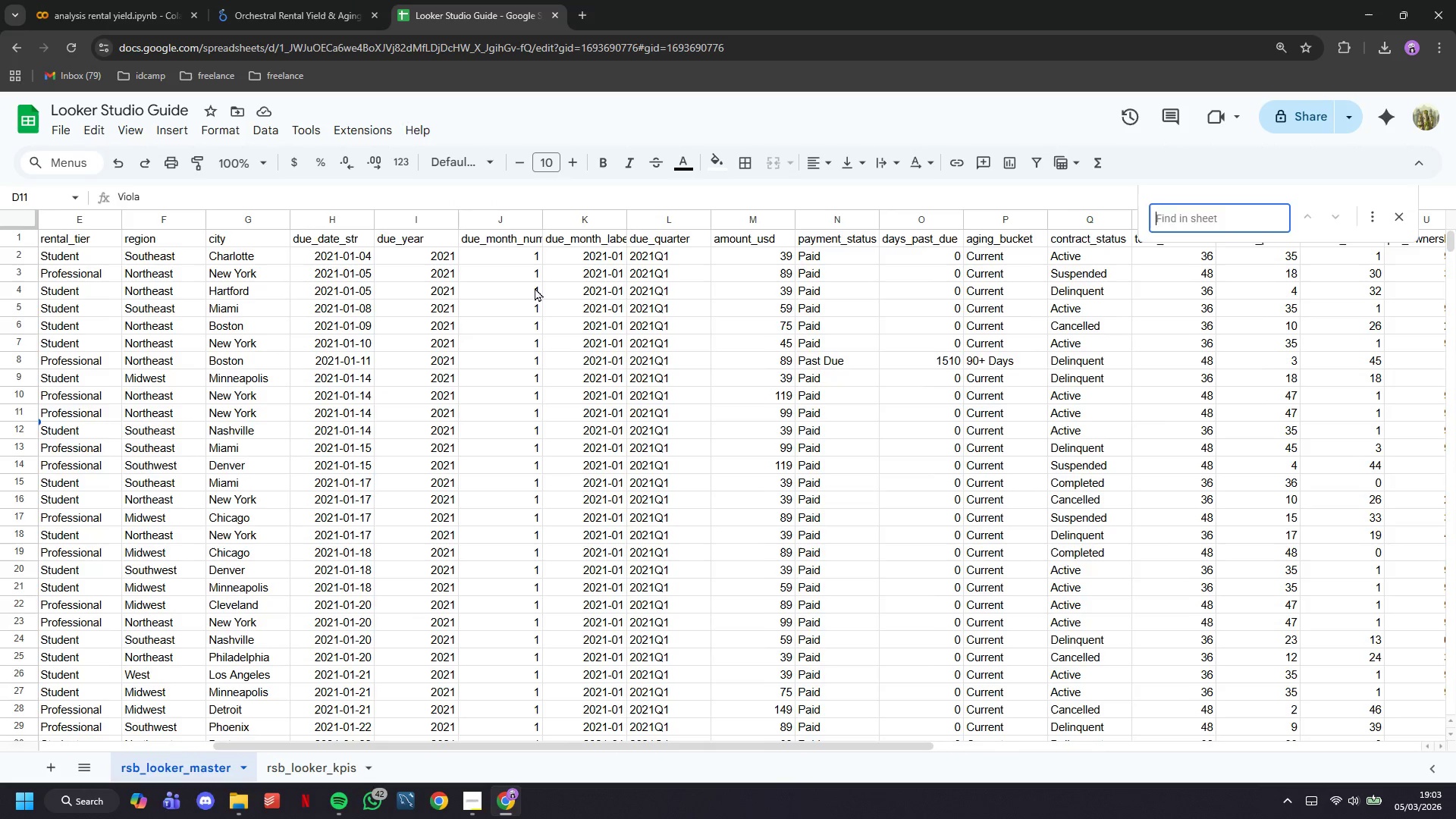 
type(pct)
 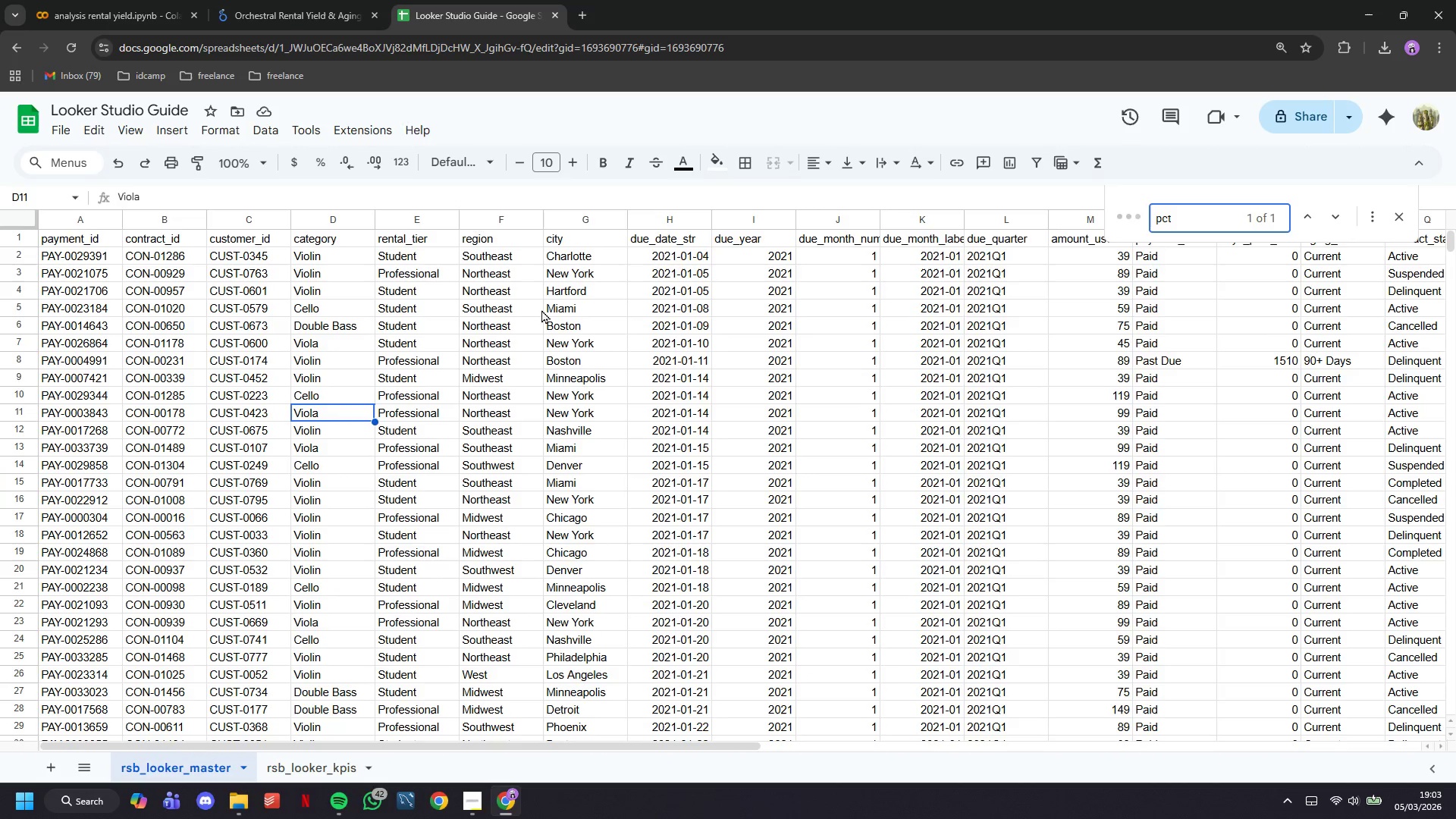 
key(Enter)
 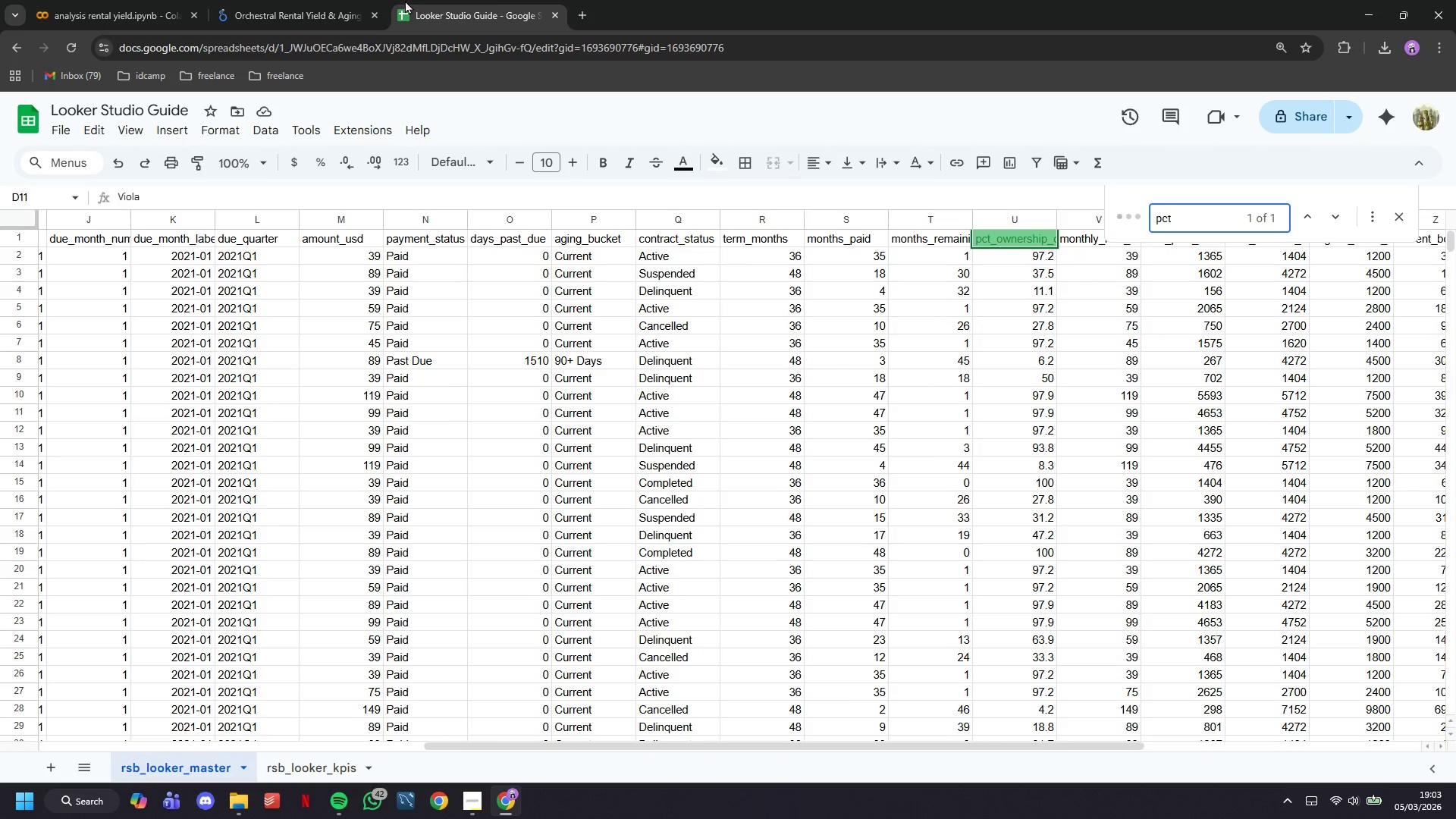 
left_click([367, 0])
 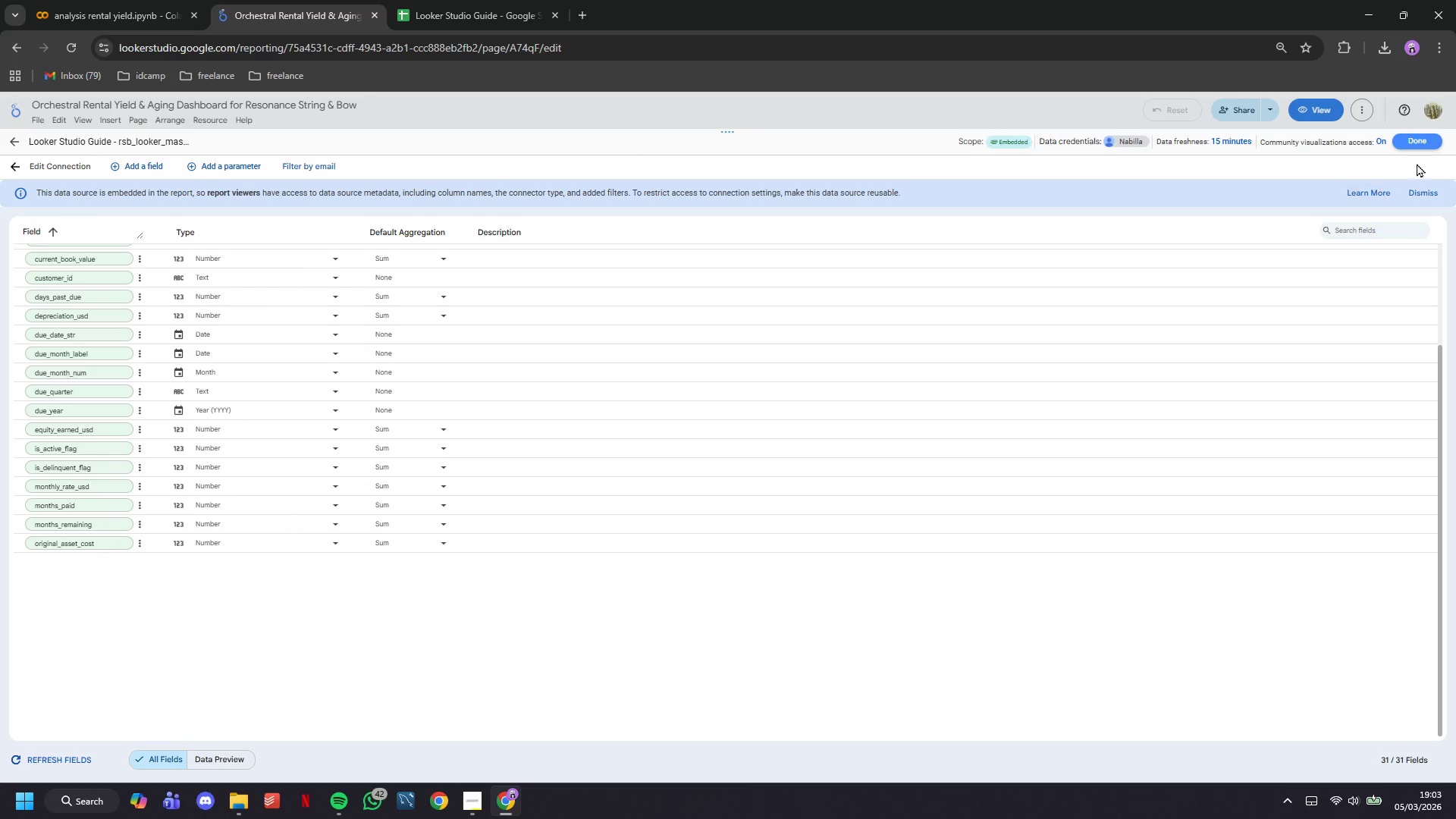 
left_click([1431, 142])
 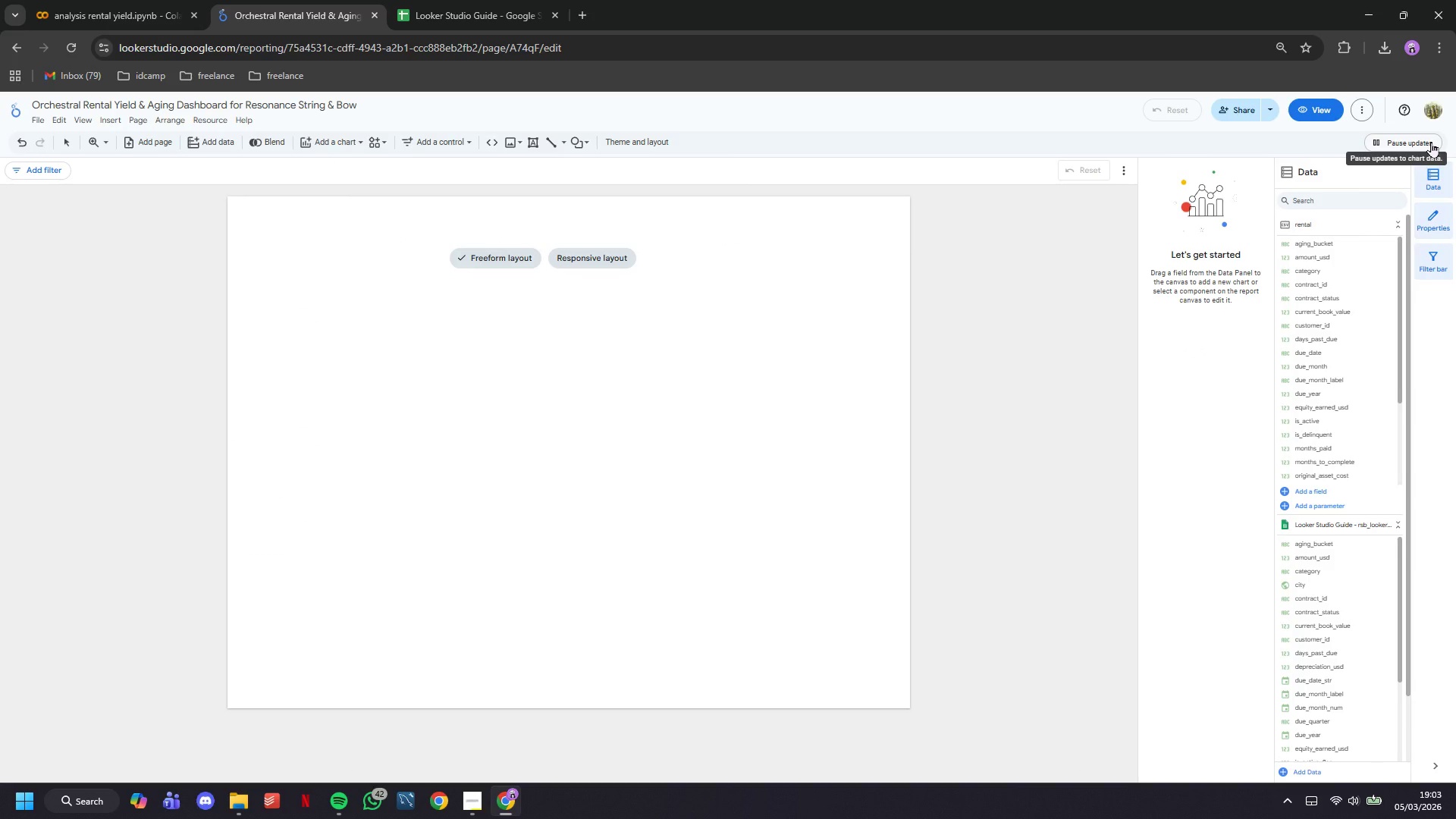 
wait(9.64)
 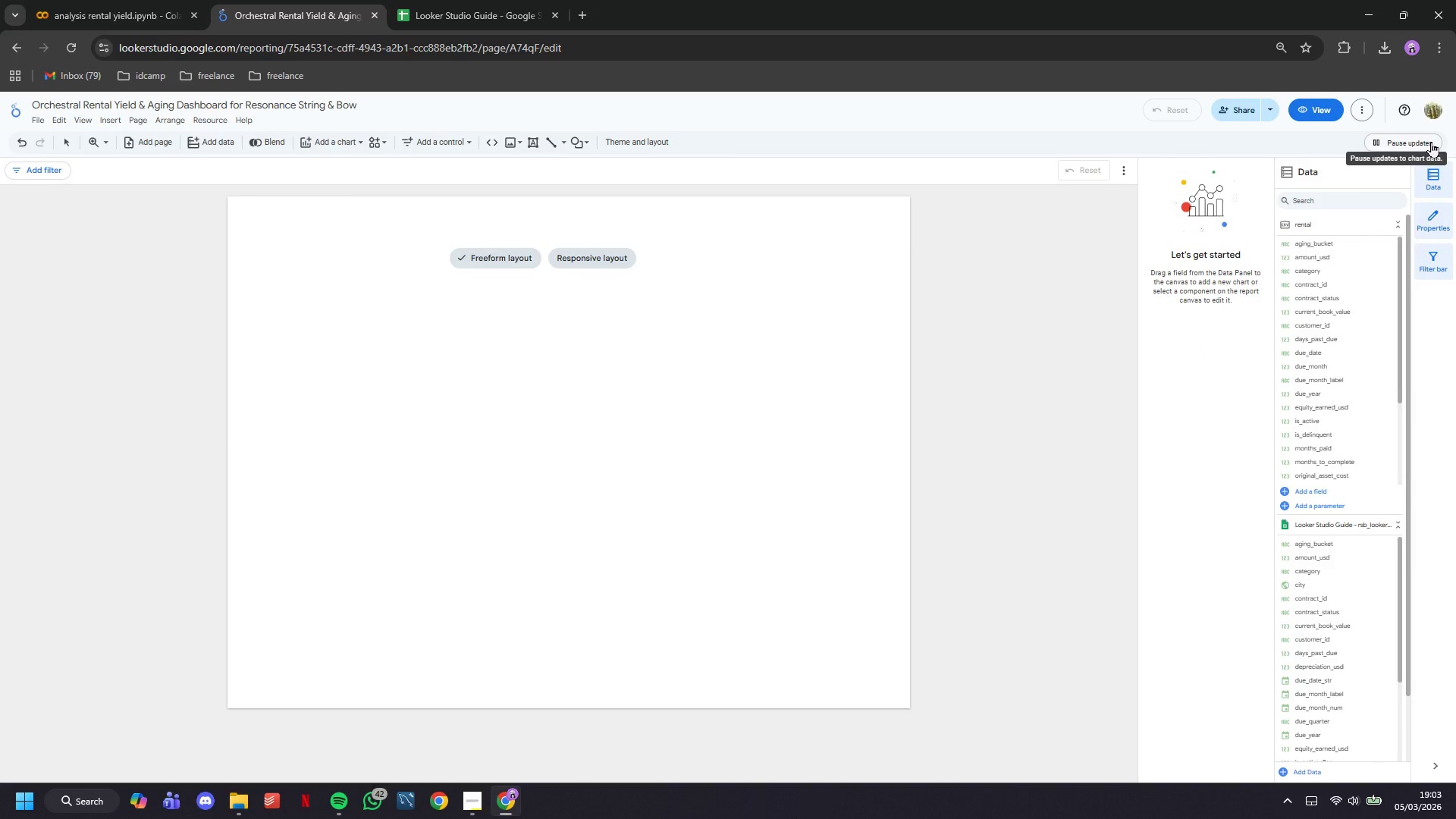 
left_click([209, 118])
 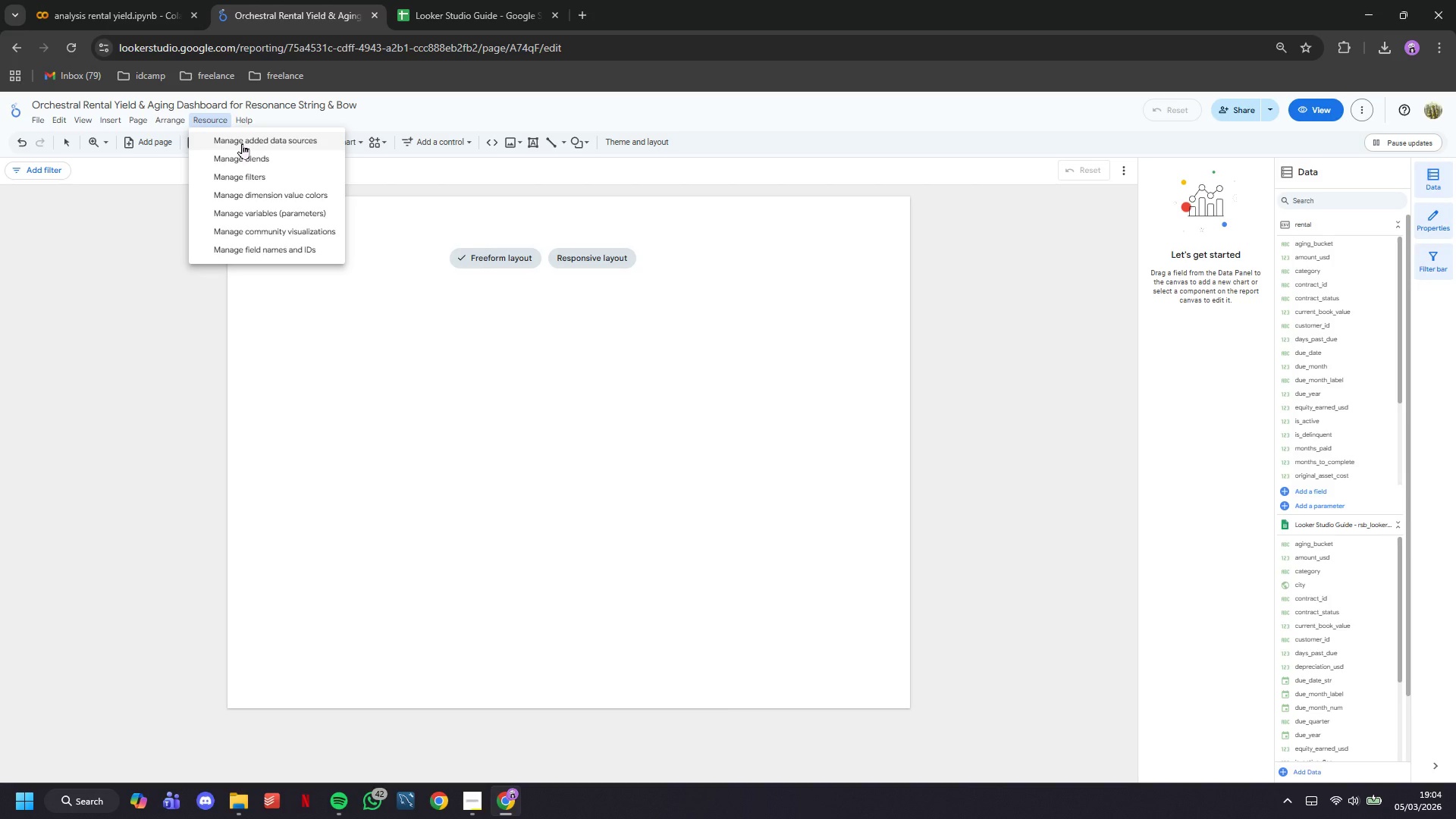 
left_click([243, 143])
 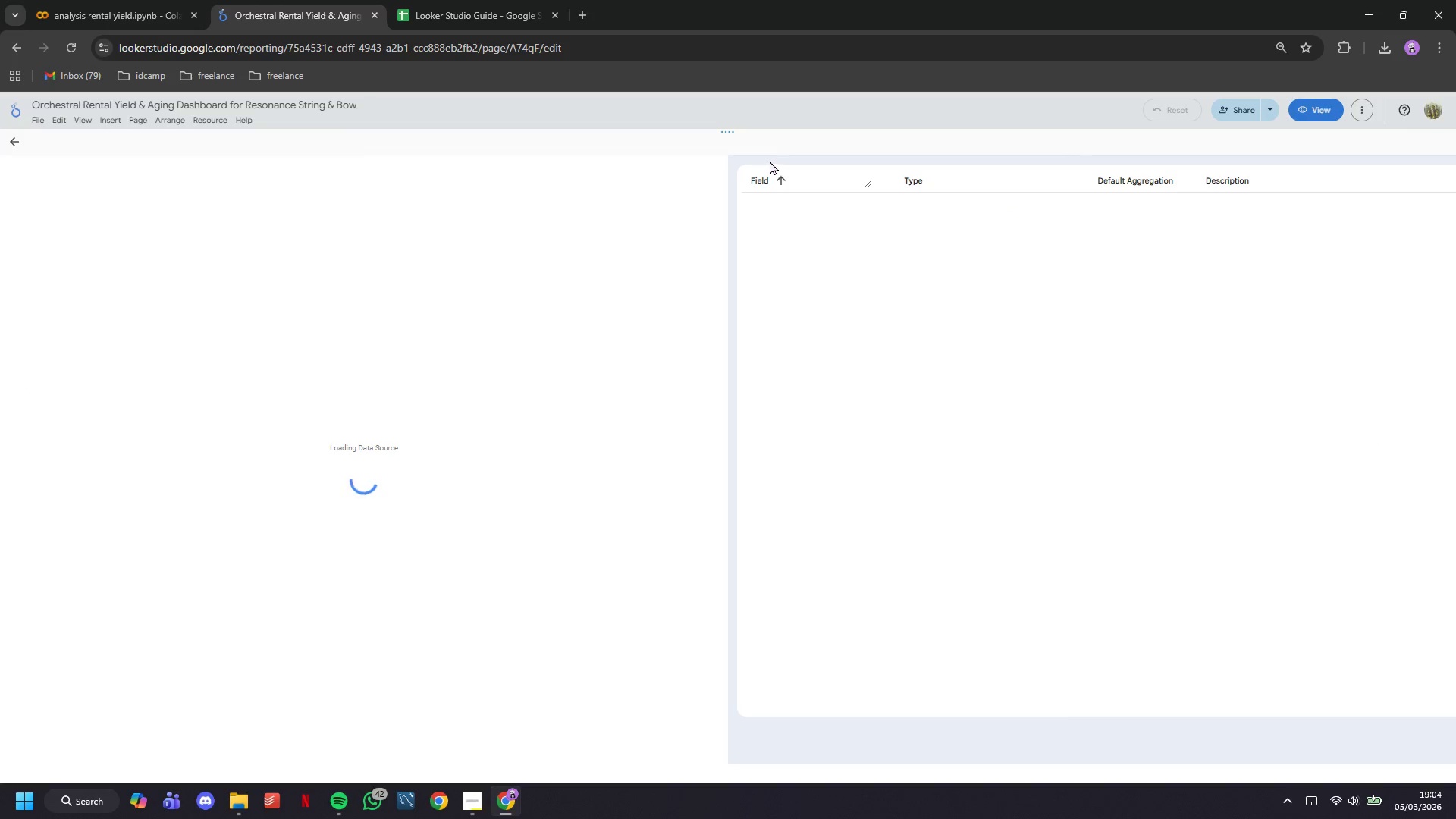 
wait(8.45)
 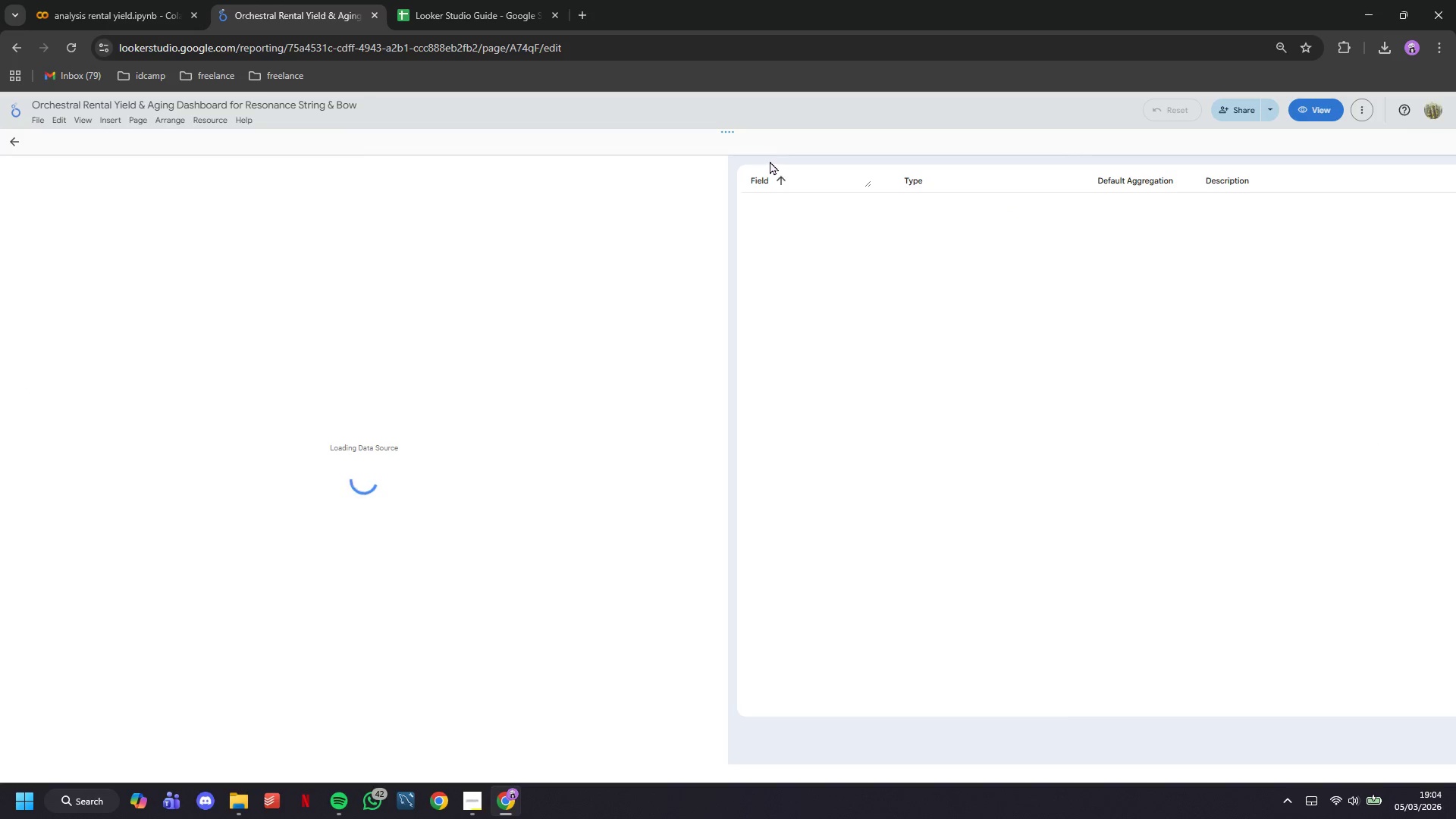 
scroll: coordinate [148, 274], scroll_direction: up, amount: 4.0
 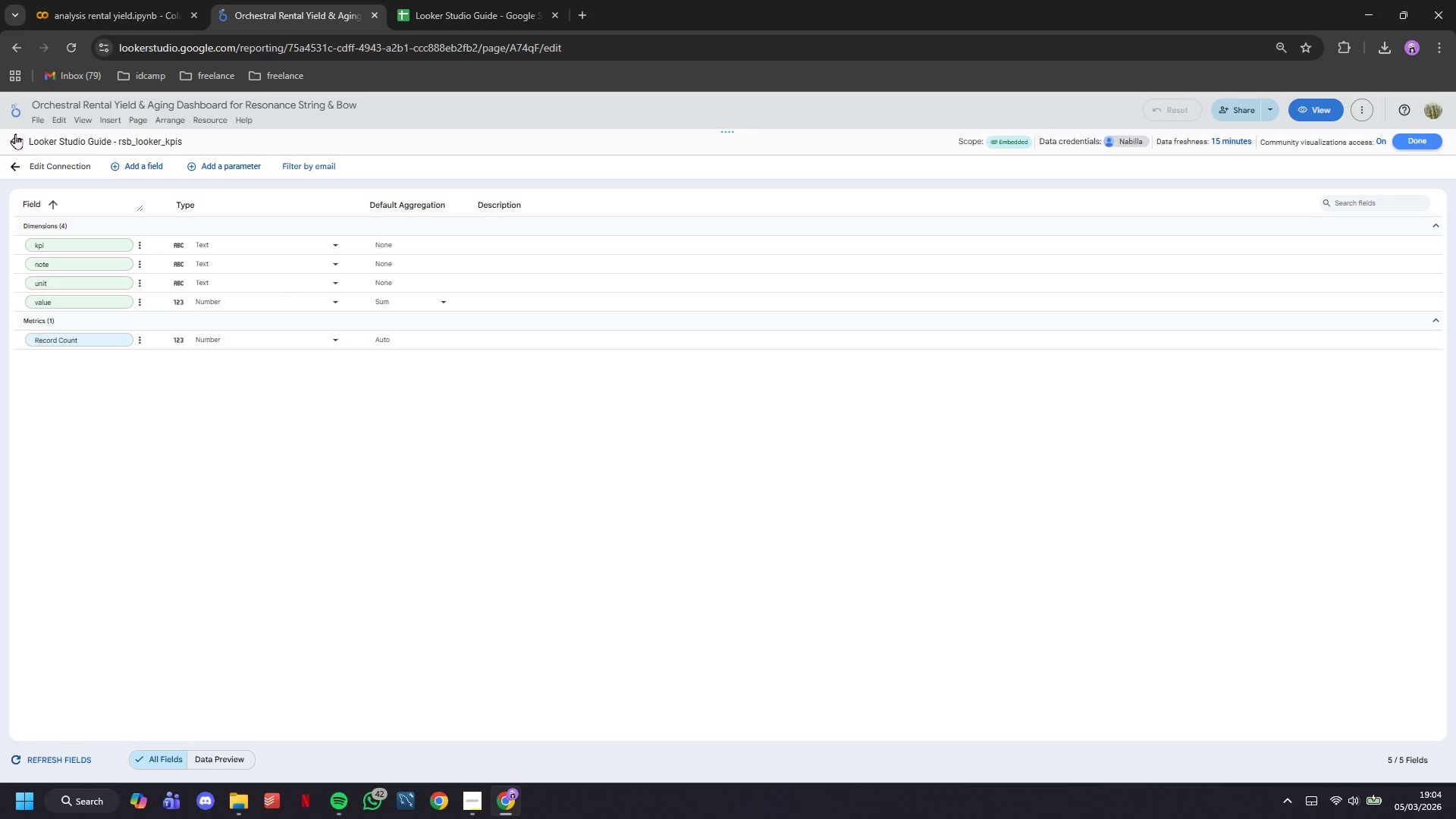 
wait(7.21)
 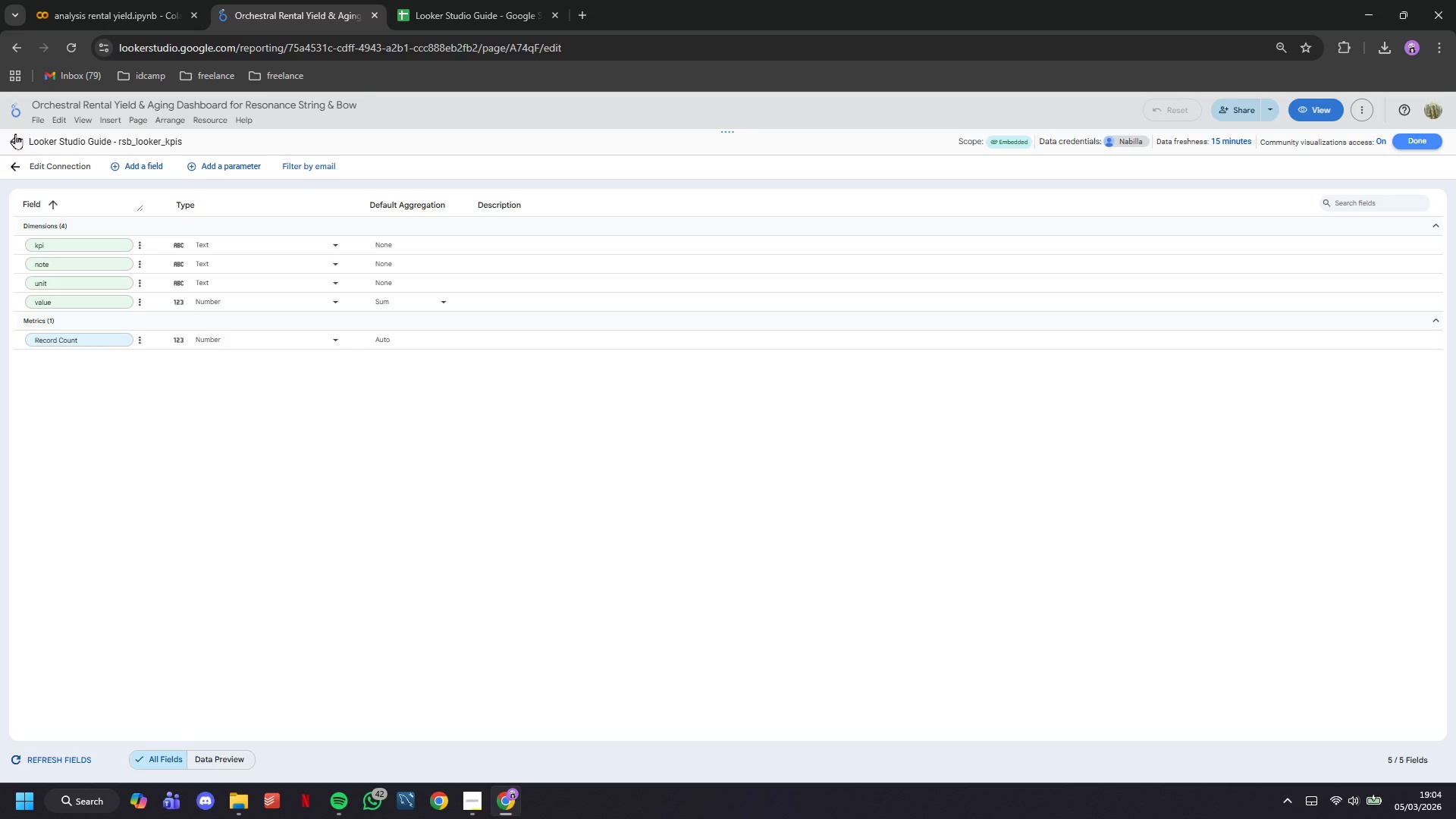 
left_click([9, 143])
 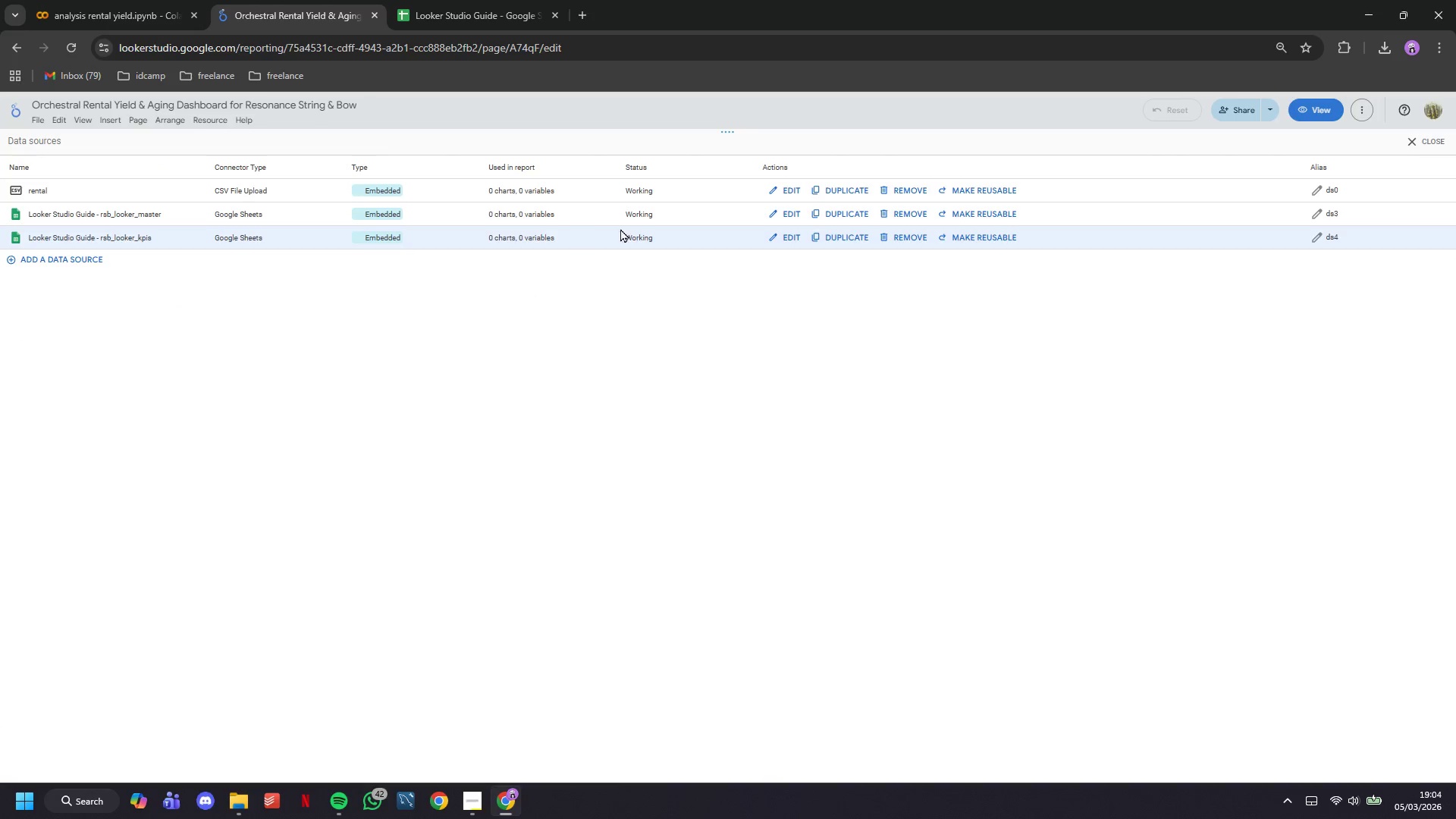 
left_click([797, 212])
 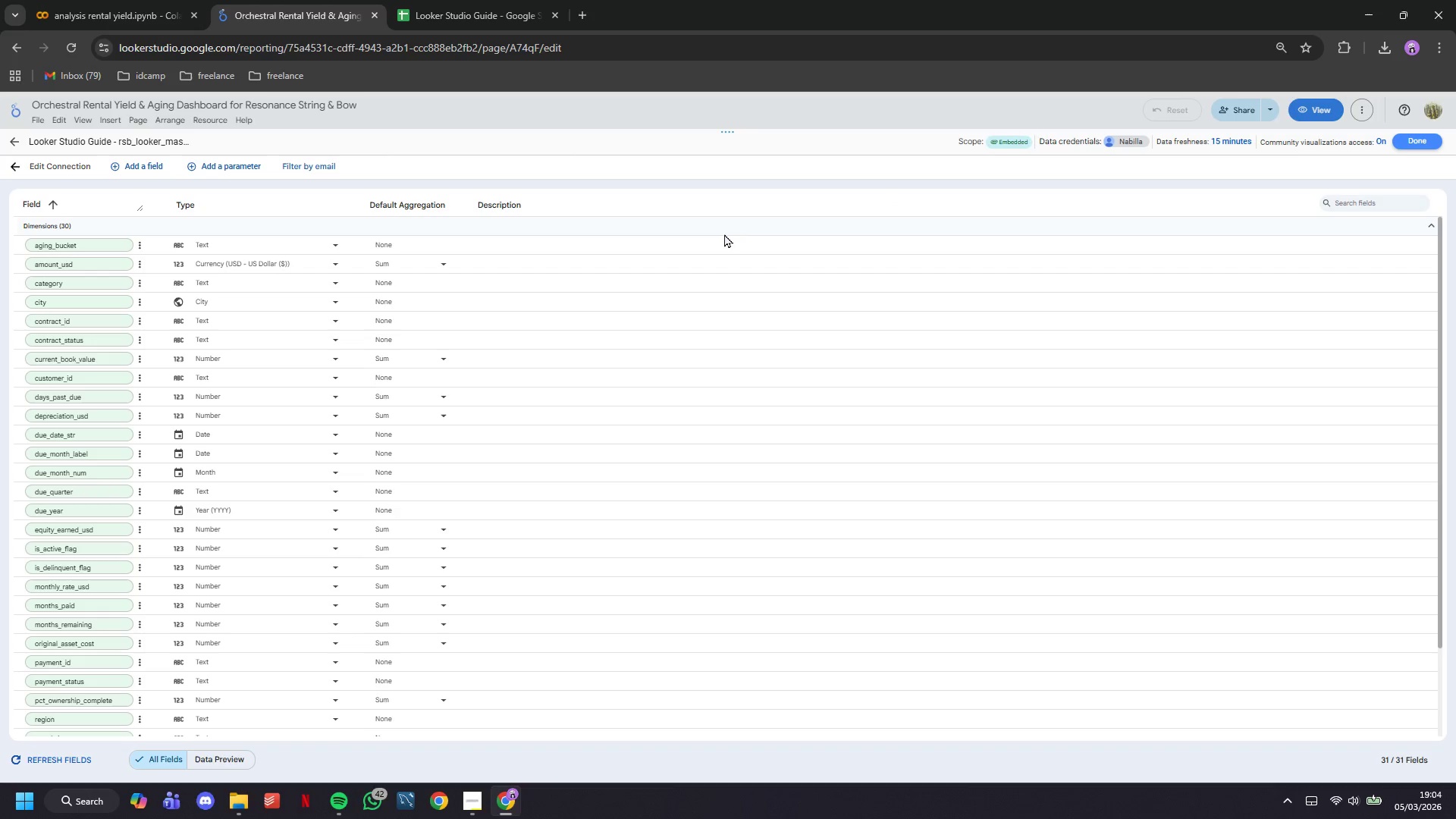 
left_click([150, 171])
 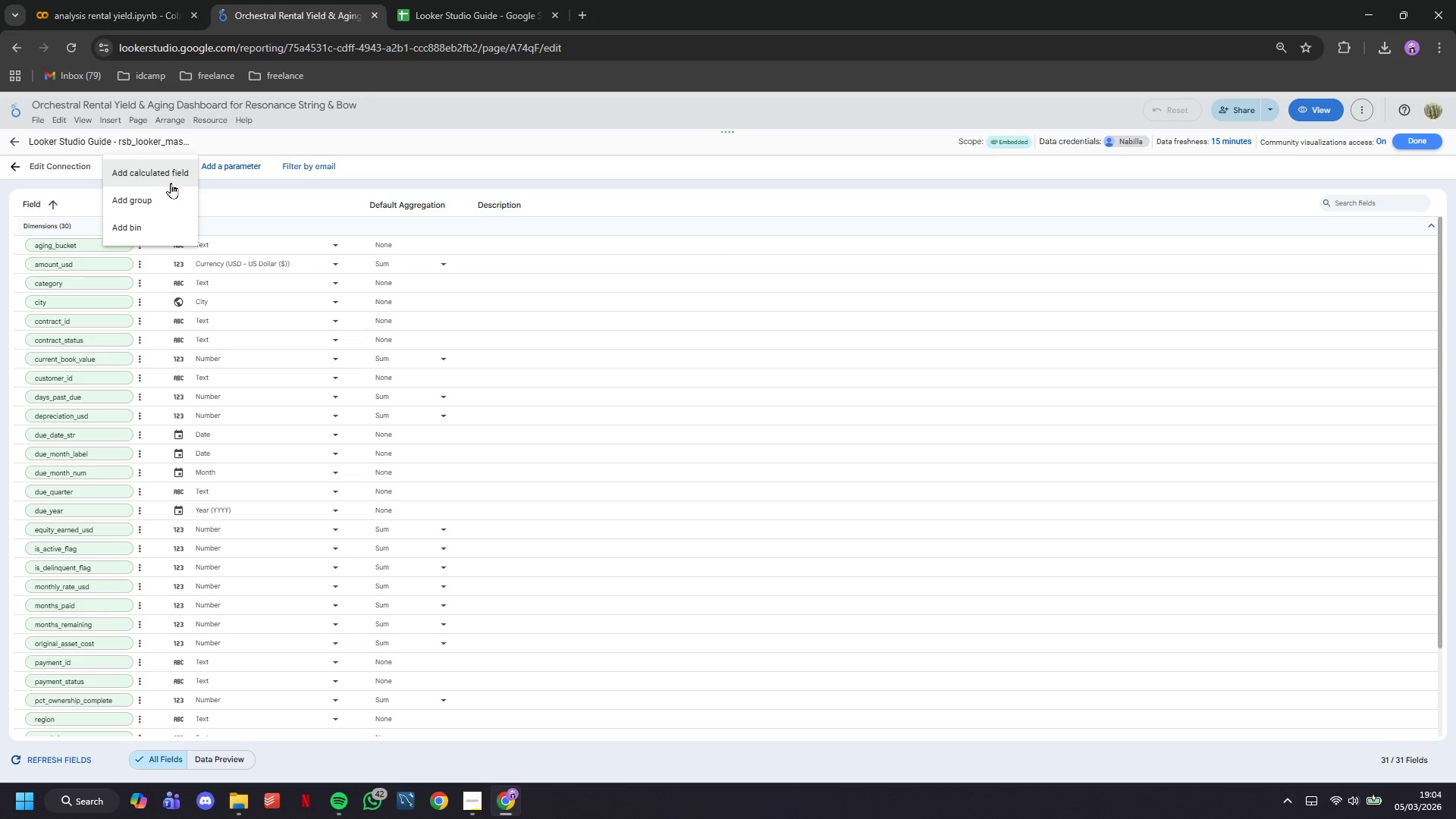 
left_click([170, 184])
 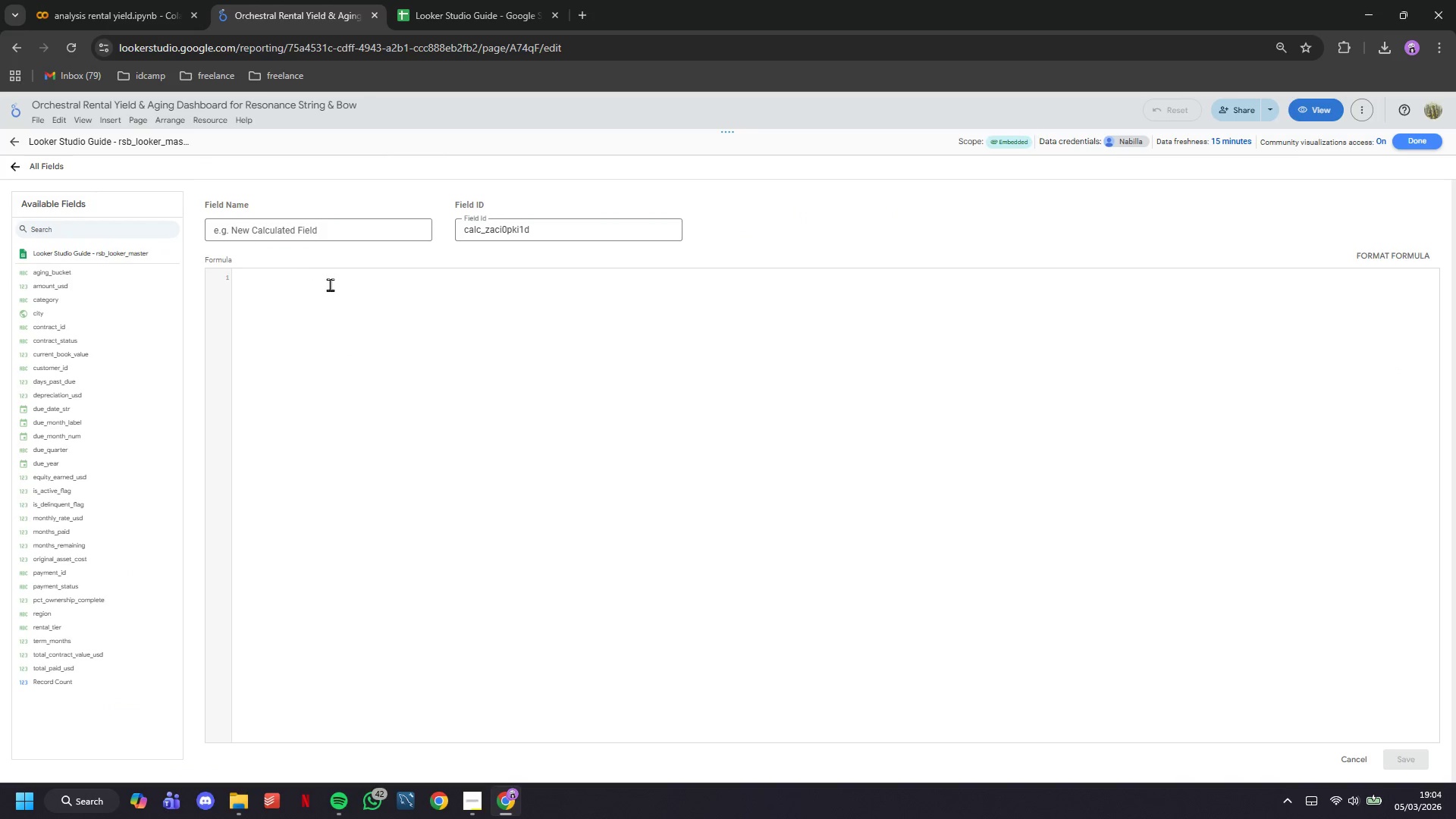 
left_click([329, 228])
 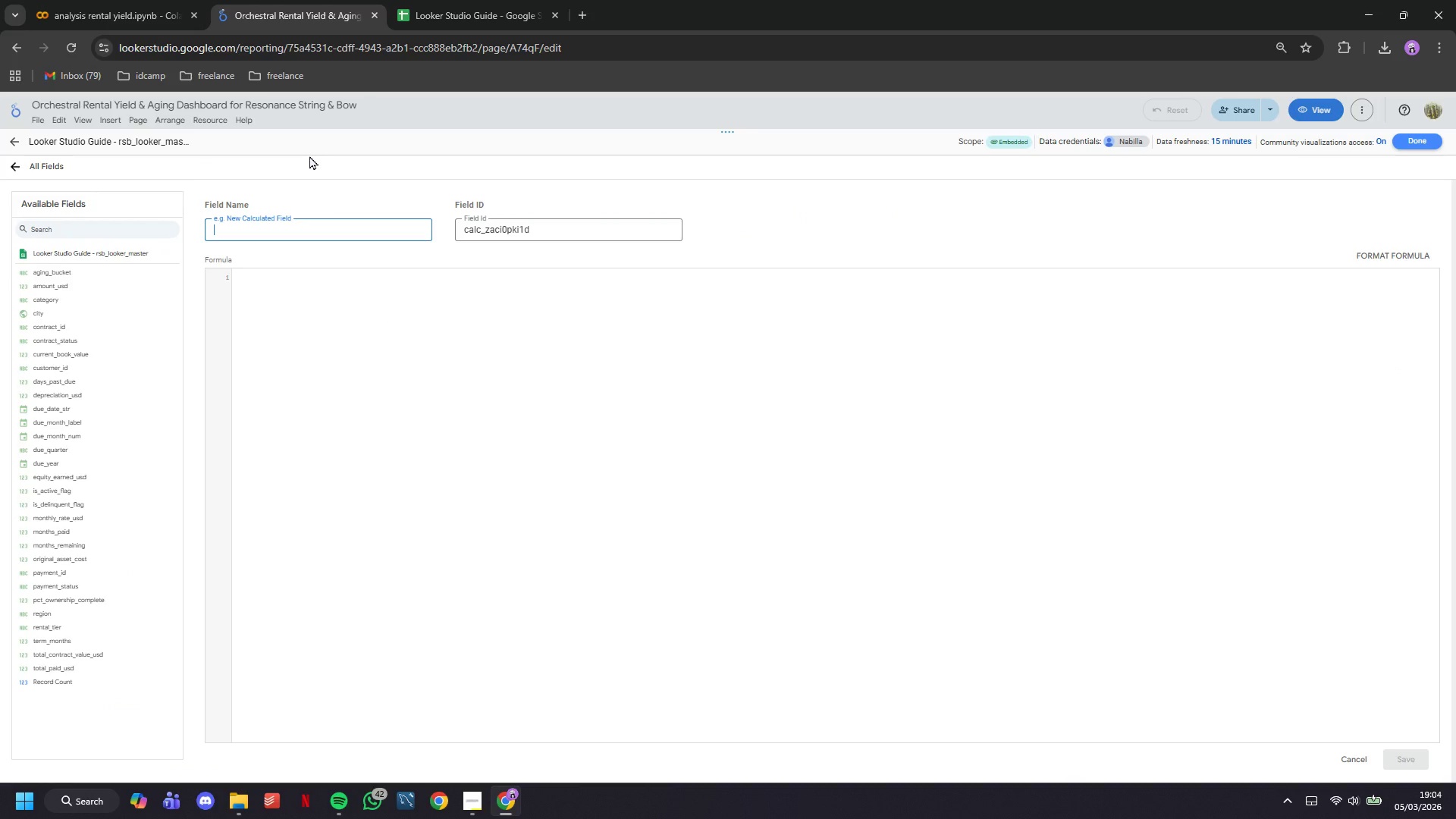 
type(MRR)
 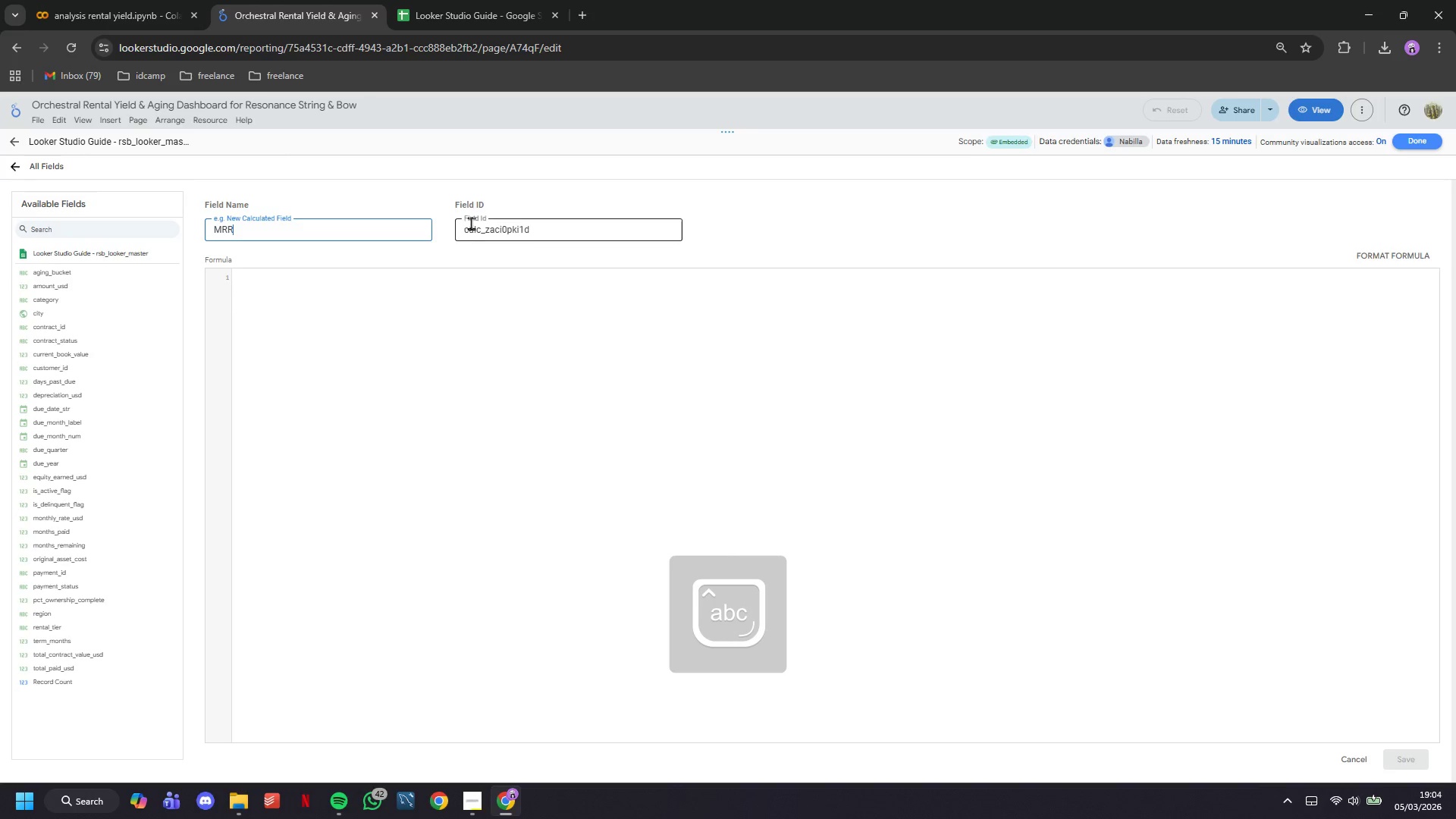 
left_click([482, 230])
 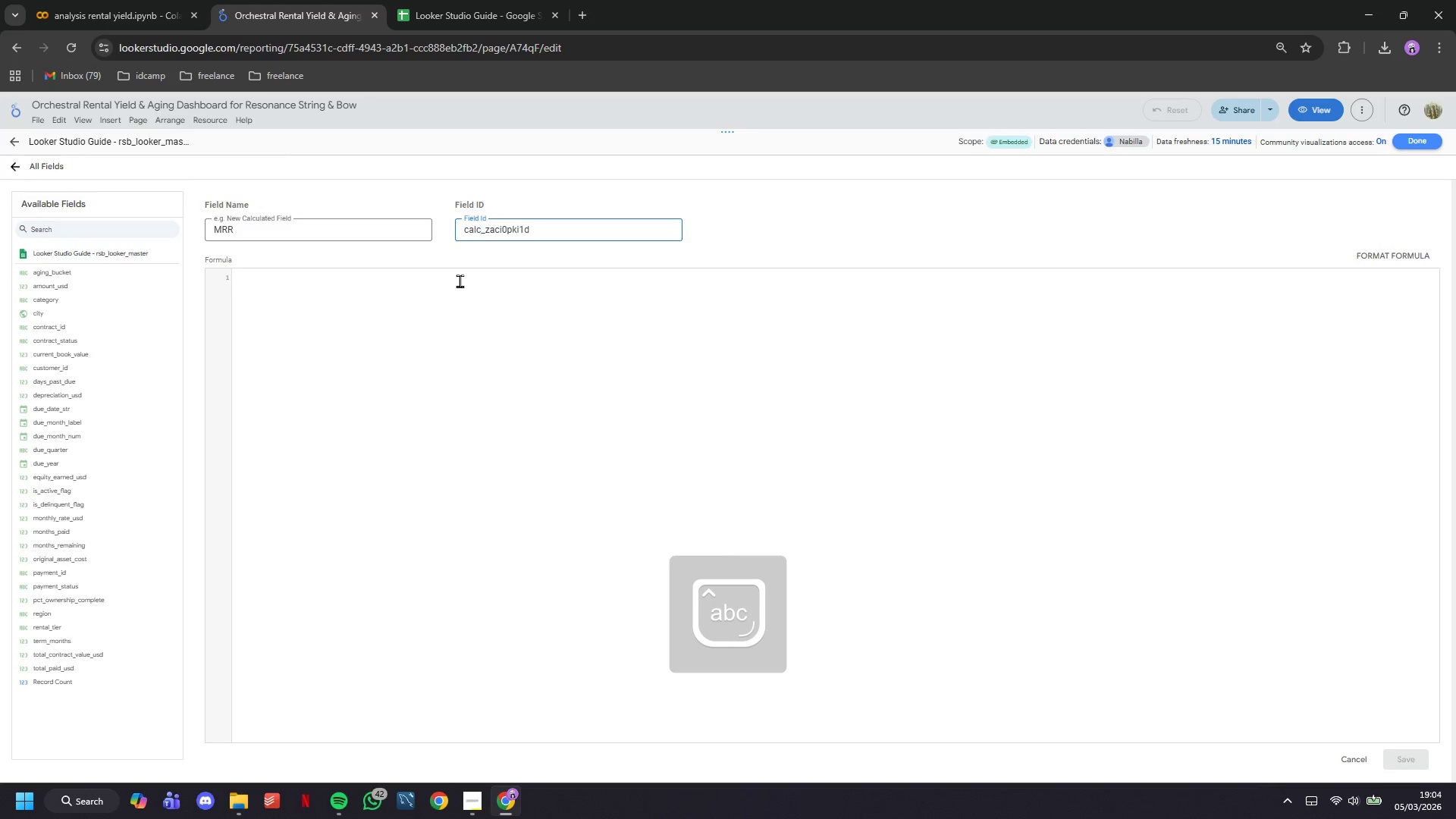 
left_click([460, 329])
 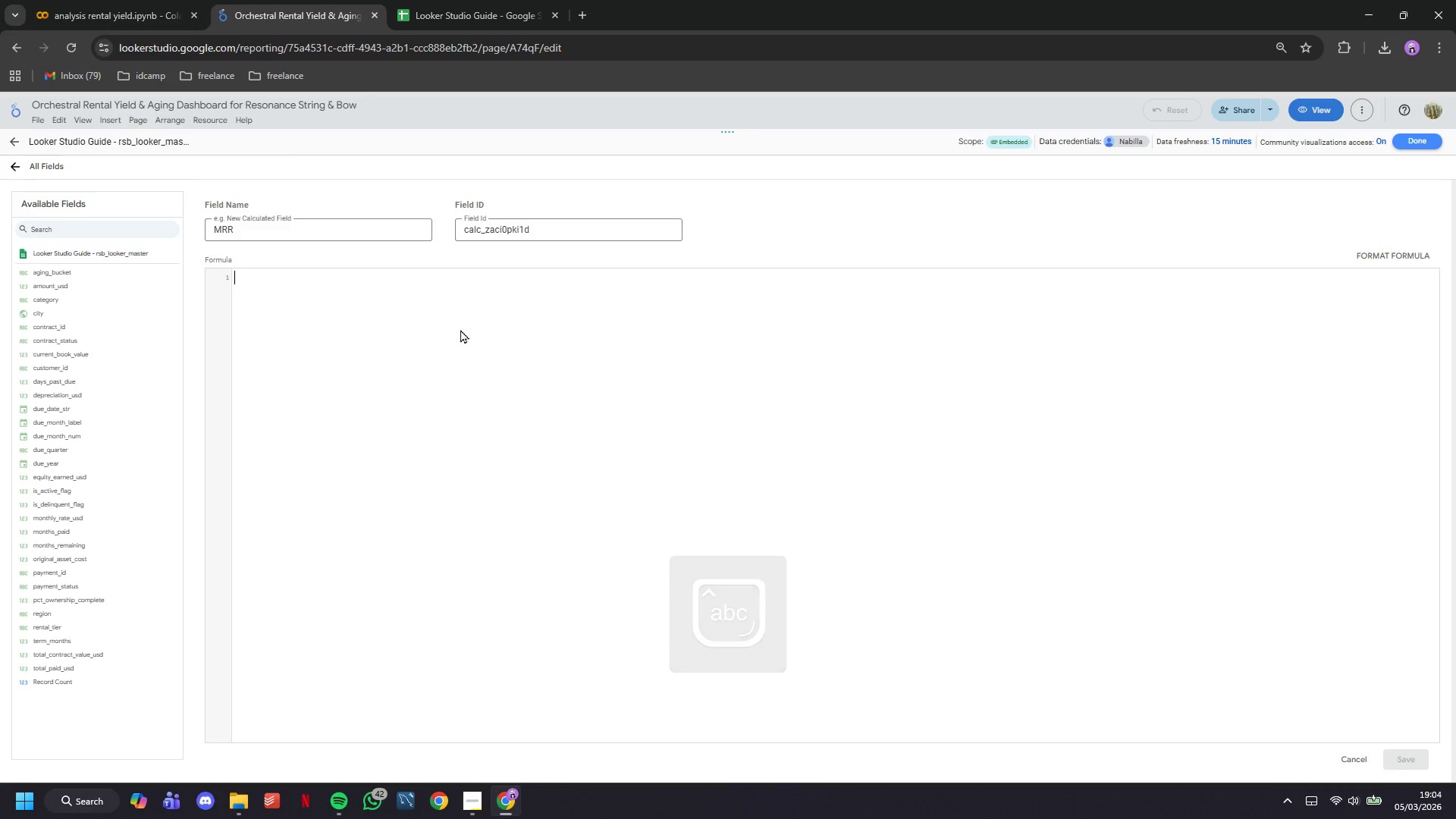 
type(SUM(CASE WHEN con)
 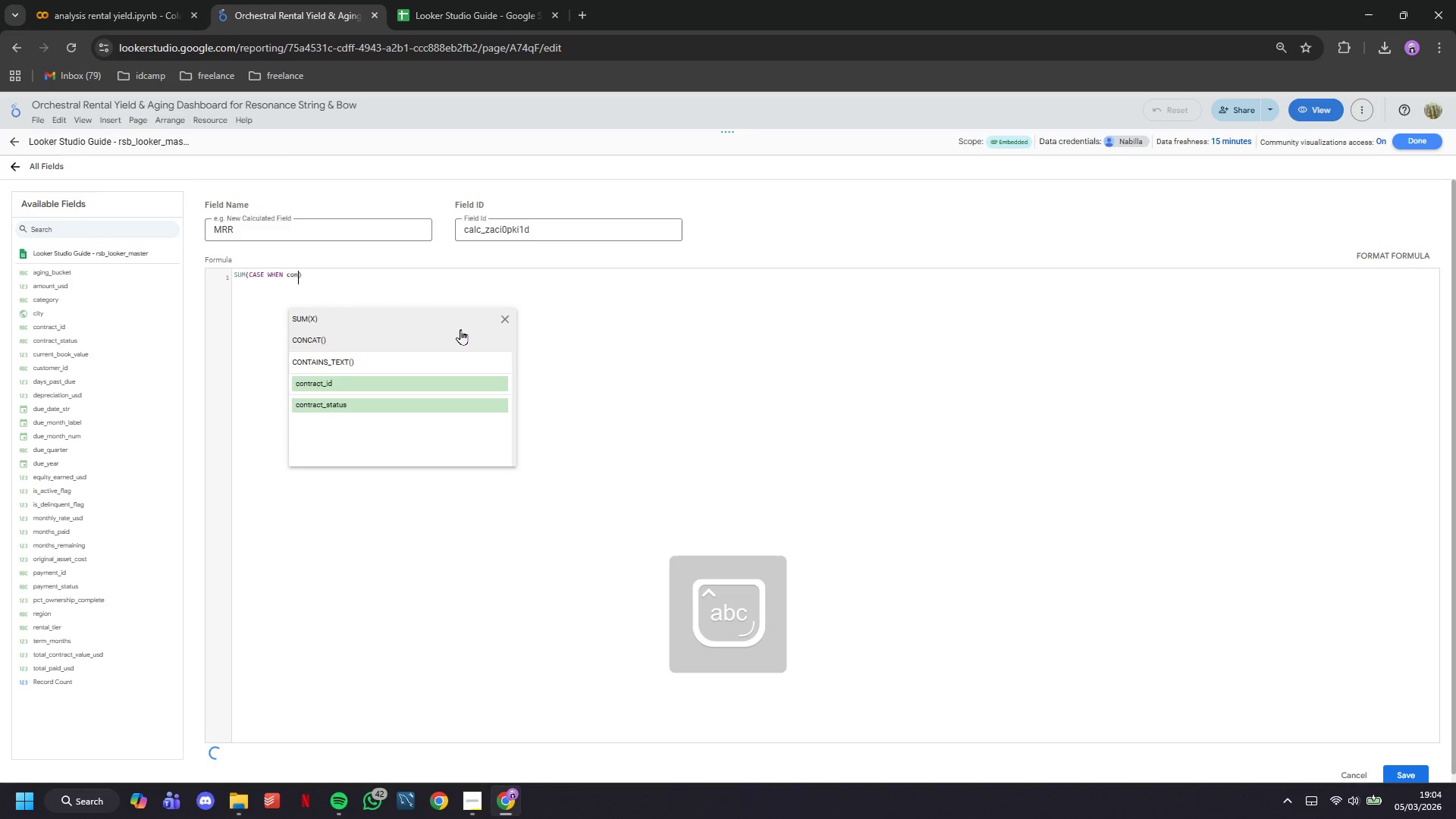 
key(ArrowDown)
 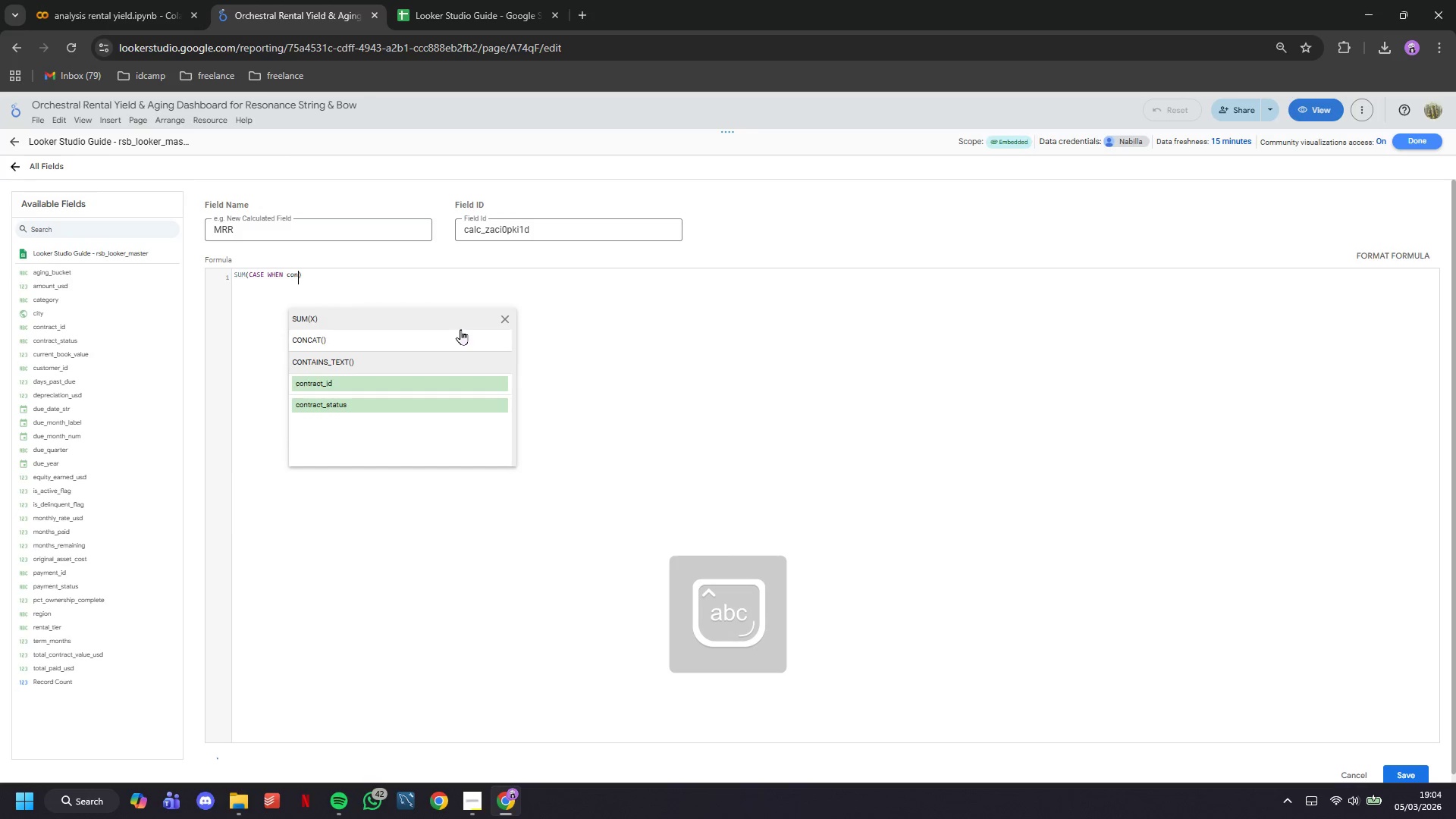 
key(ArrowDown)
 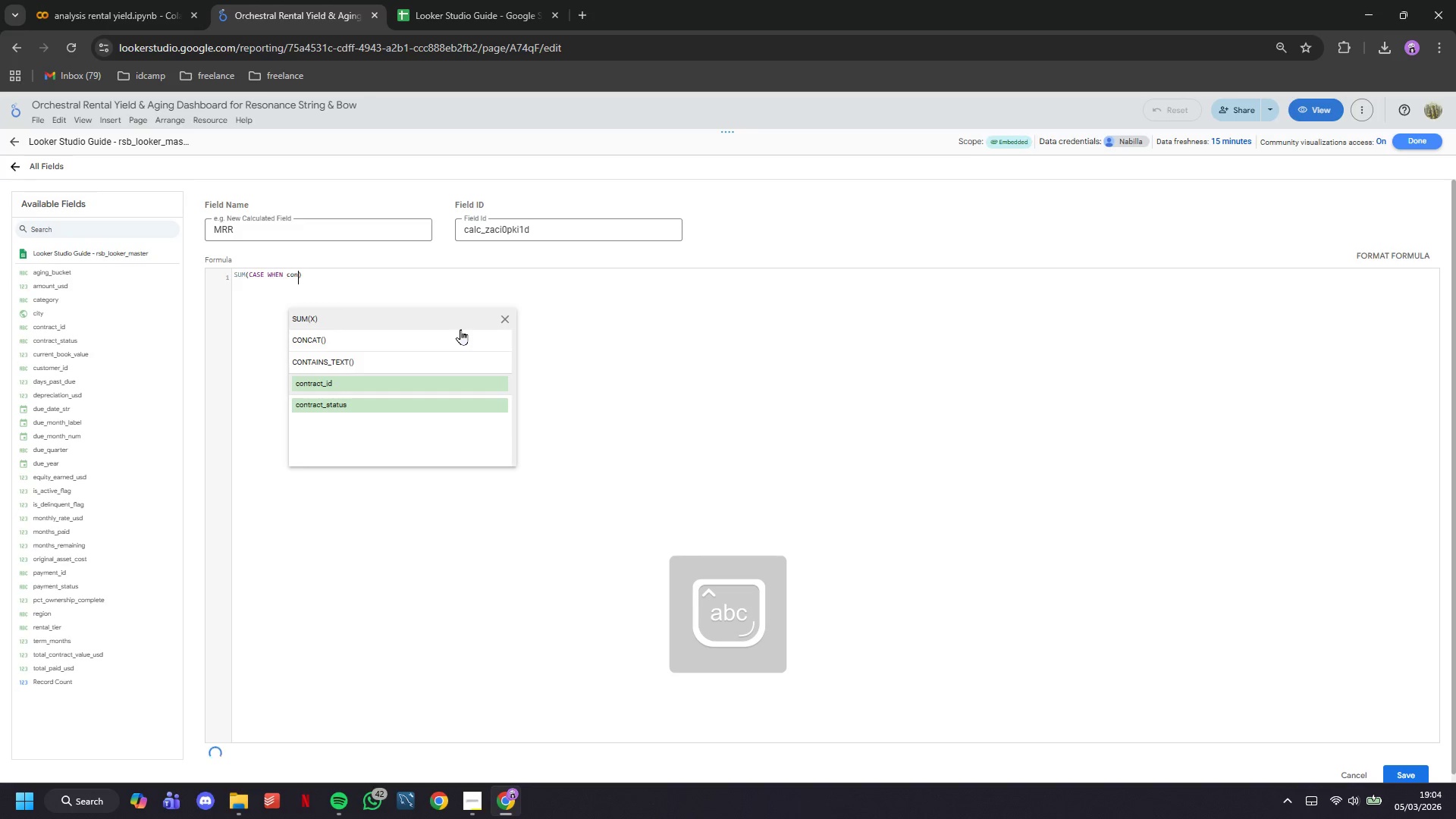 
key(ArrowDown)
 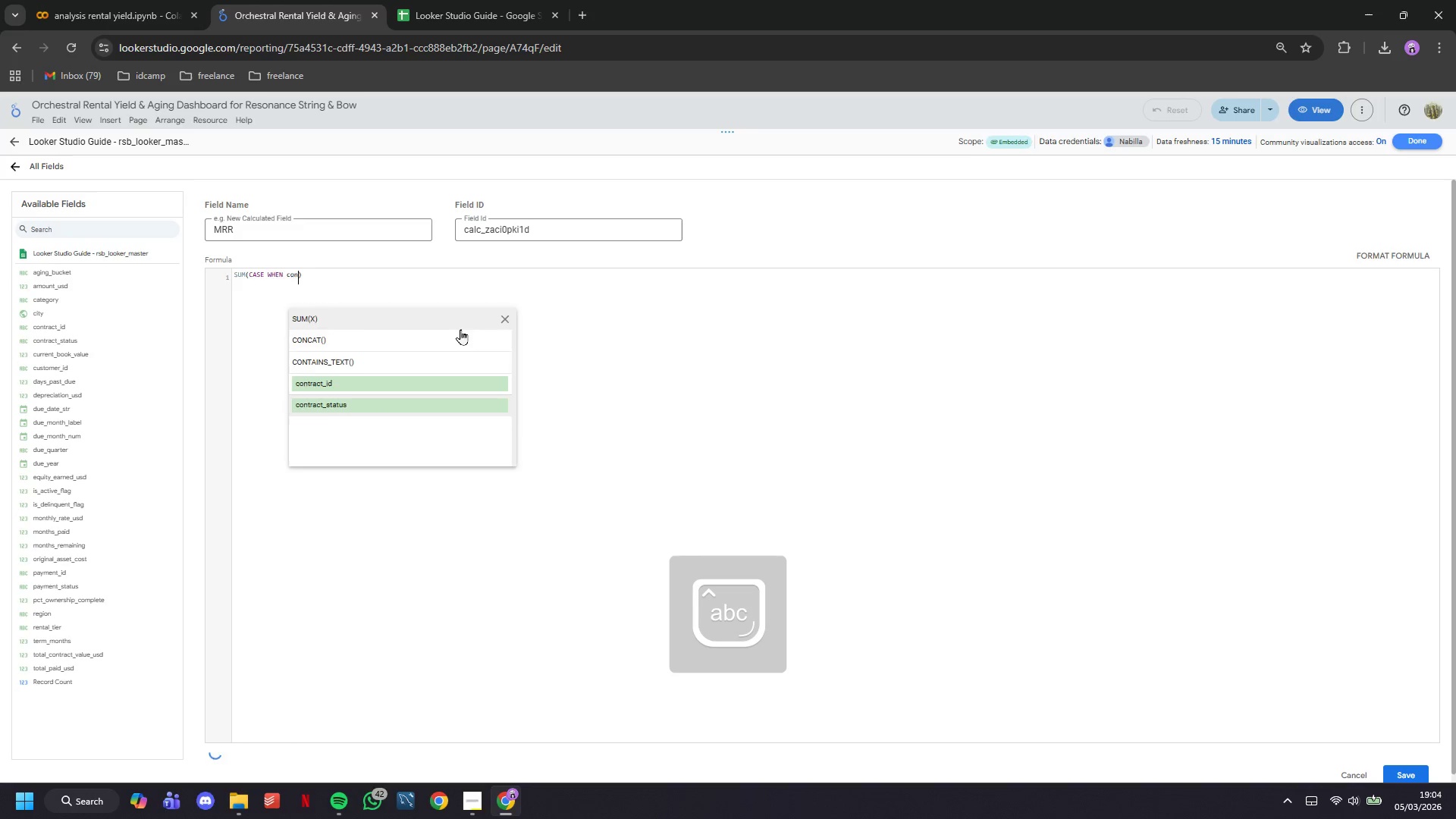 
key(Enter)
 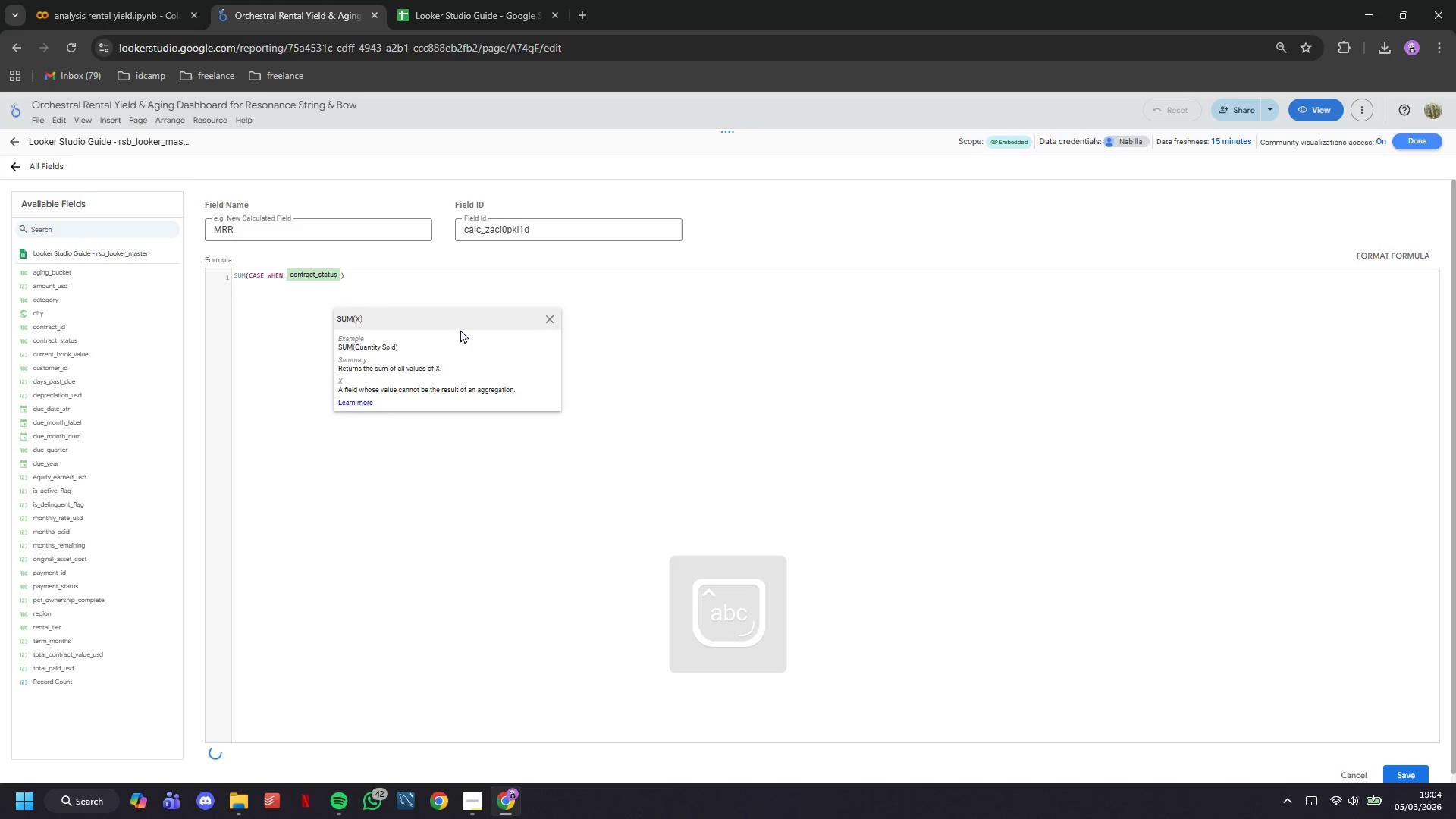 
type(=;Active)
key(Backspace)
key(Backspace)
key(Backspace)
key(Backspace)
key(Backspace)
key(Backspace)
key(Backspace)
type('Active)
 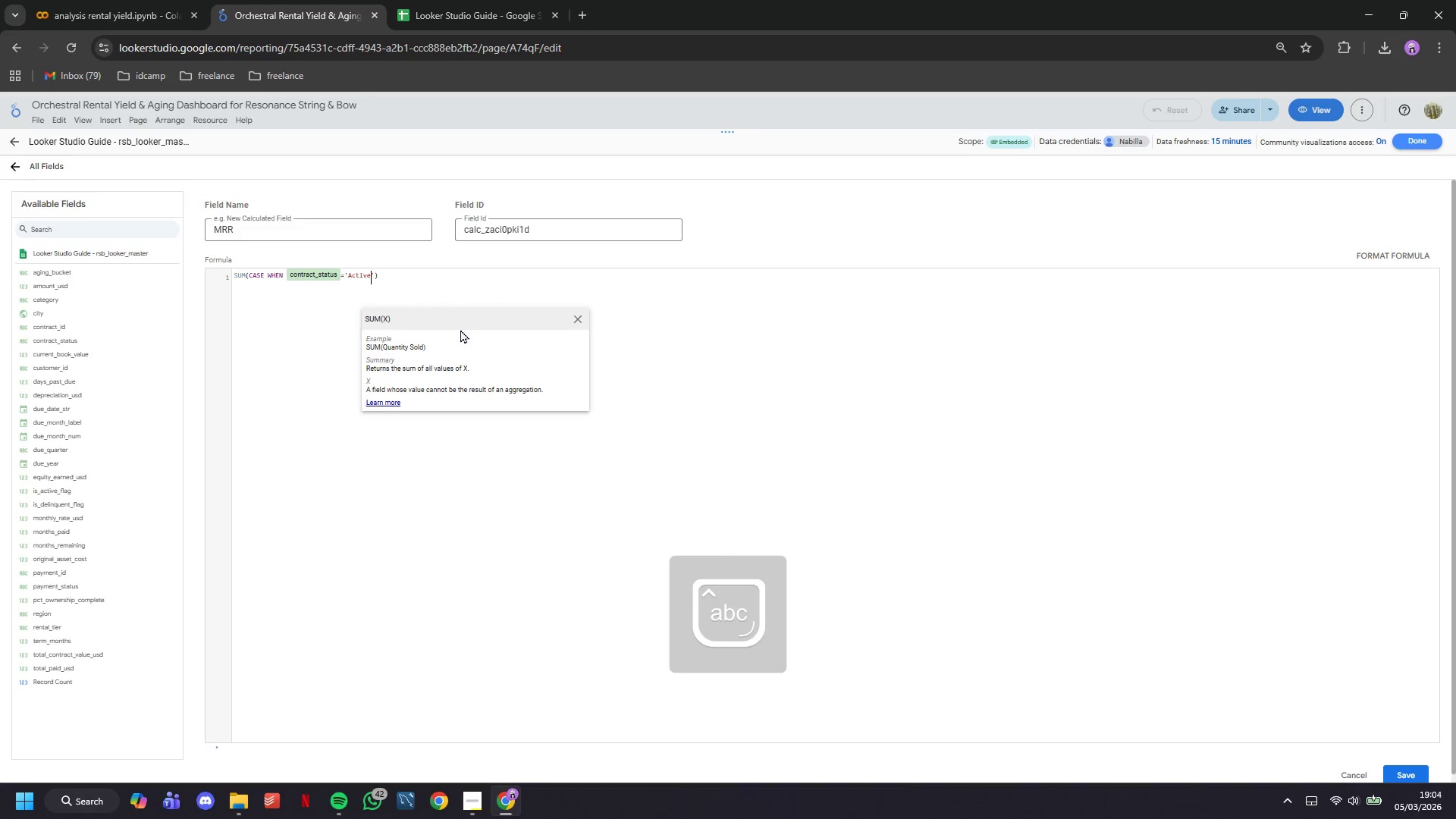 
key(ArrowRight)
 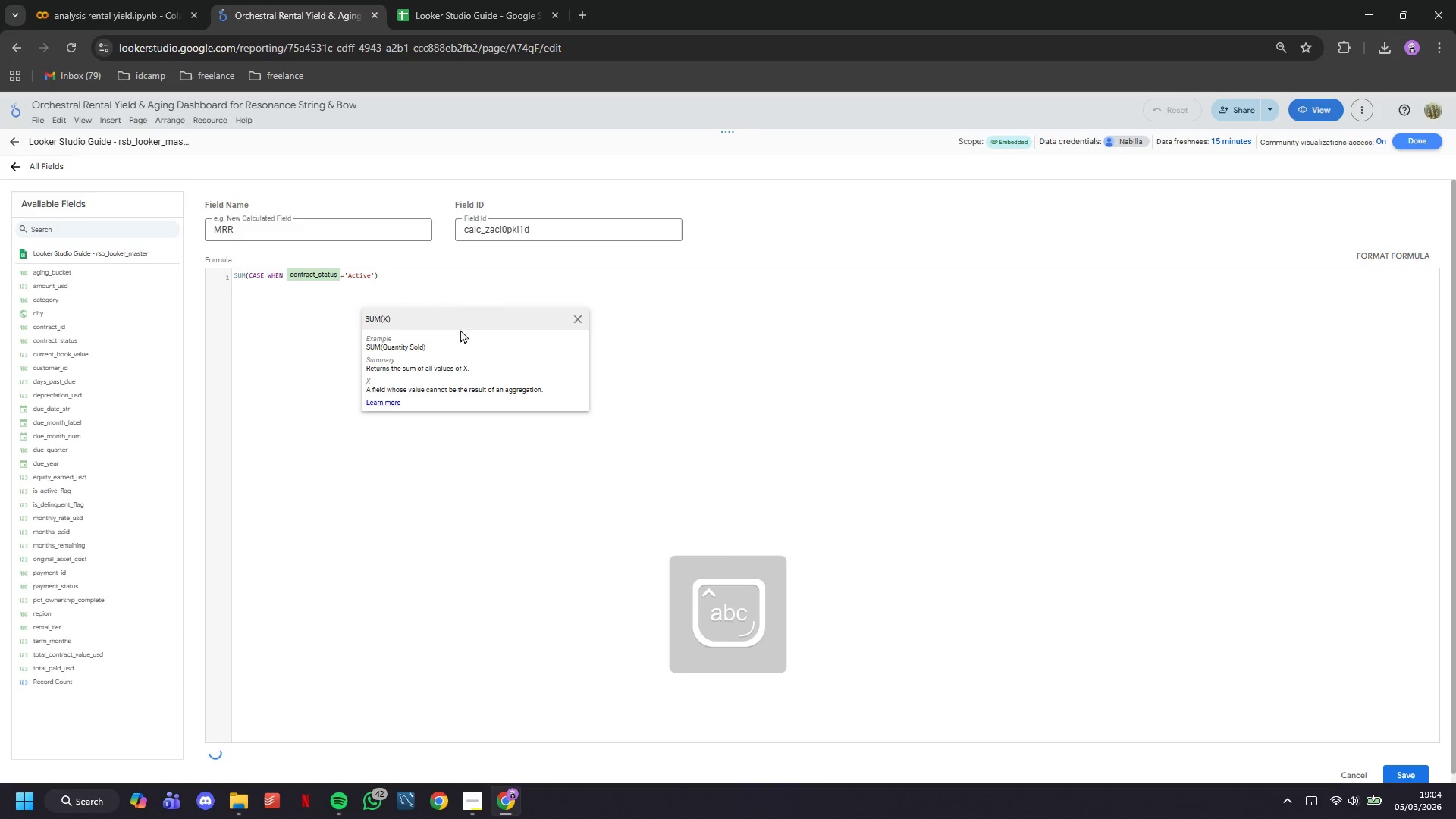 
key(ArrowRight)
 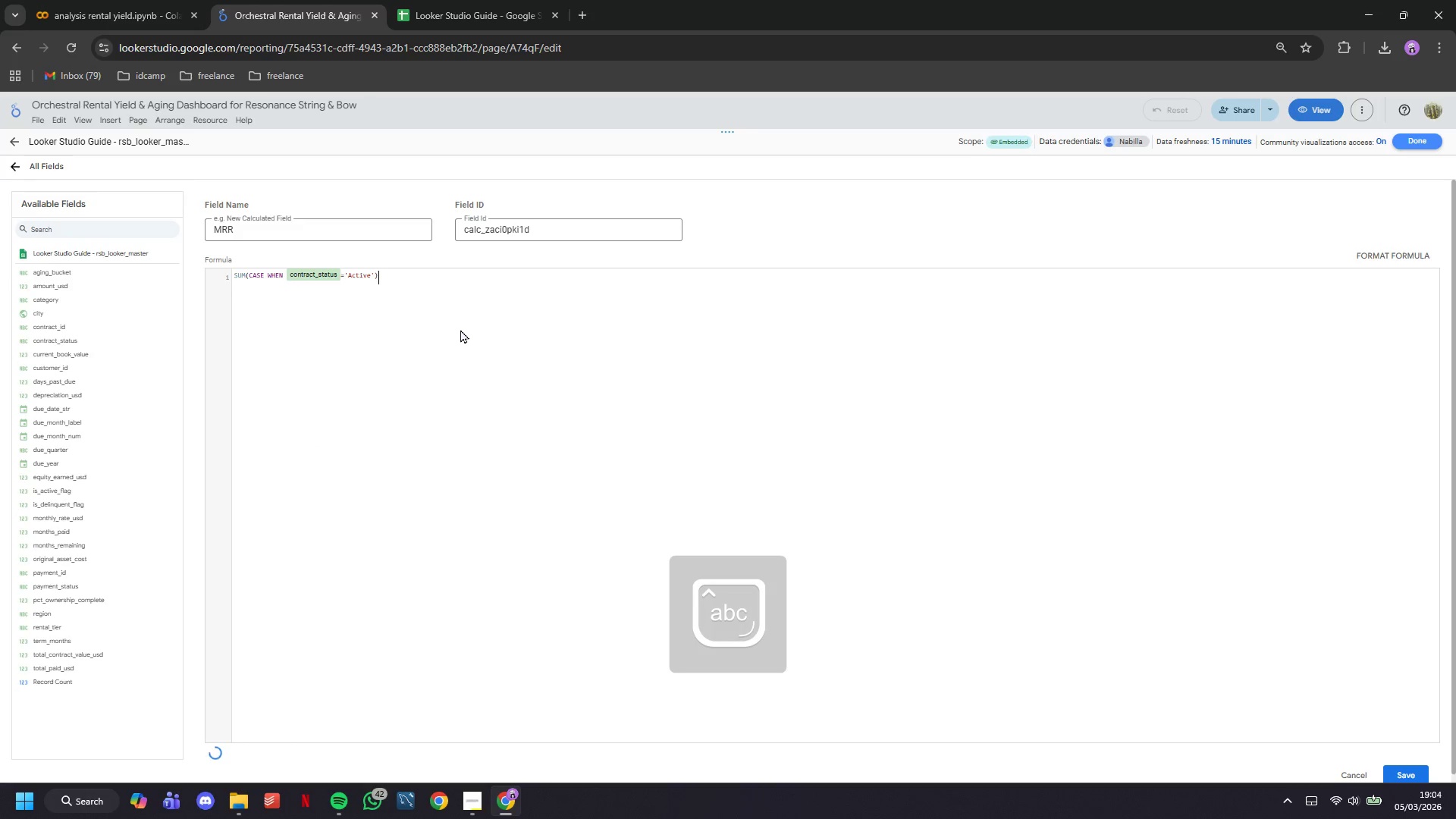 
key(ArrowLeft)
 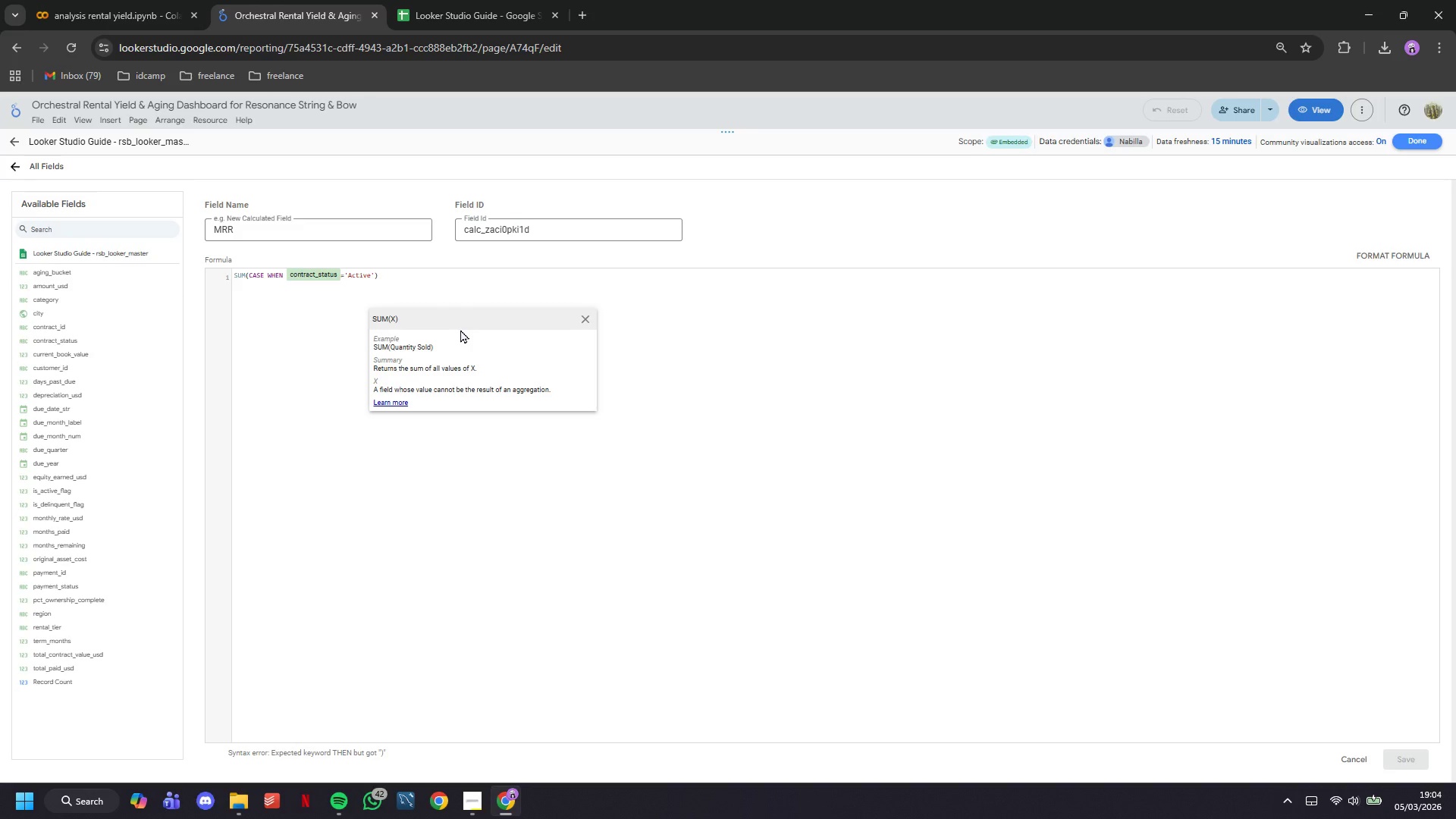 
type( THEN monthly)
 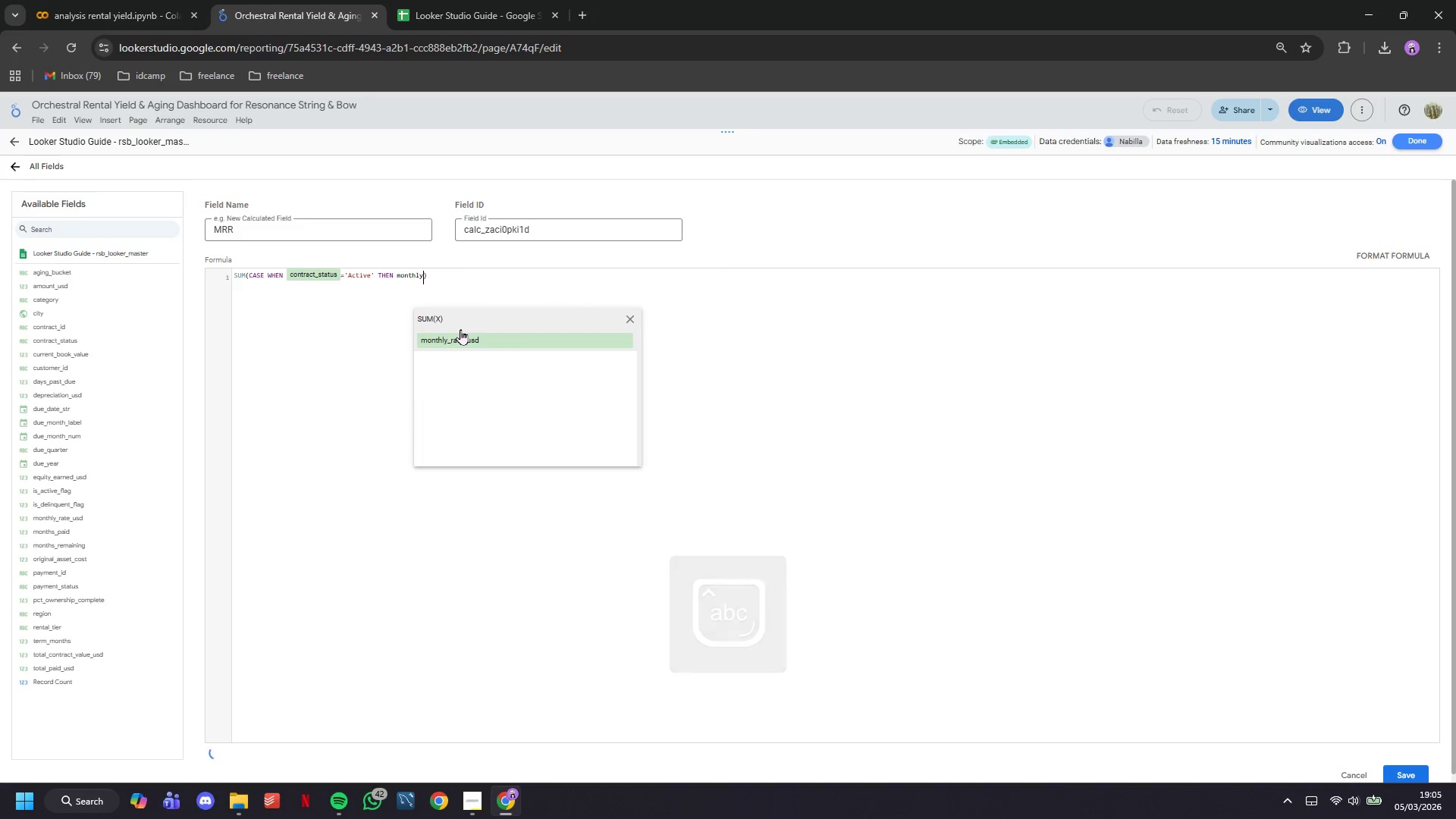 
key(Enter)
 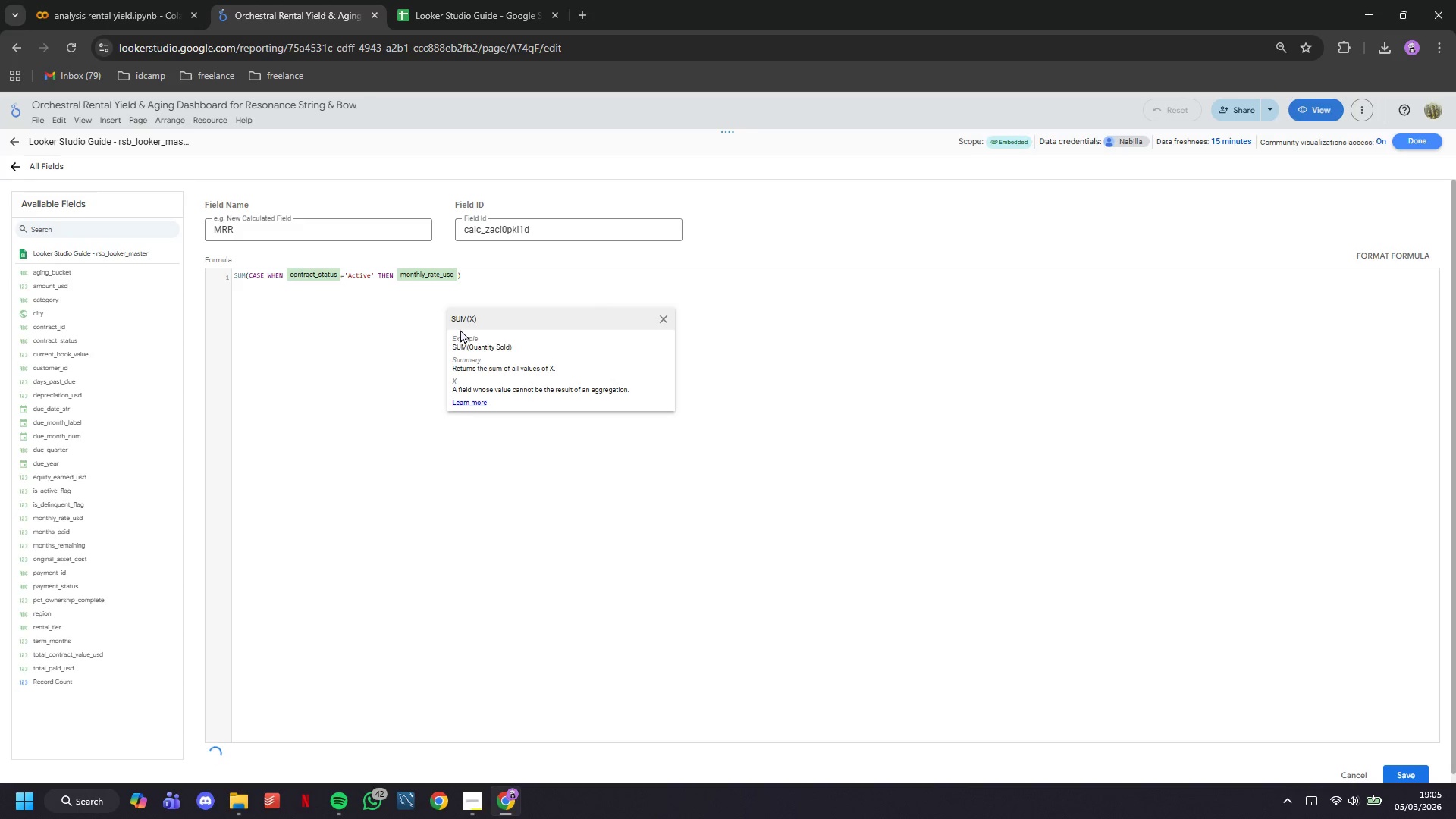 
key(ArrowRight)
 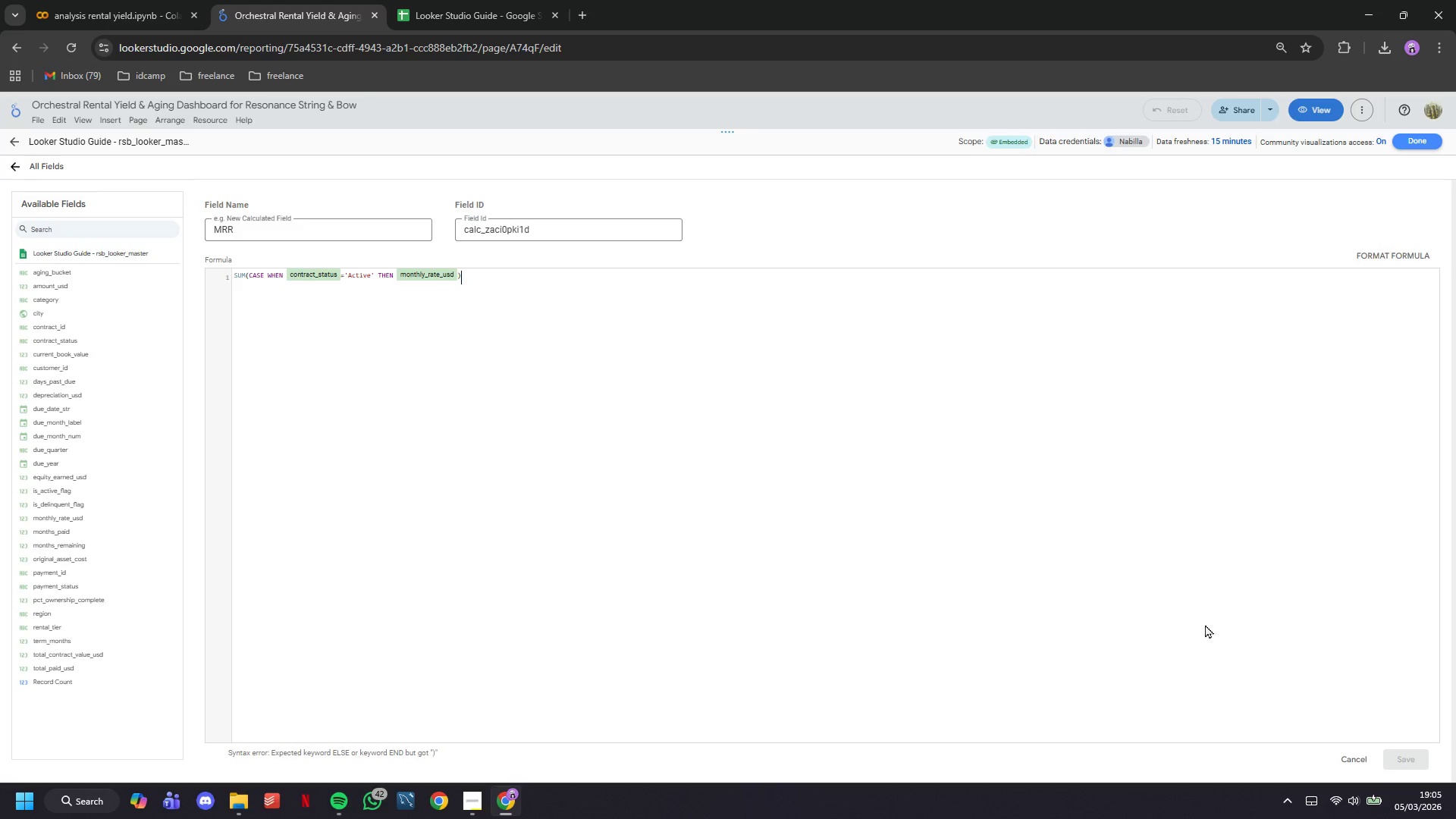 
wait(5.61)
 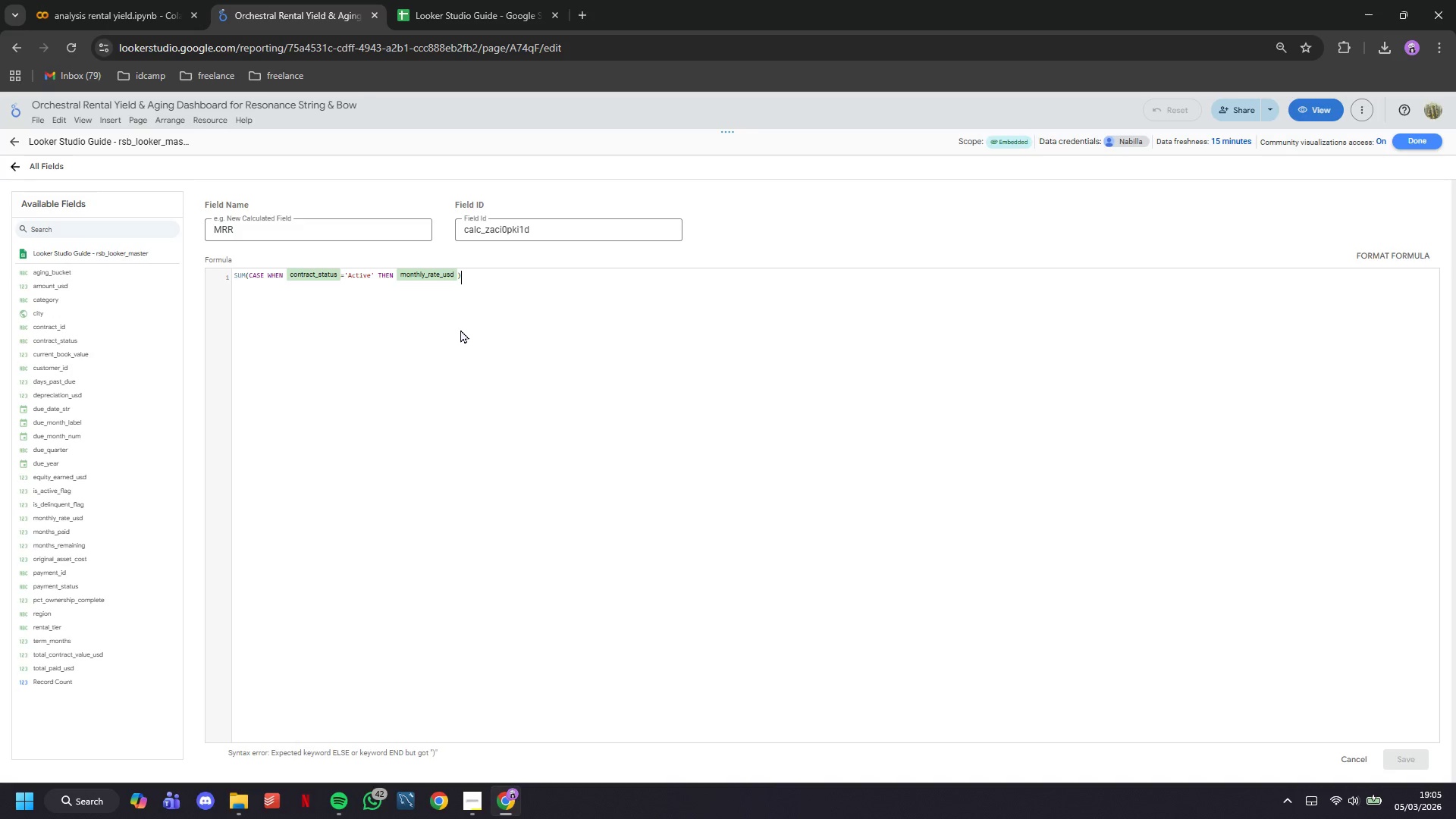 
key(ArrowLeft)
 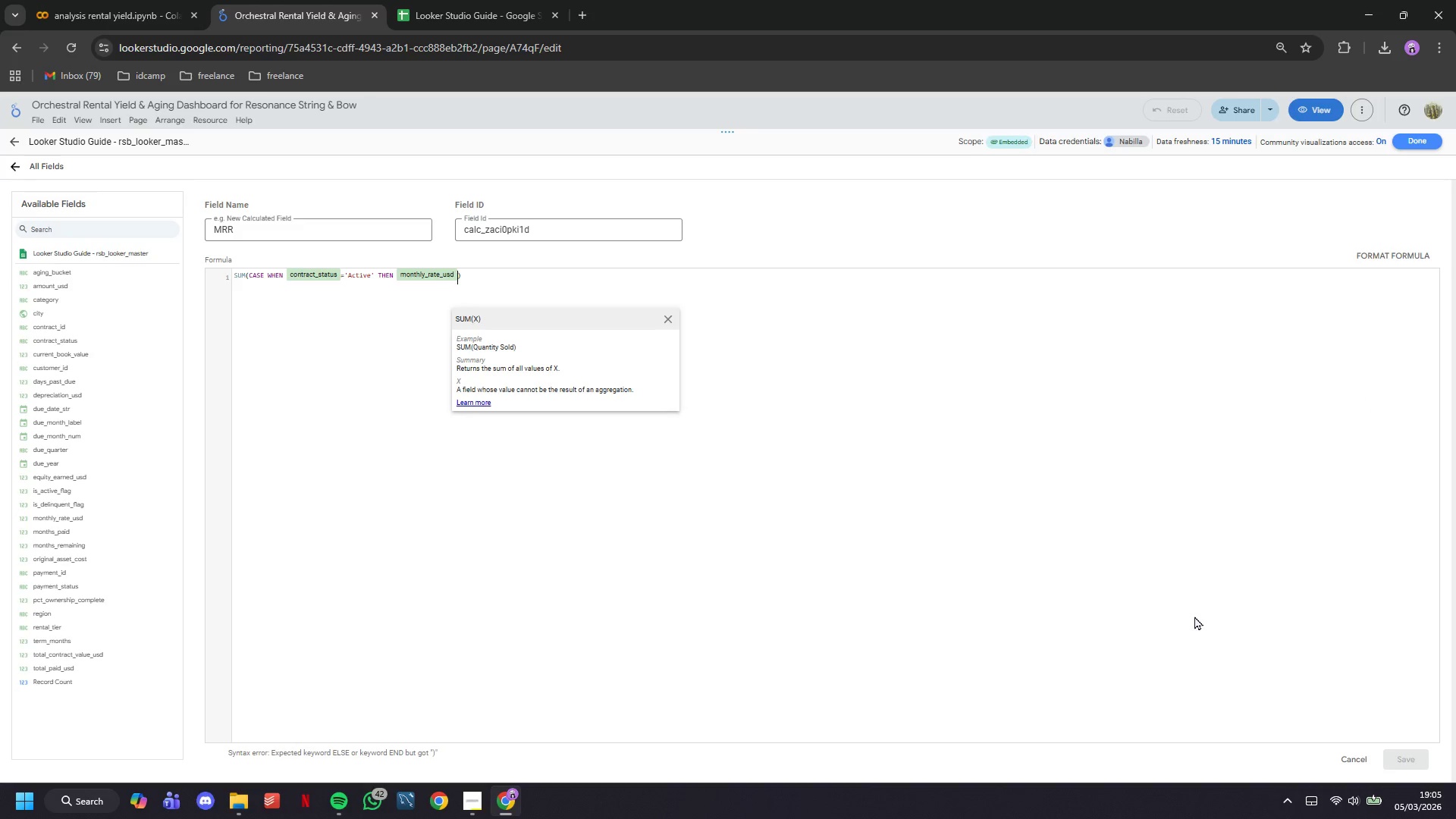 
type( ELSE 0 END)
 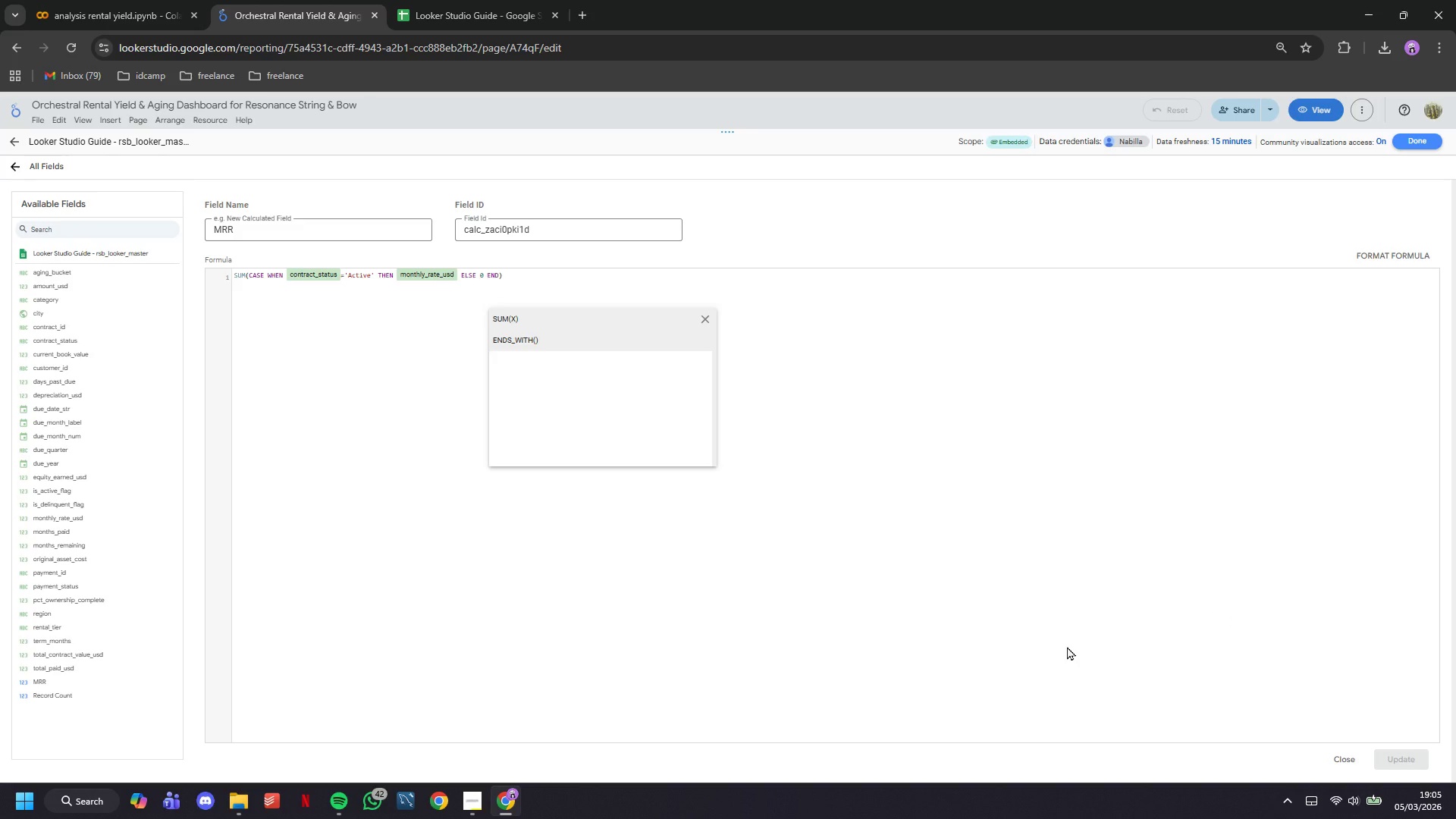 
wait(12.66)
 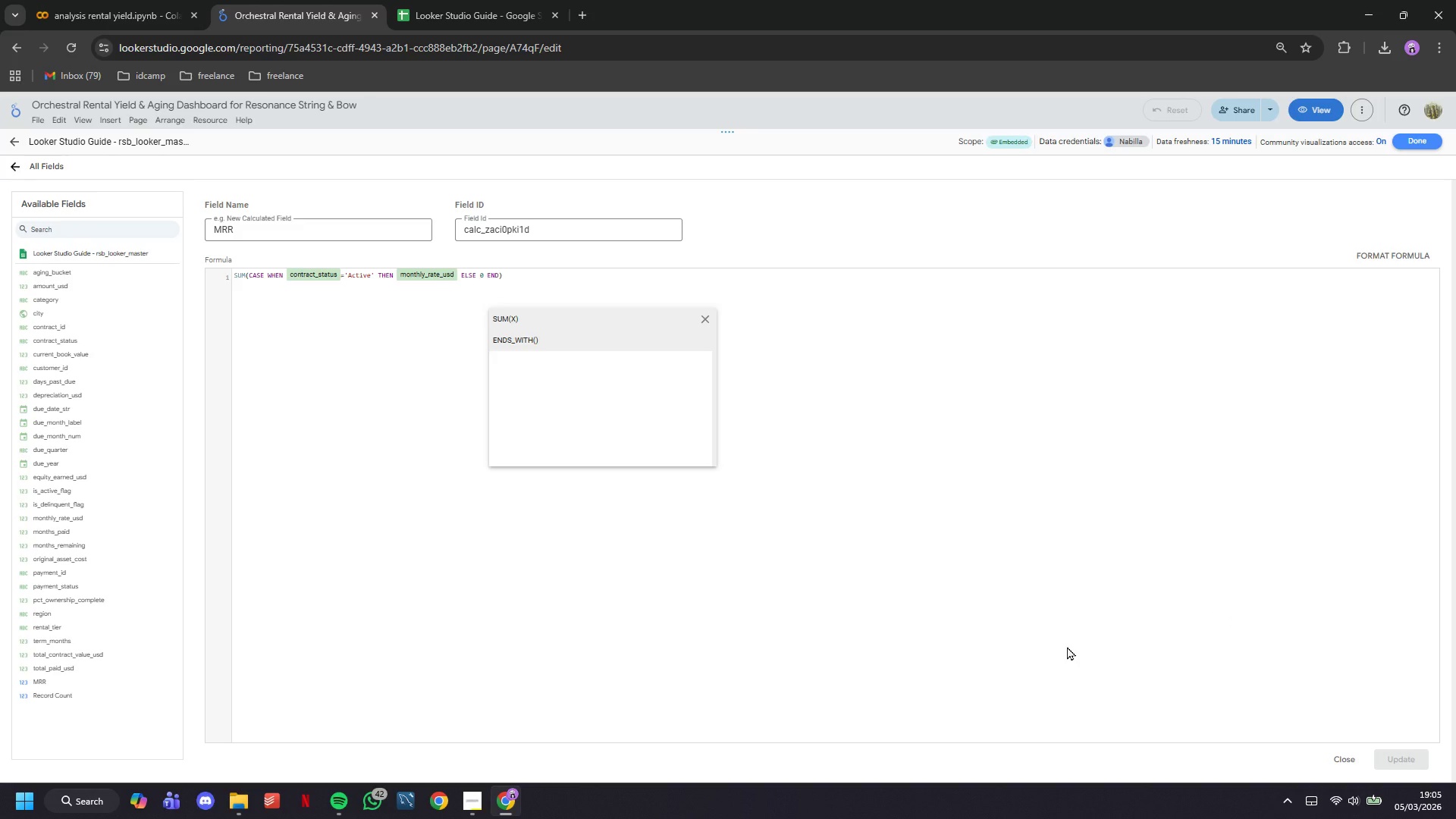 
left_click([14, 173])
 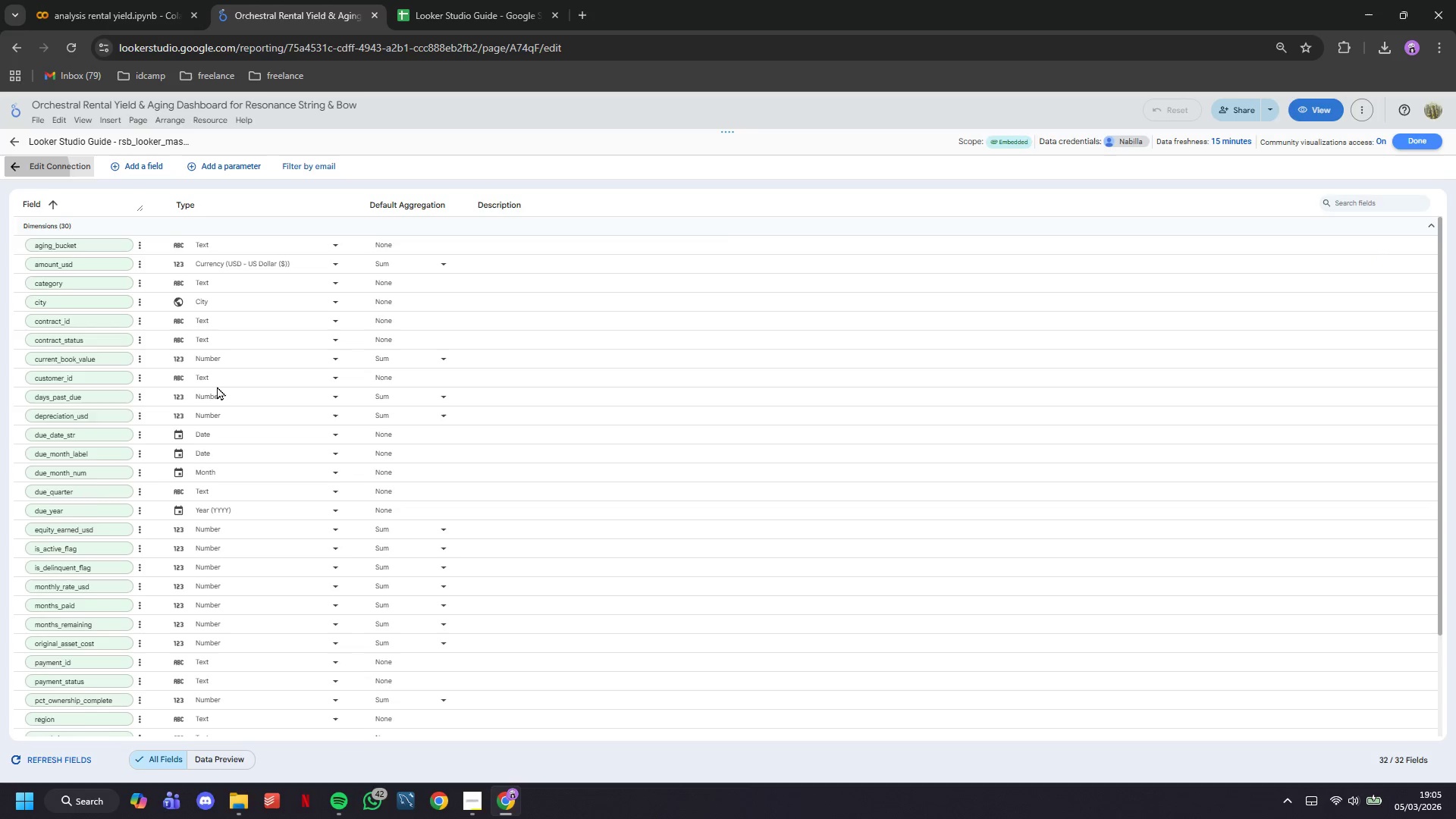 
scroll: coordinate [217, 405], scroll_direction: down, amount: 9.0
 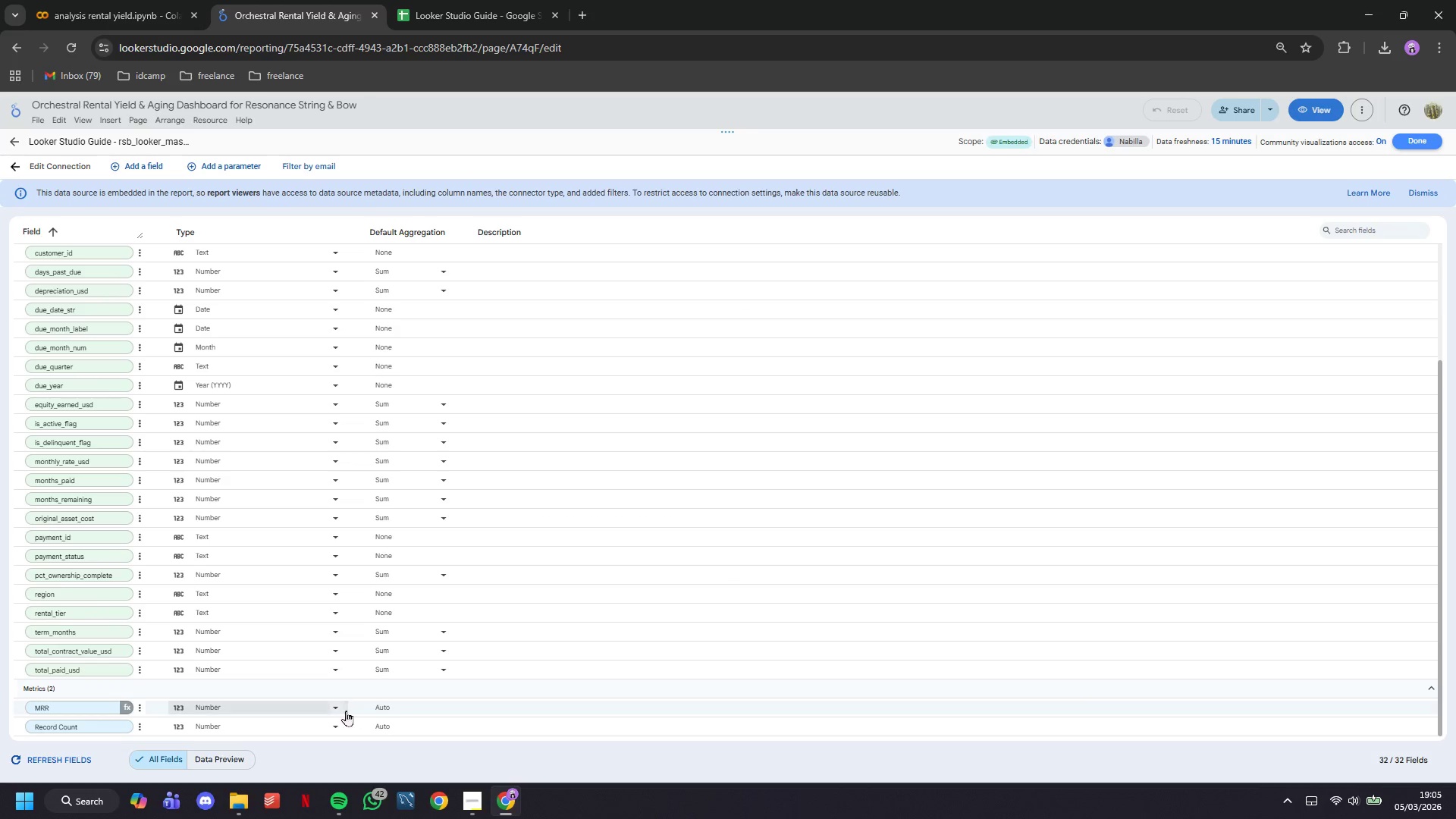 
left_click([340, 710])
 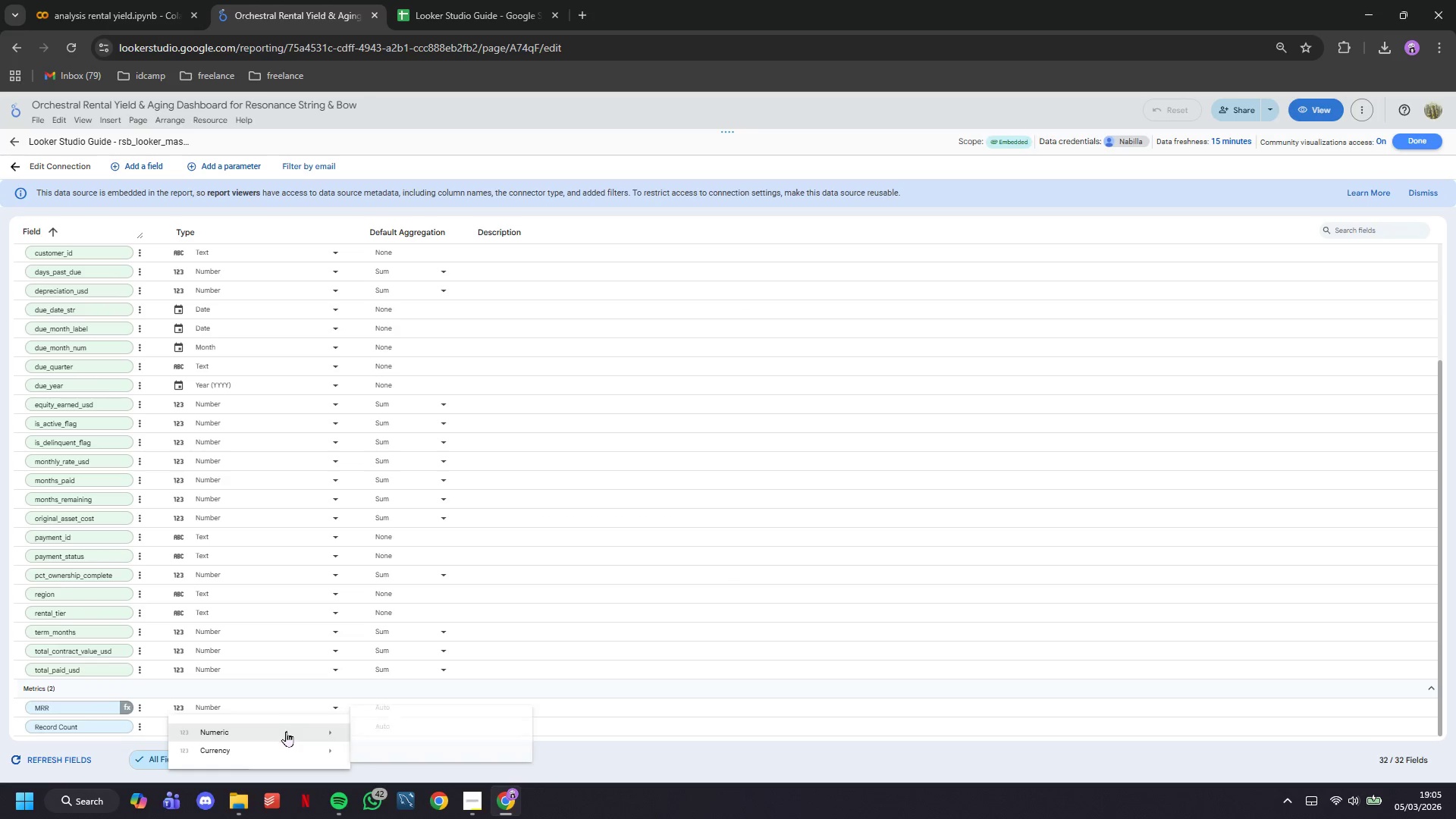 
mouse_move([303, 738])
 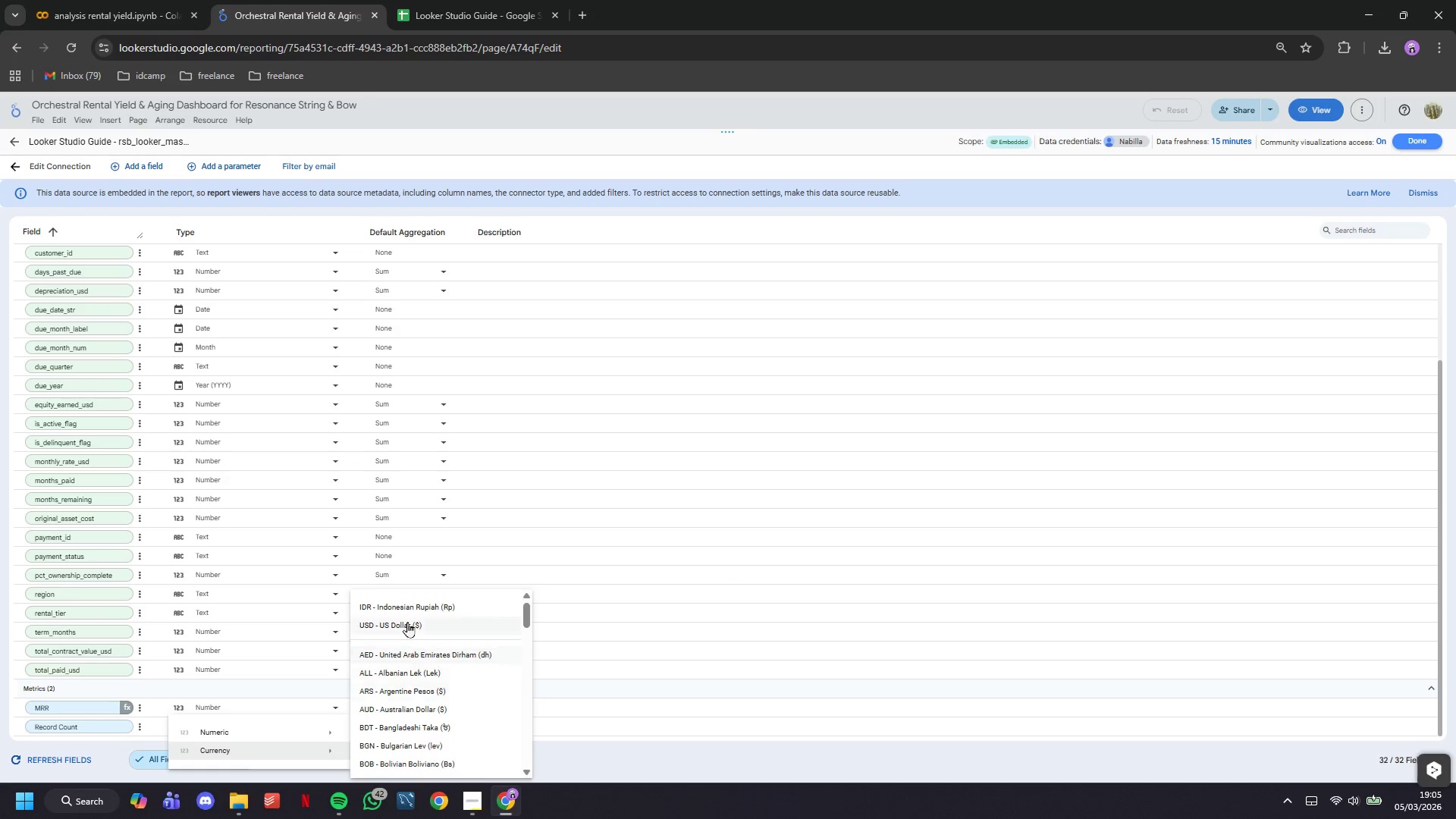 
left_click([407, 621])
 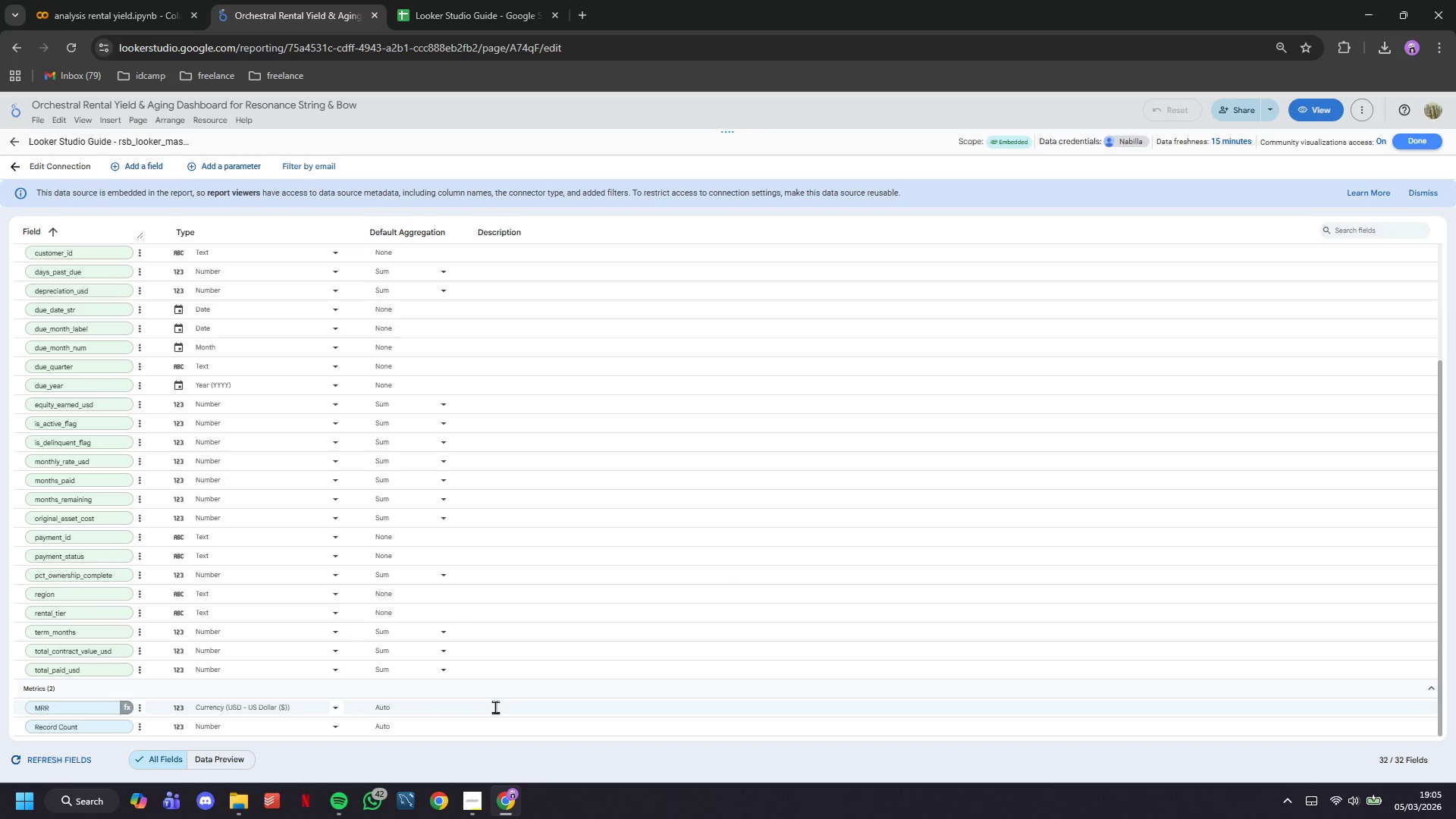 
left_click([557, 707])
 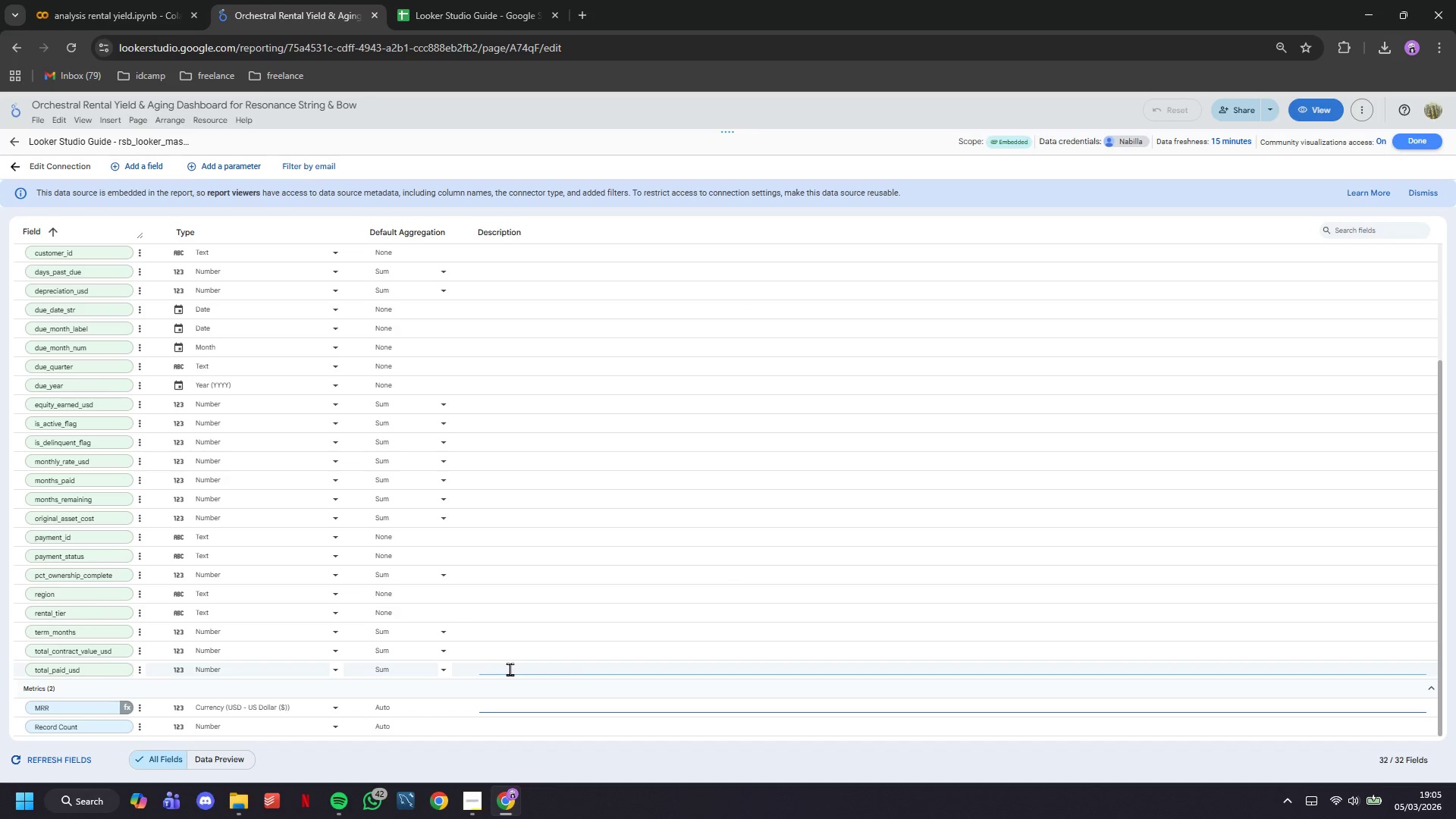 
key(CapsLock)
 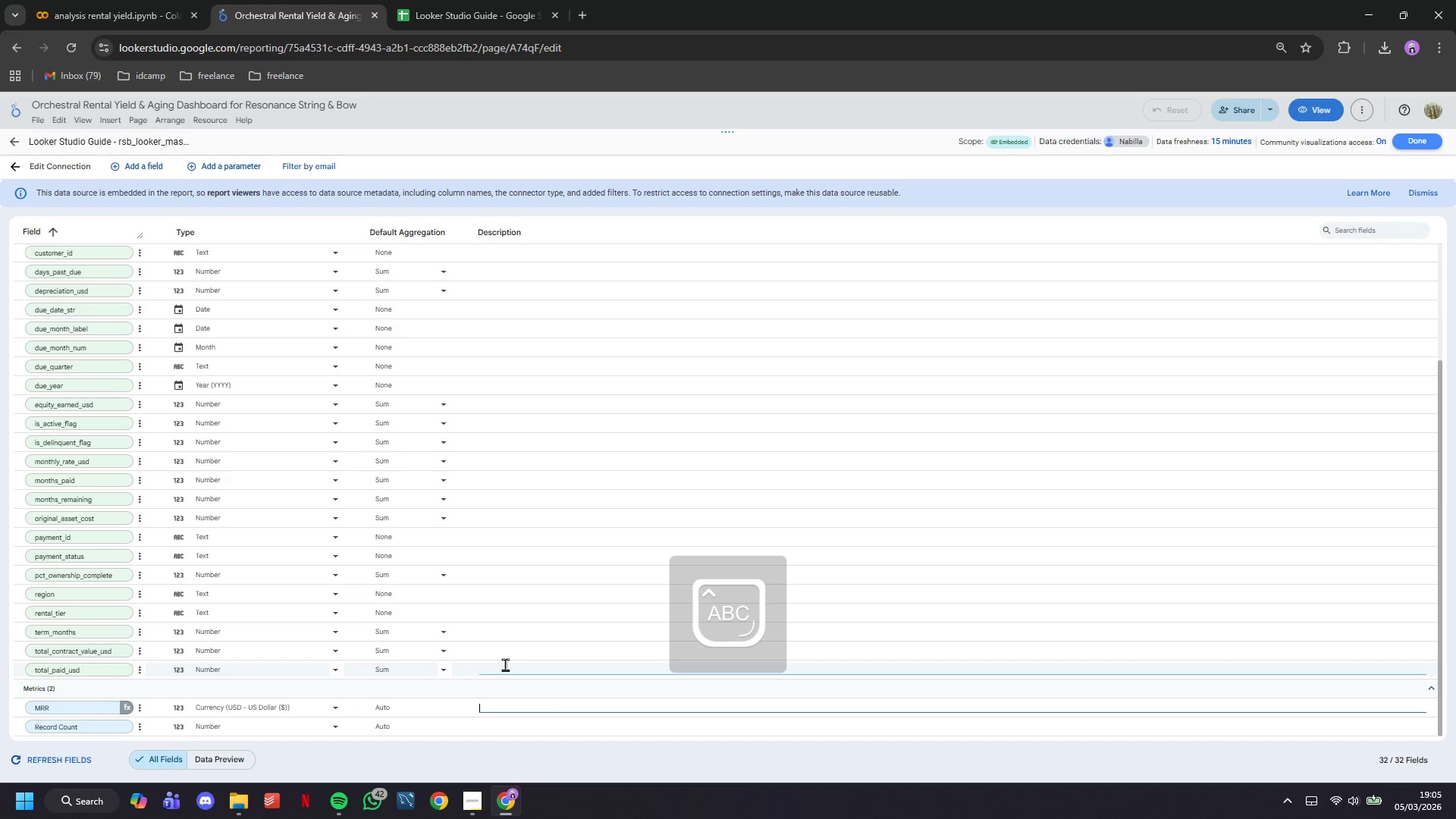 
key(S)
 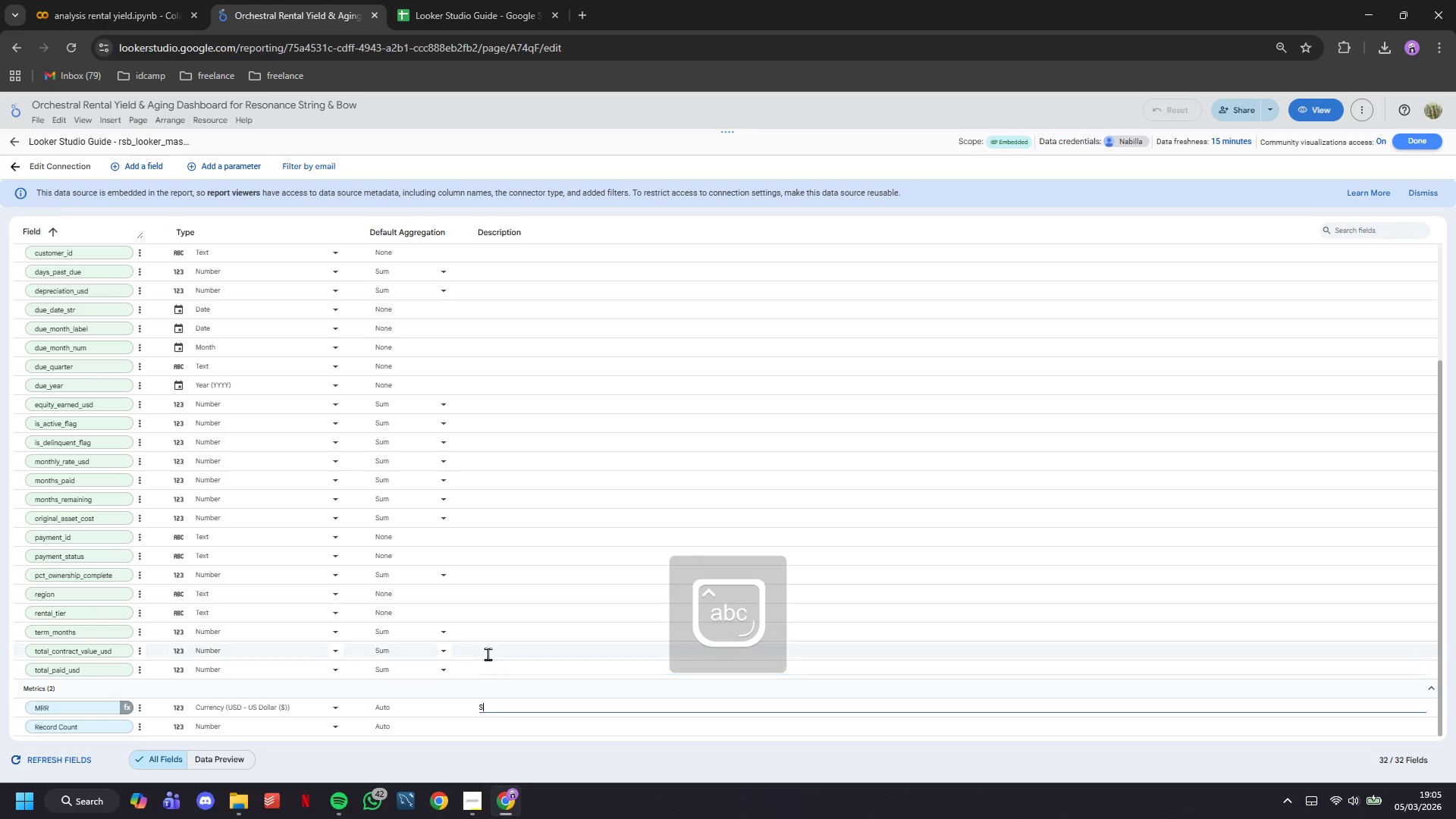 
type(ums the mo)
 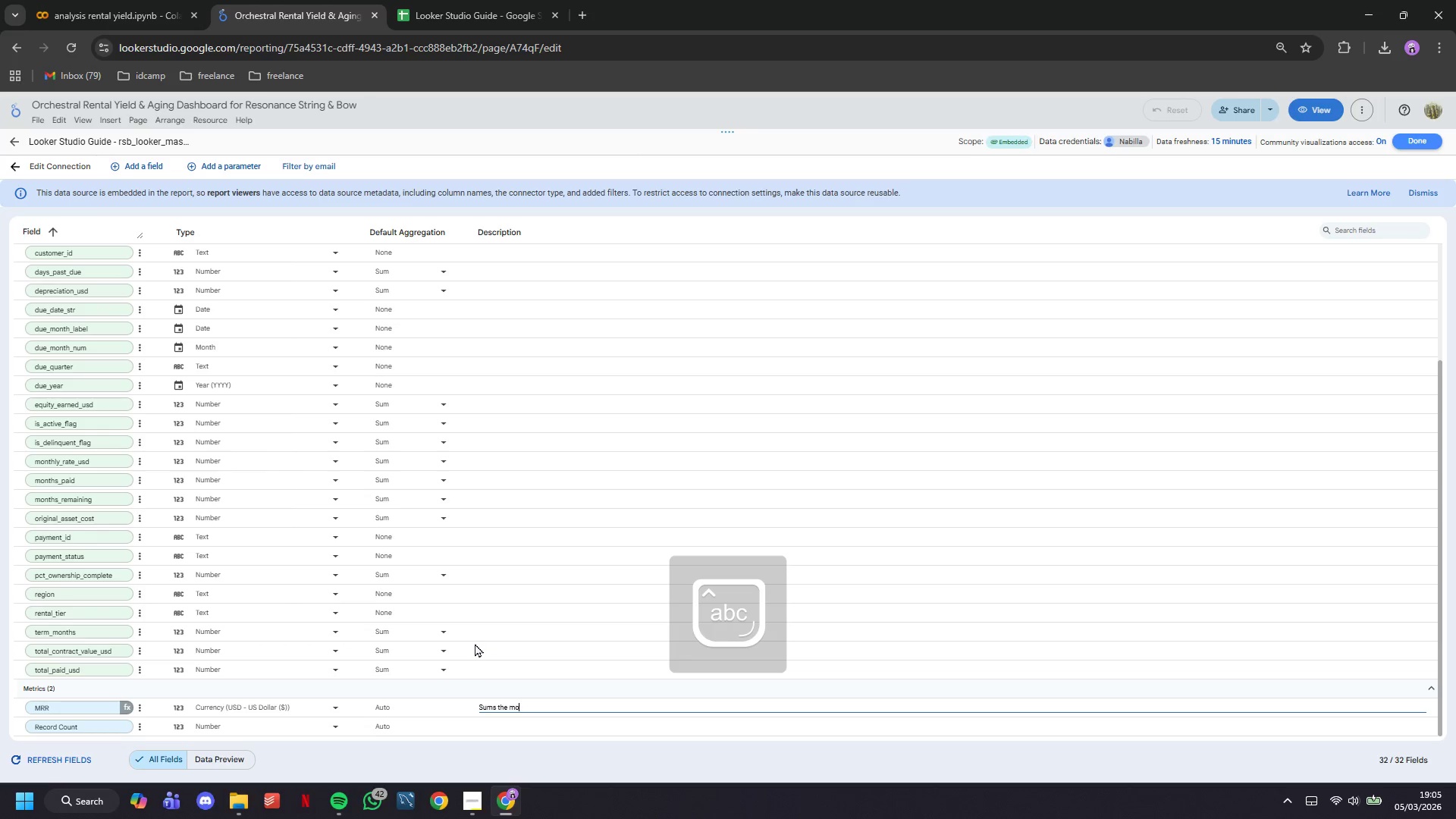 
type(nthly rat)
key(Backspace)
key(Backspace)
key(Backspace)
type(rental rate for Active contracts only. Excludes Delinquent, Complted)
key(Backspace)
key(Backspace)
key(Backspace)
type(eted, Cancelled, and Suspended contracts. This)
key(Backspace)
type(i)
key(Backspace)
type(s is the standard SaaS/subscription MRR definition applied to the RTO model. )
 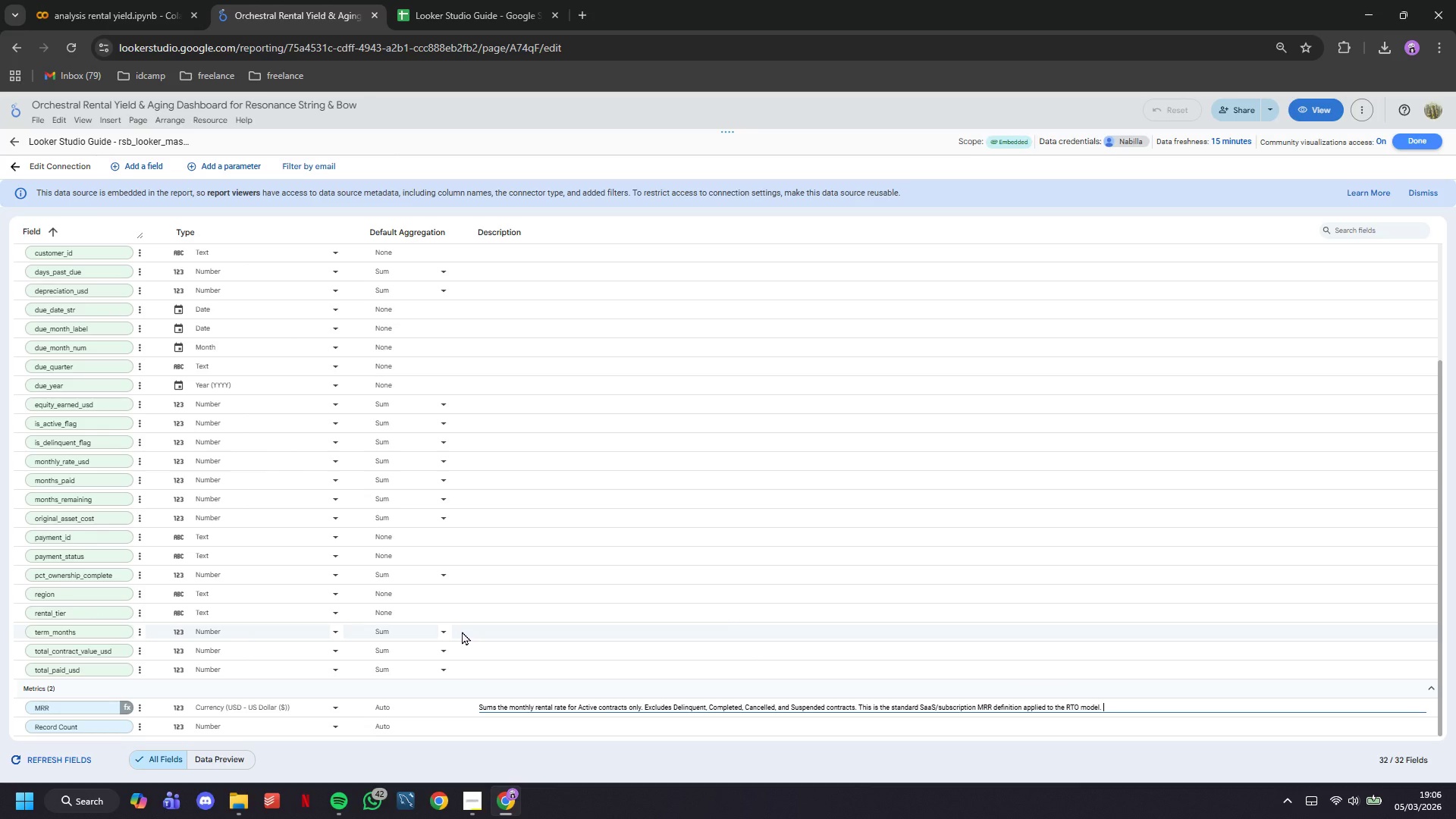 
key(Enter)
 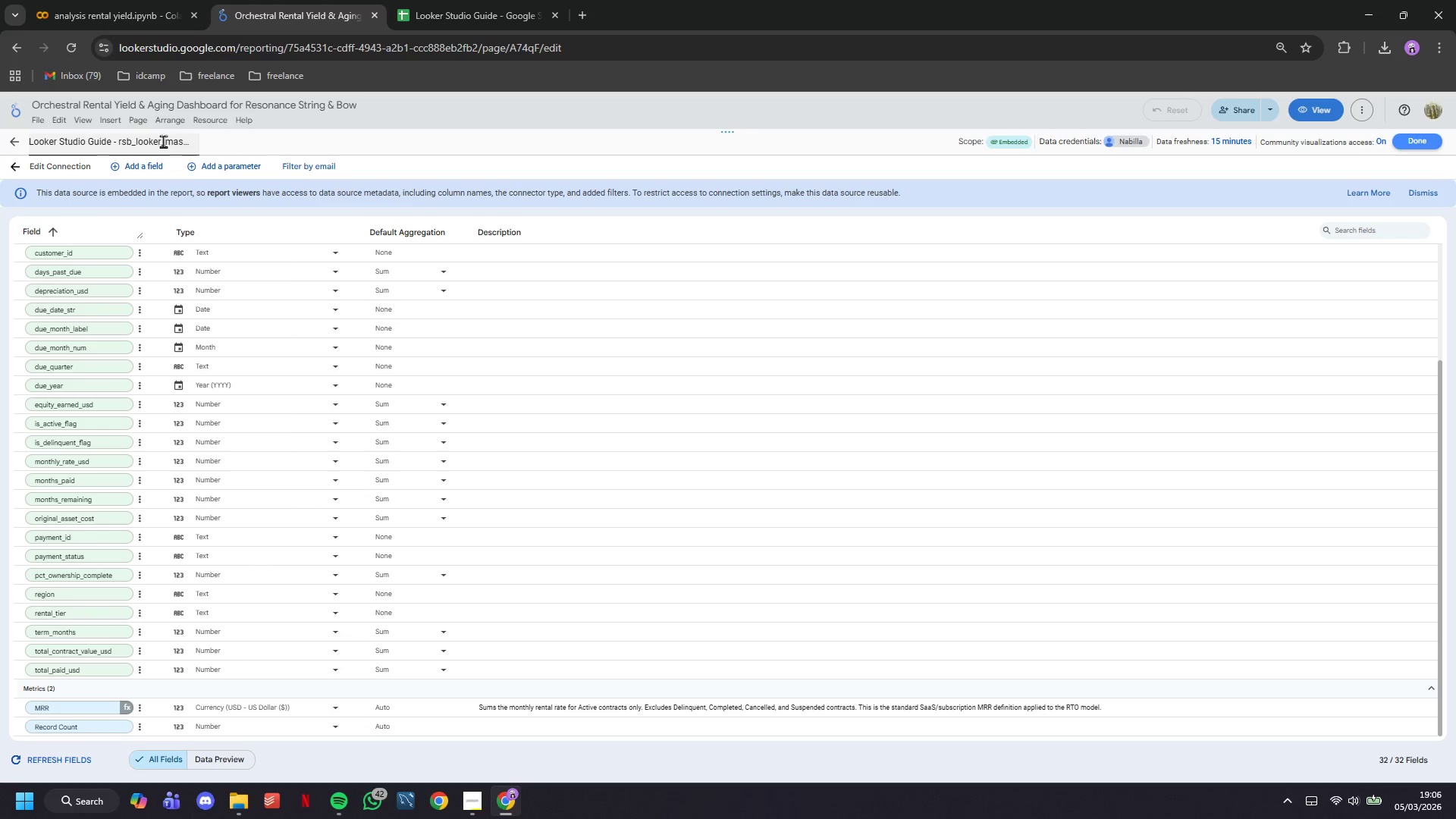 
left_click([145, 165])
 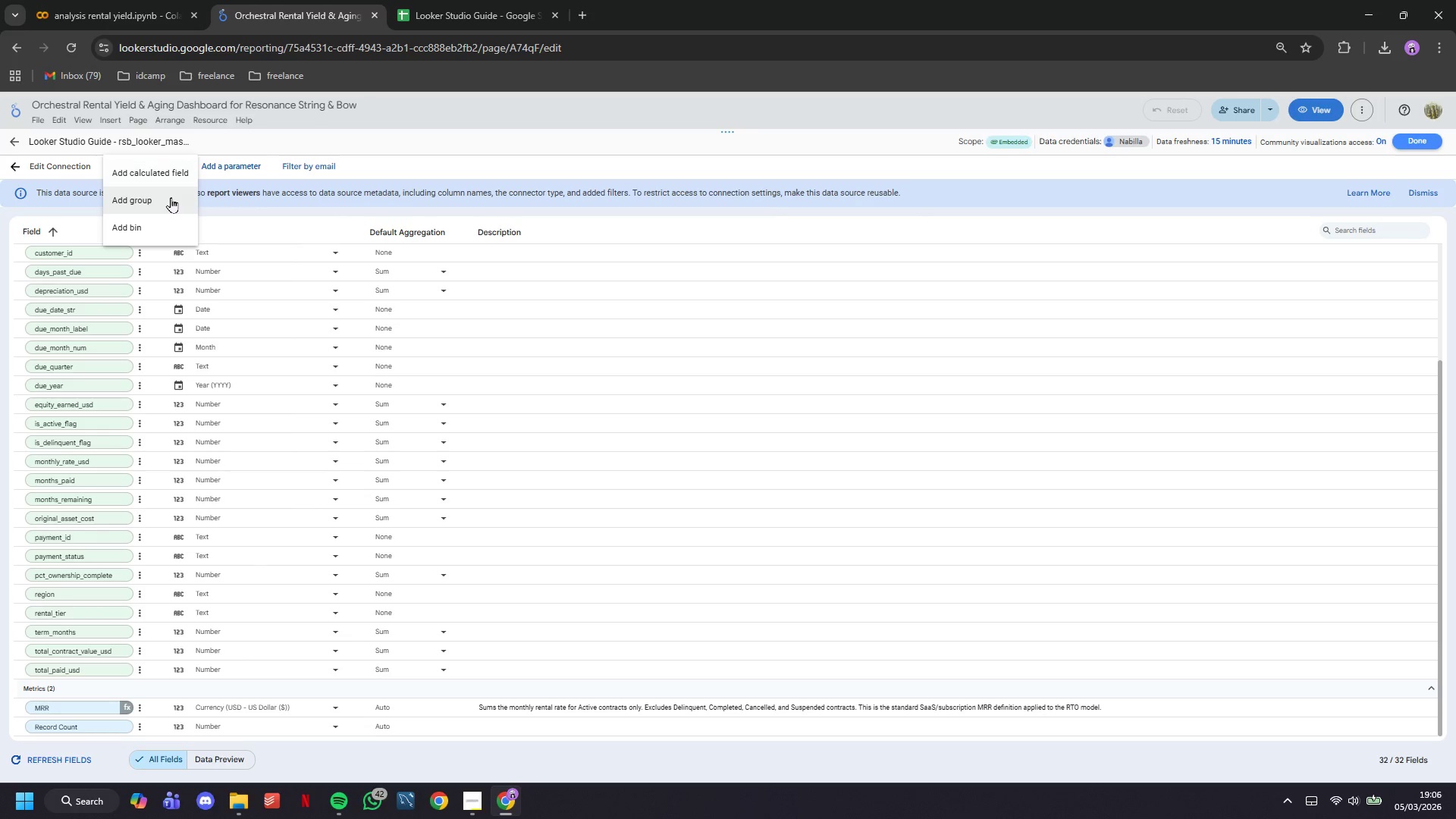 
left_click([170, 174])
 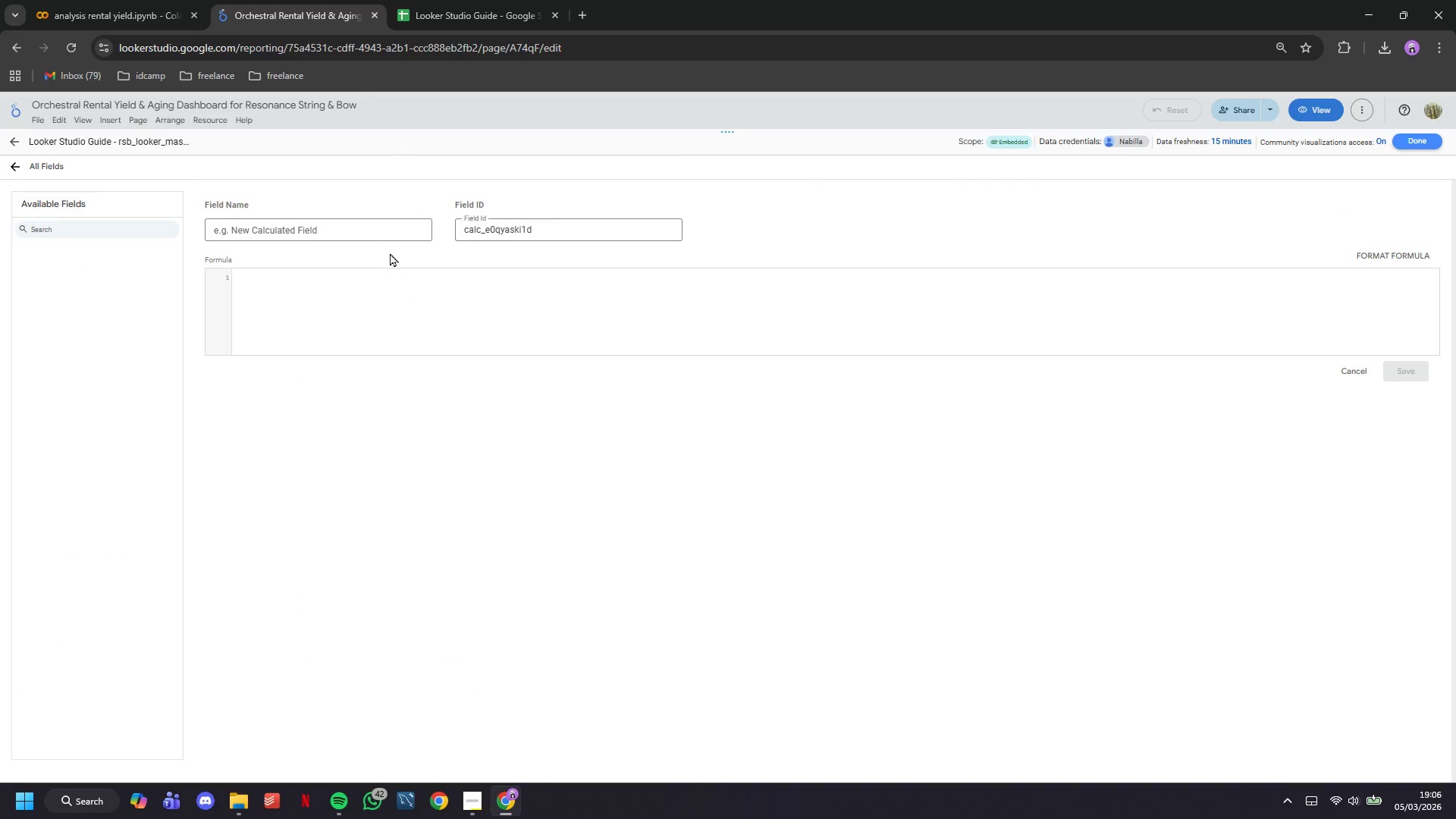 
left_click([377, 227])
 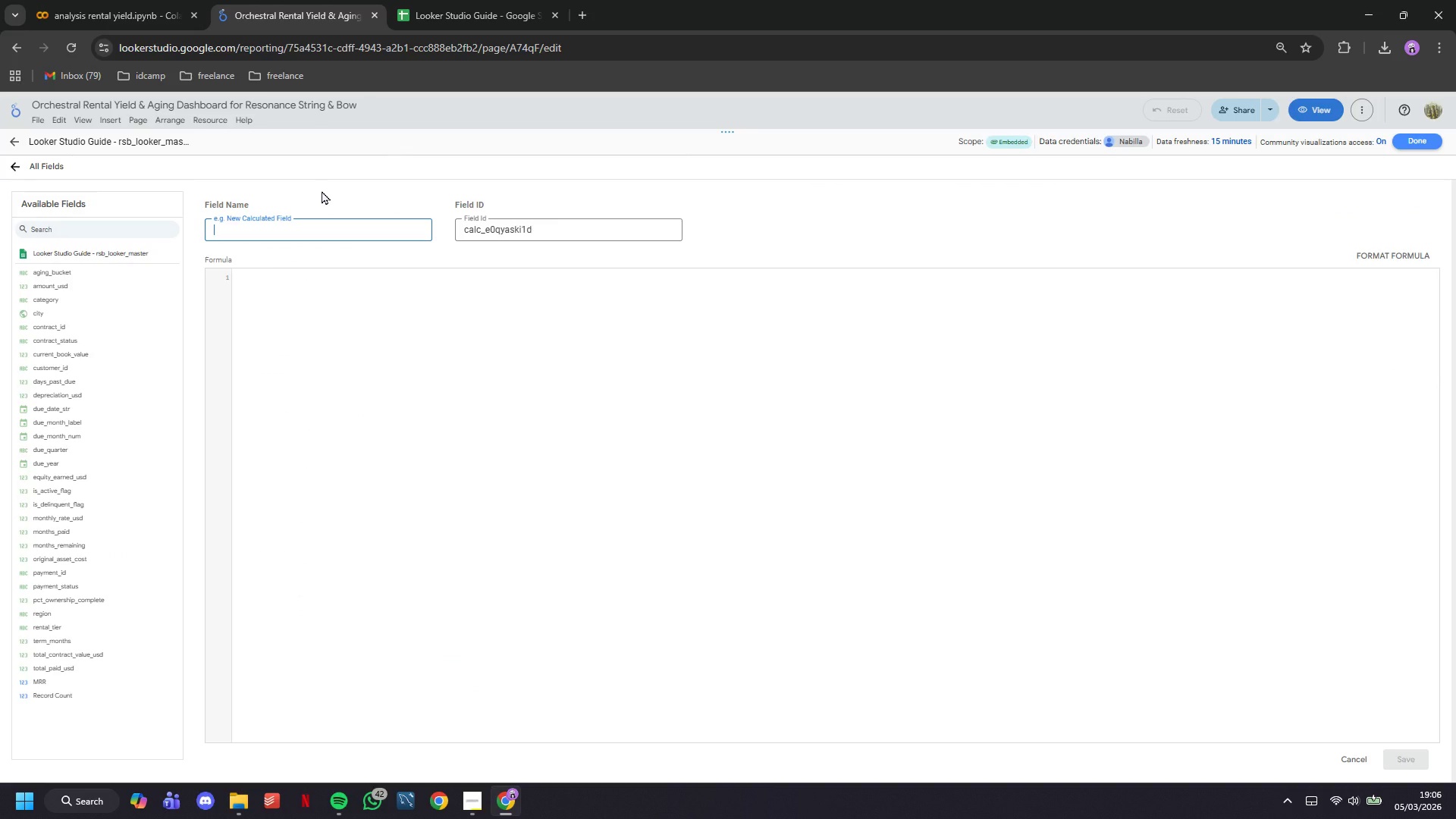 
type(Active S)
key(Backspace)
type(Co)
 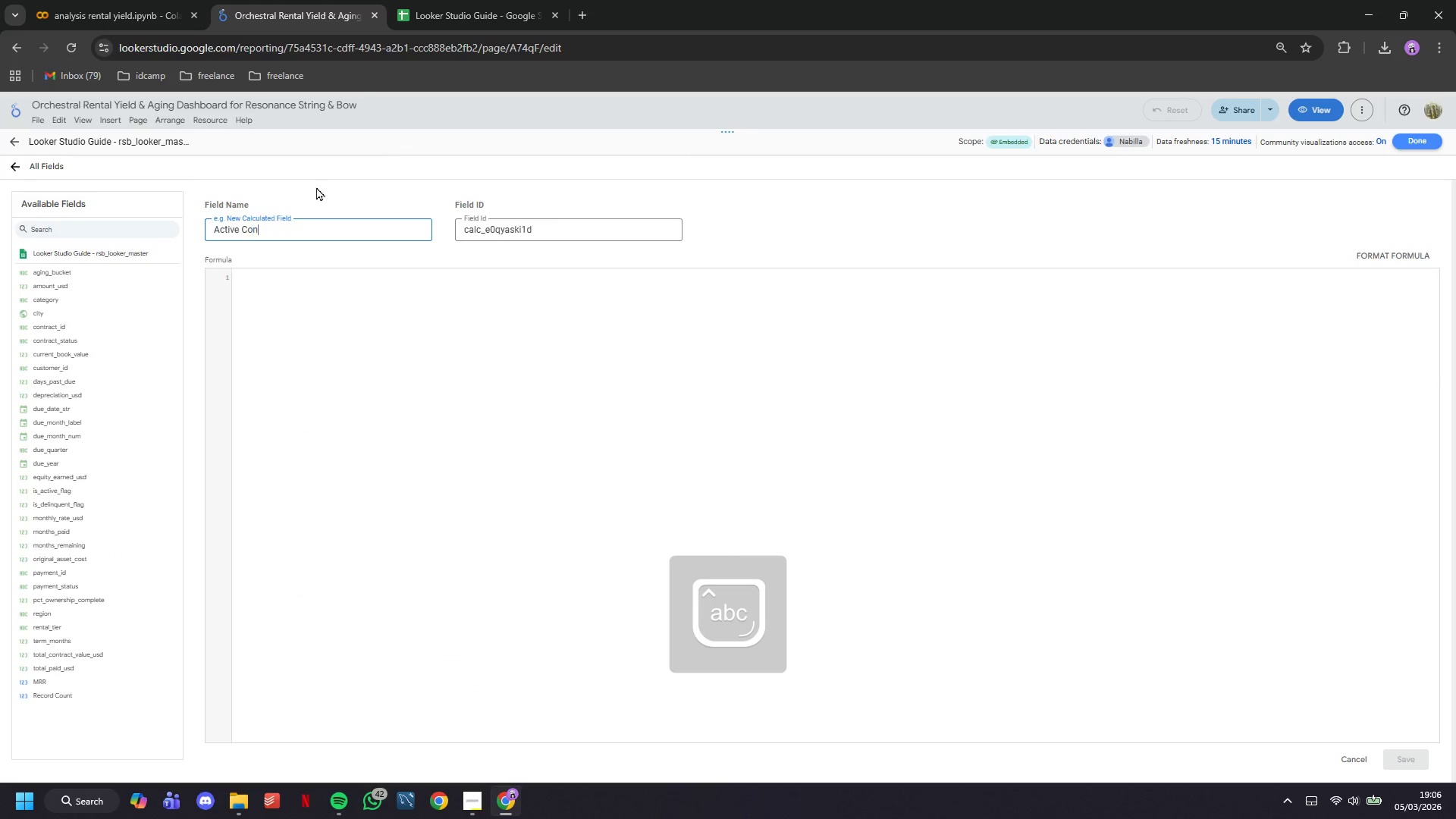 
type(ntratc)
key(Backspace)
key(Backspace)
type(cts)
 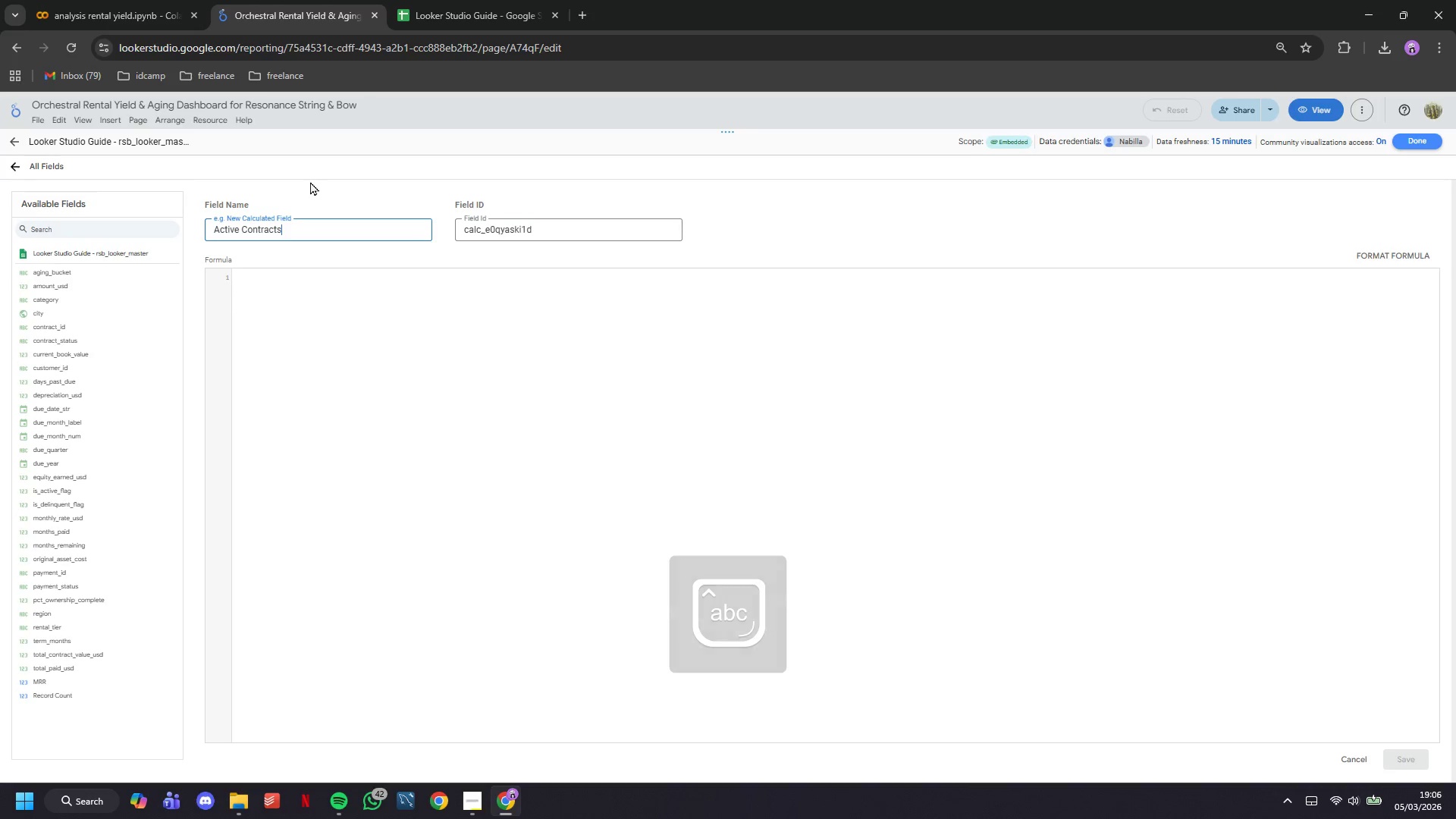 
key(Enter)
 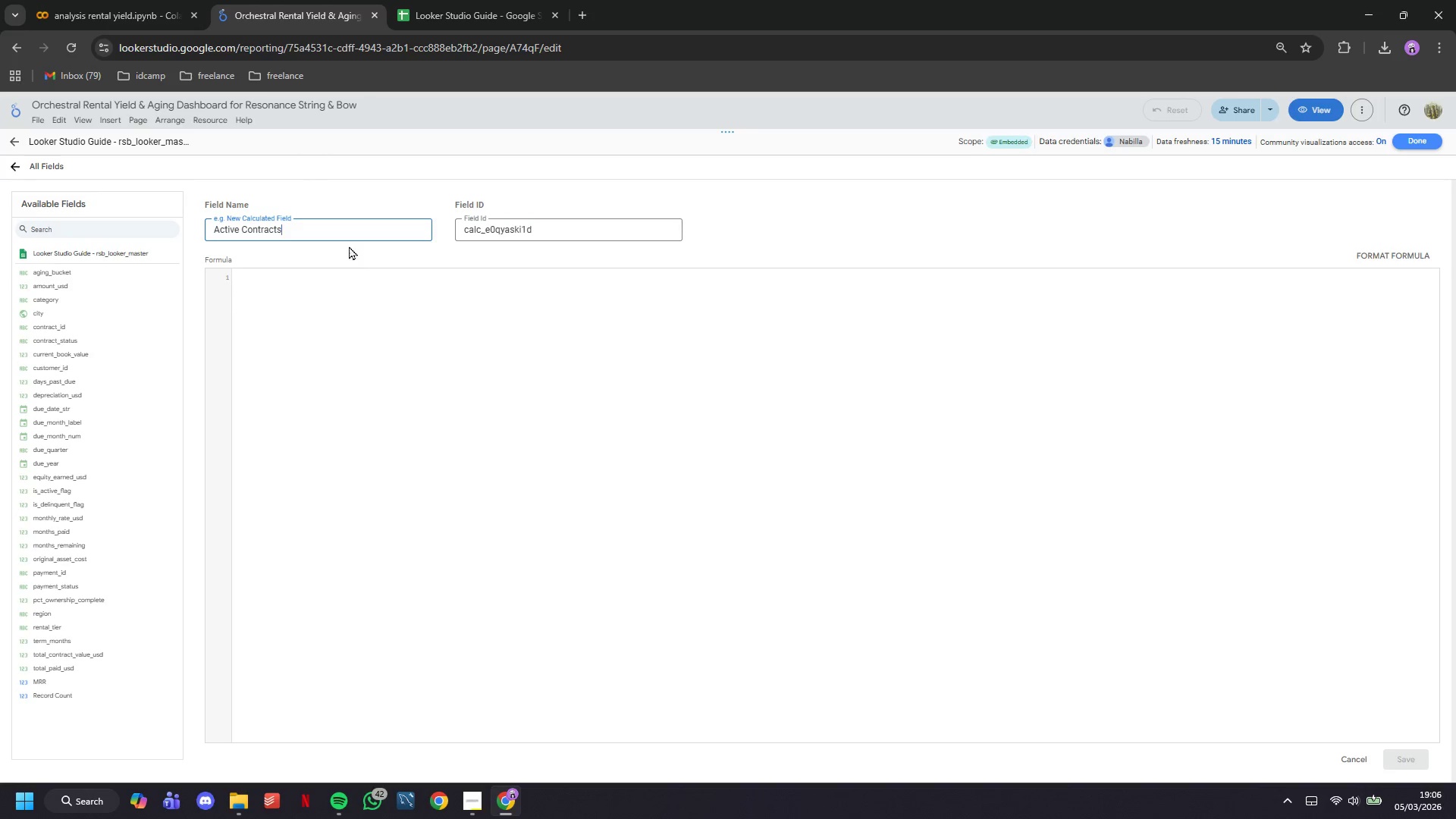 
left_click([374, 293])
 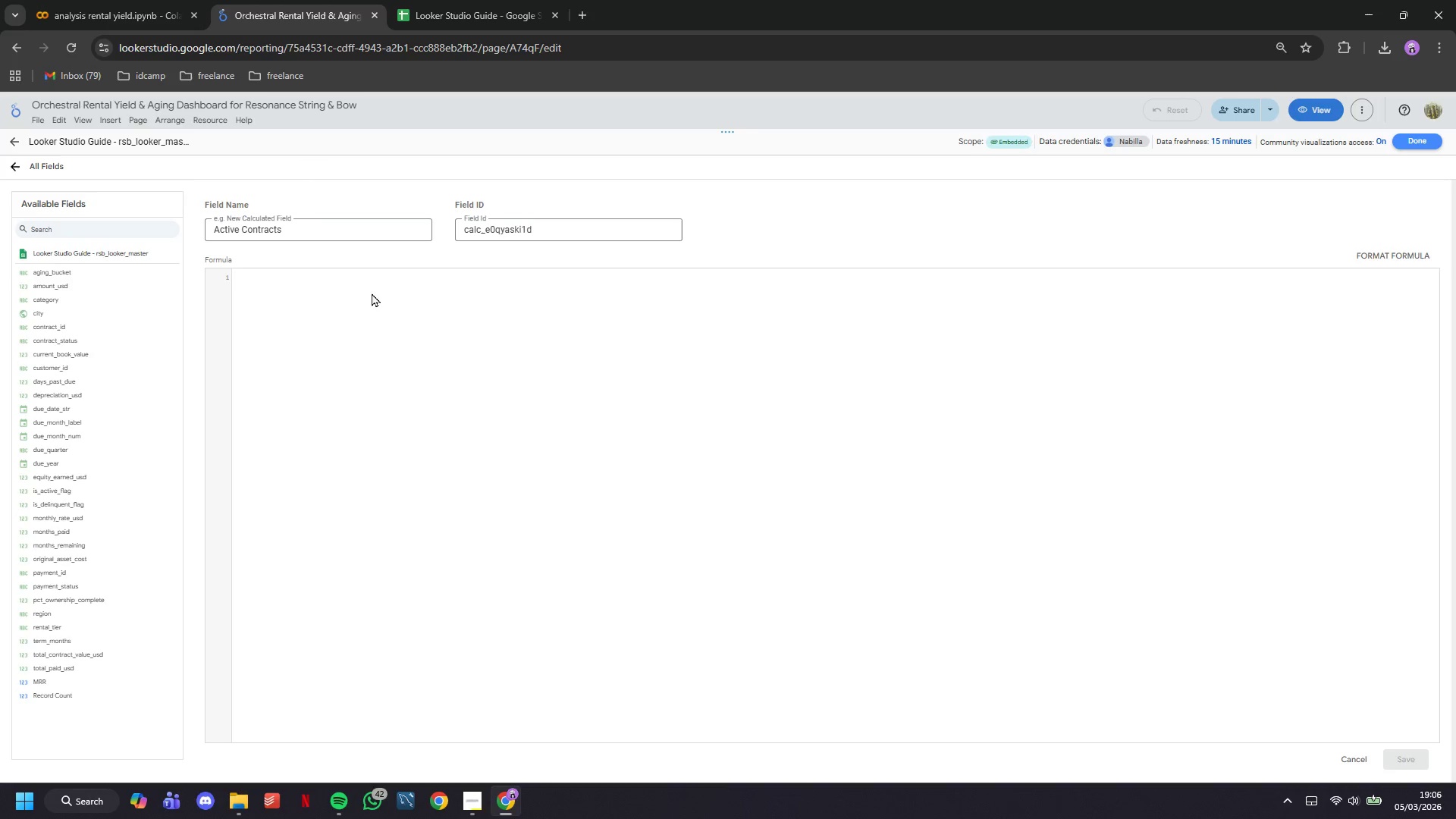 
type(SUM(is)
 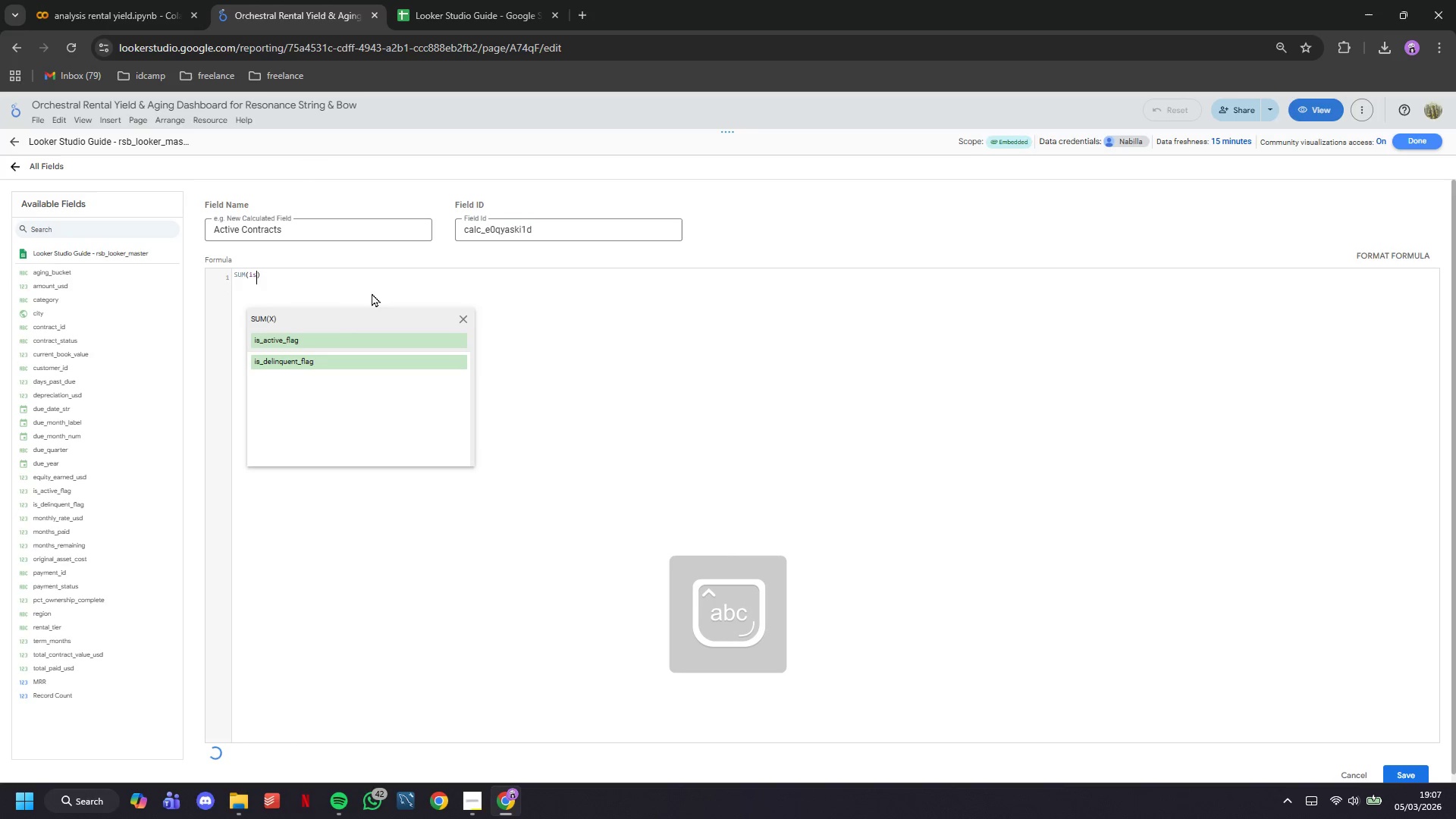 
key(ArrowDown)
 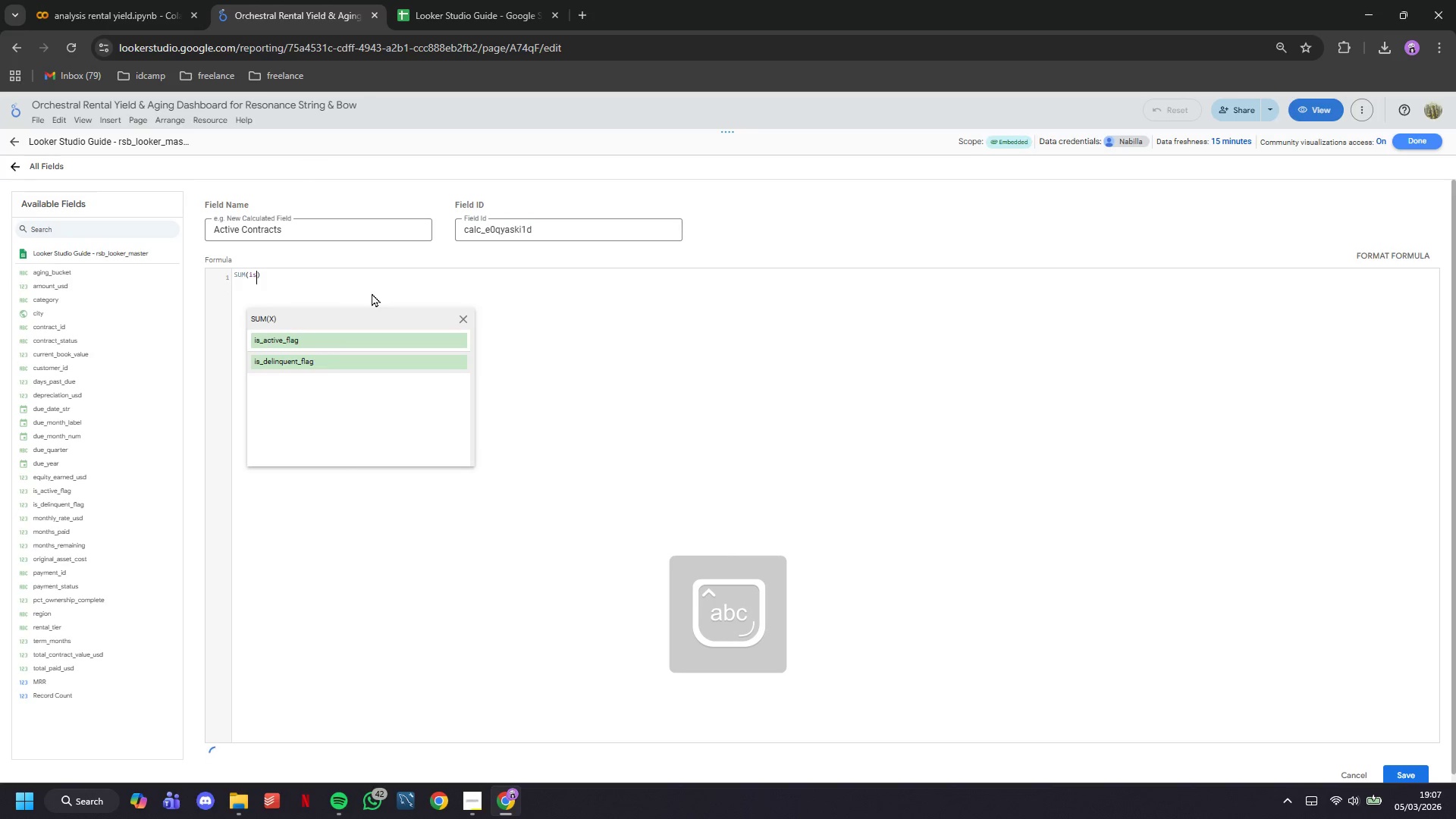 
key(ArrowUp)
 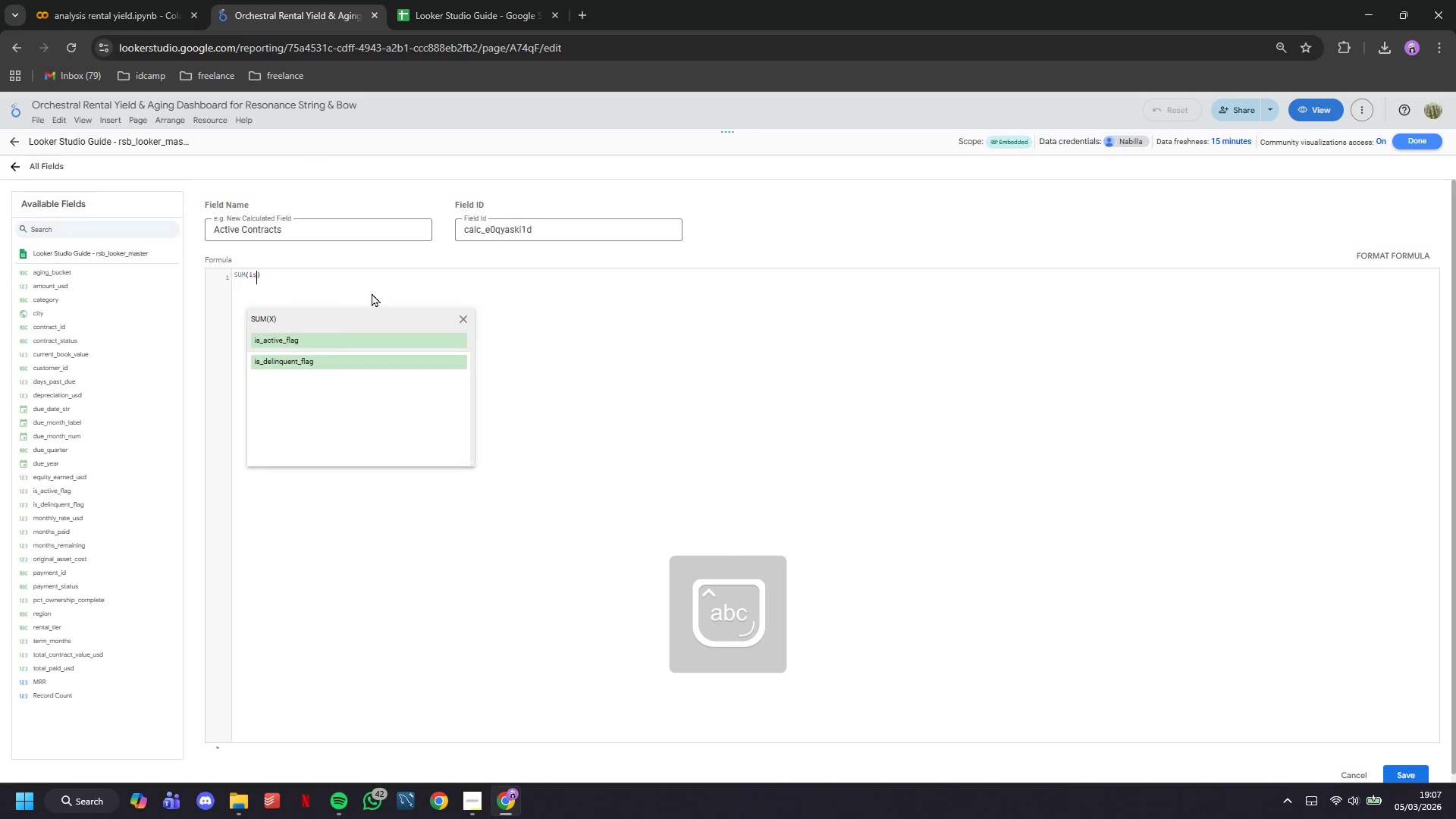 
key(Enter)
 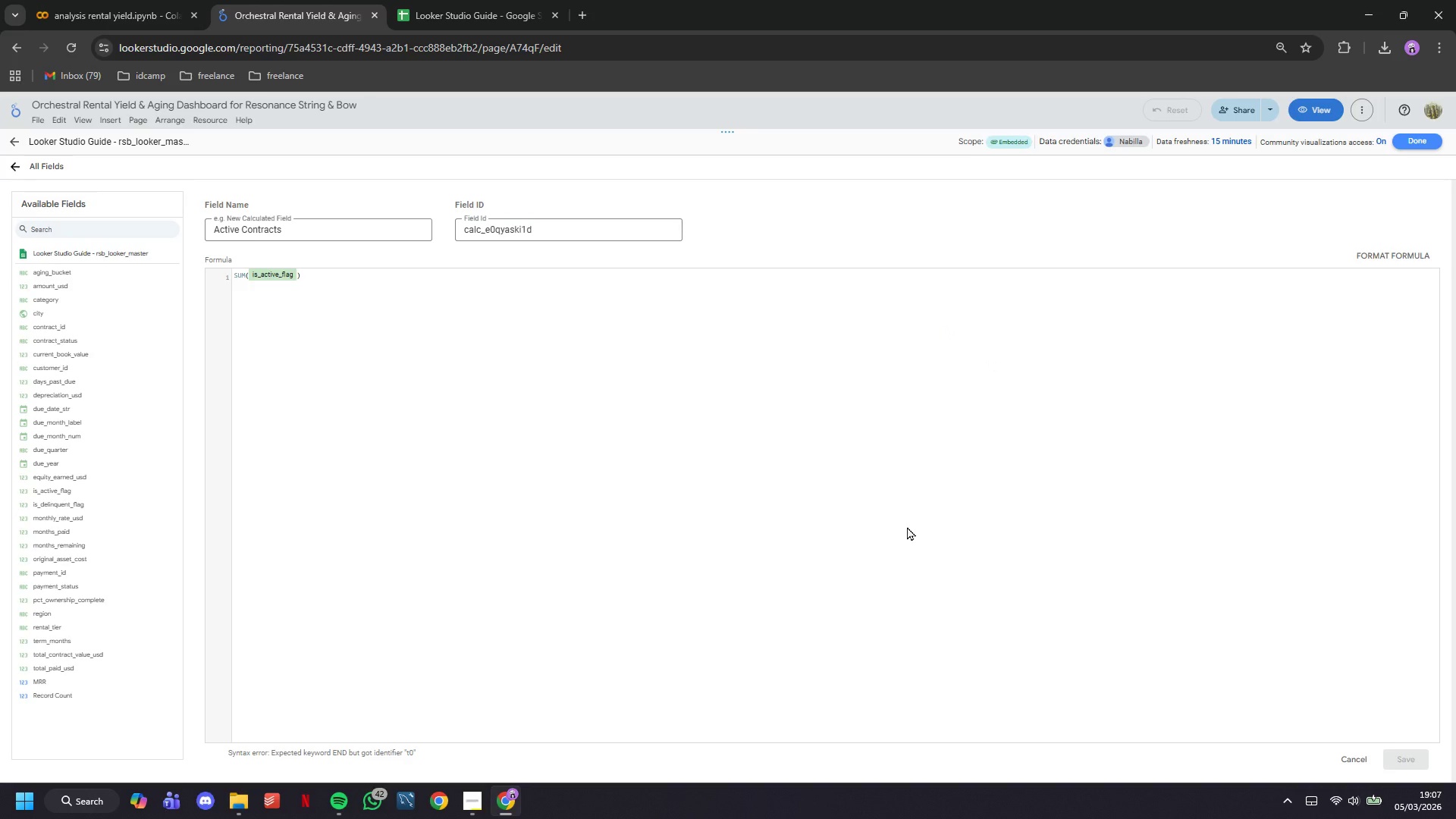 
wait(7.27)
 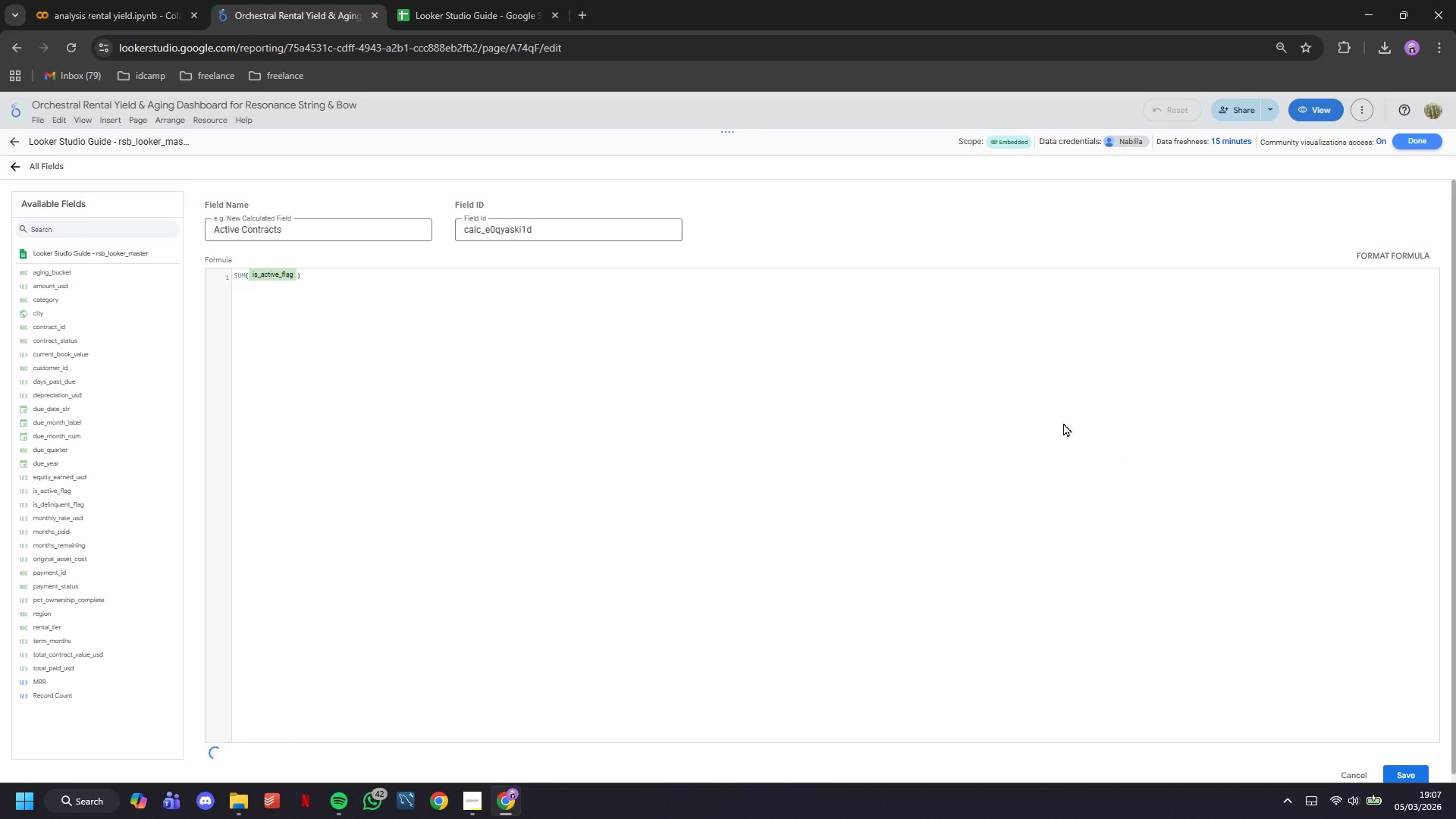 
key(ArrowLeft)
 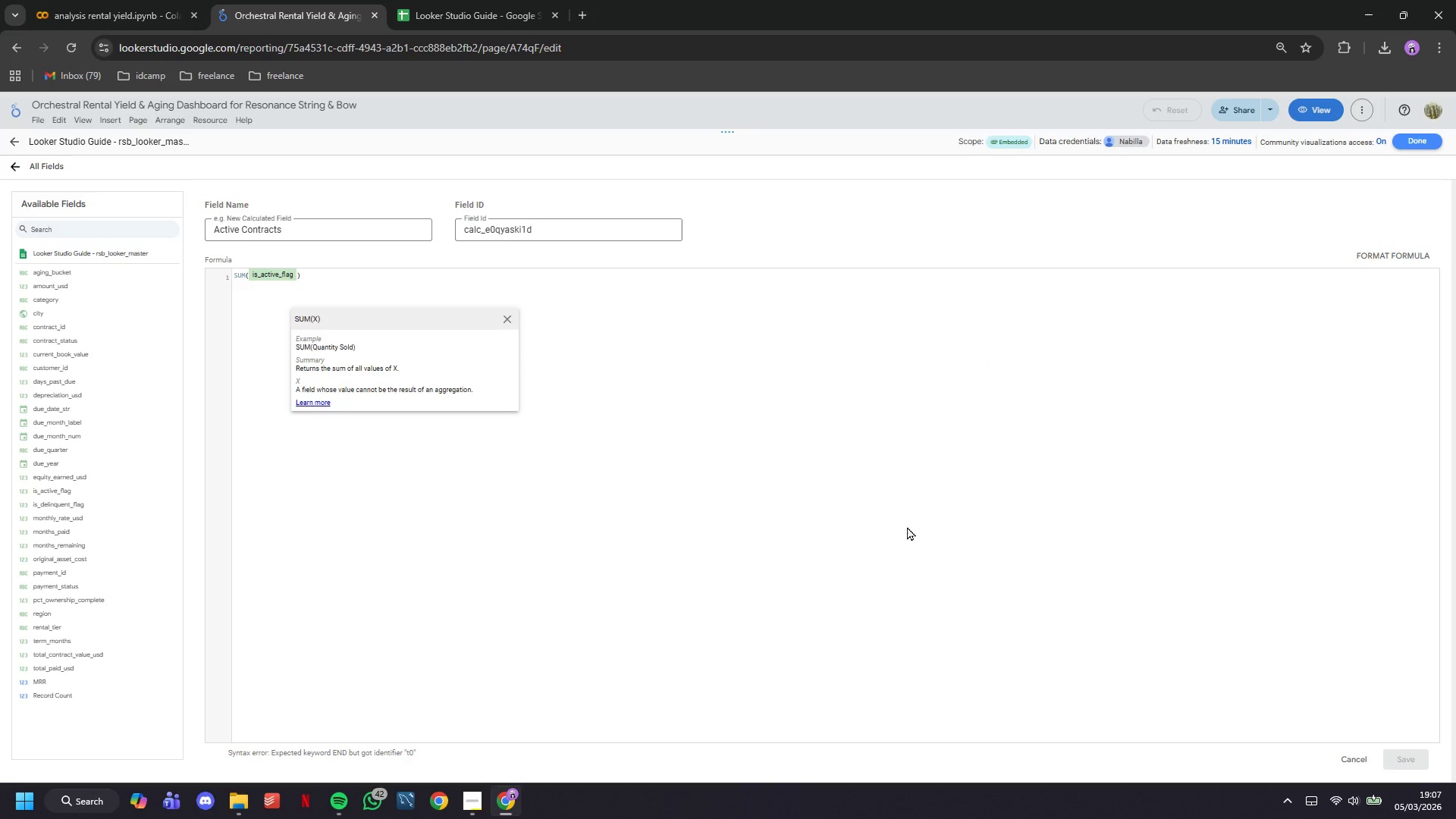 
key(ArrowRight)
 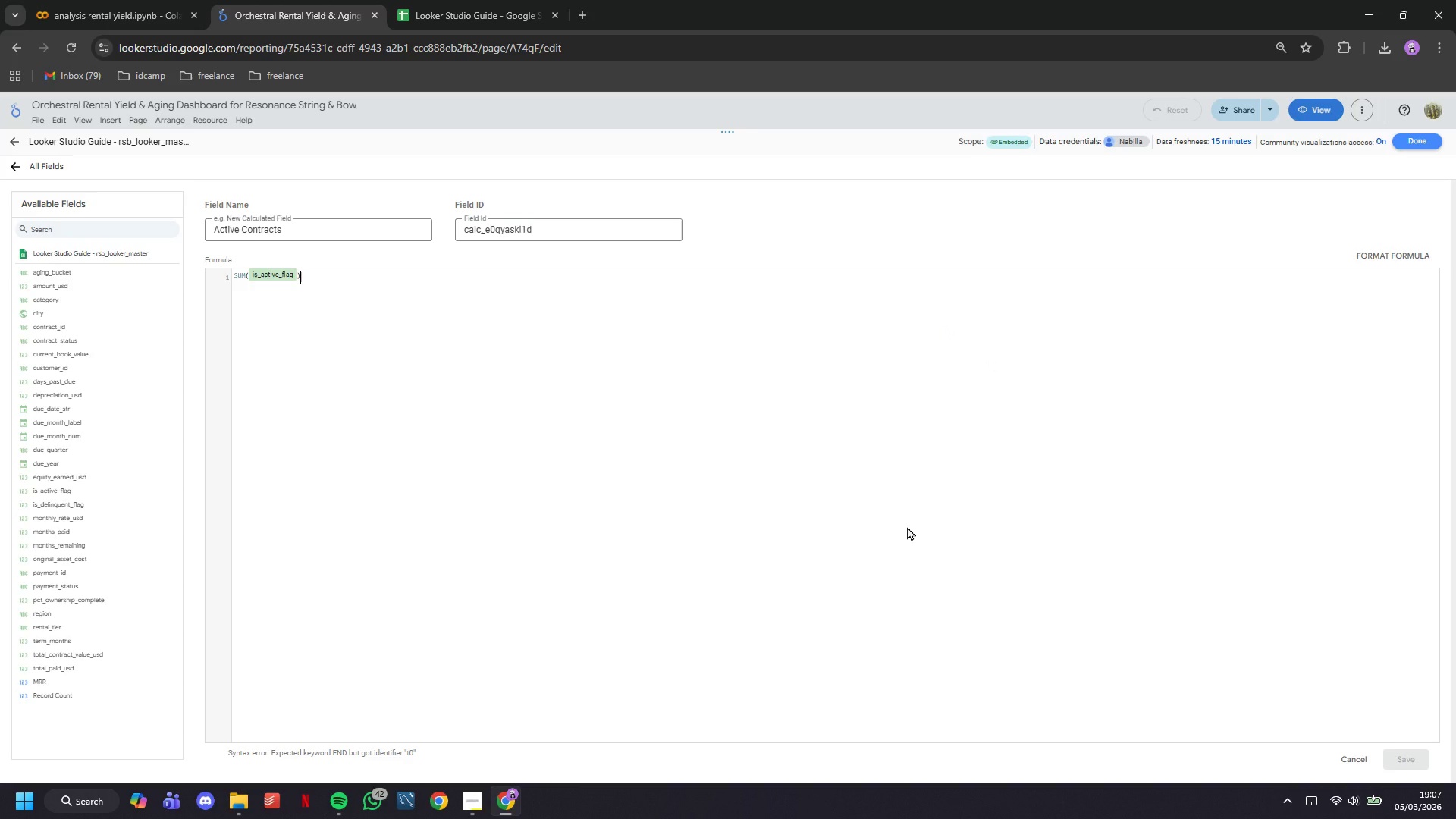 
key(Backspace)
type(is)
 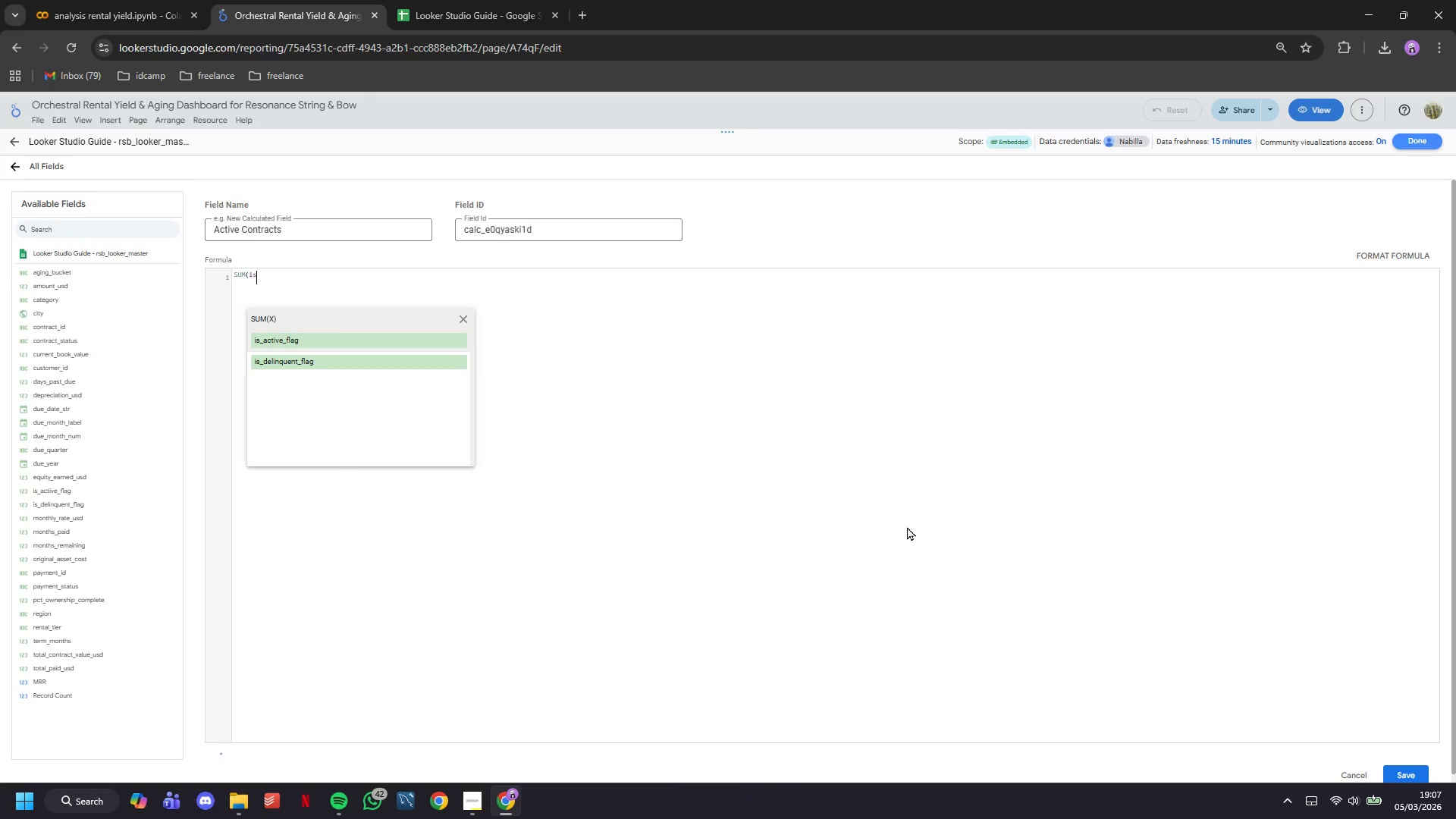 
key(ArrowDown)
 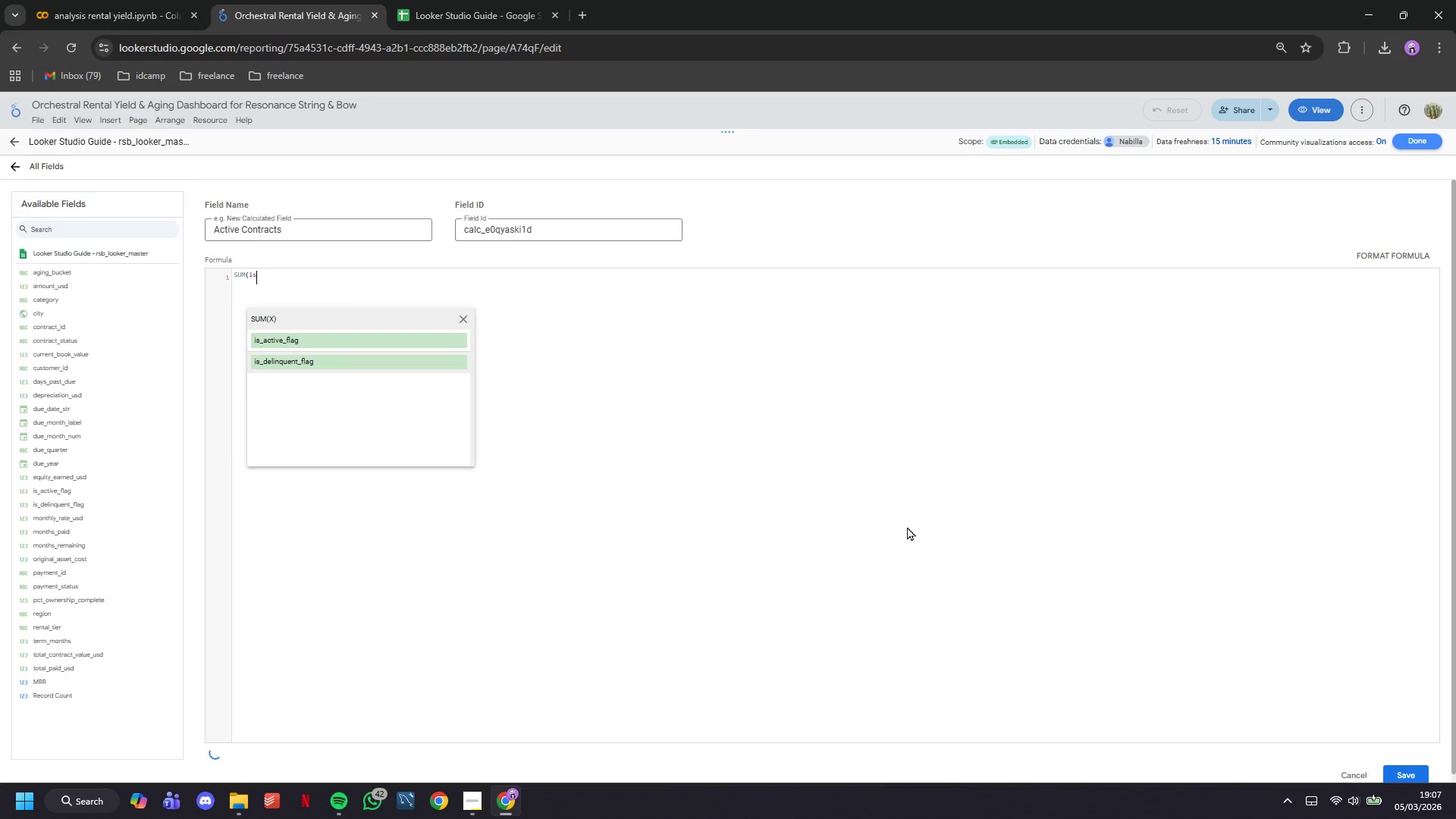 
key(ArrowUp)
 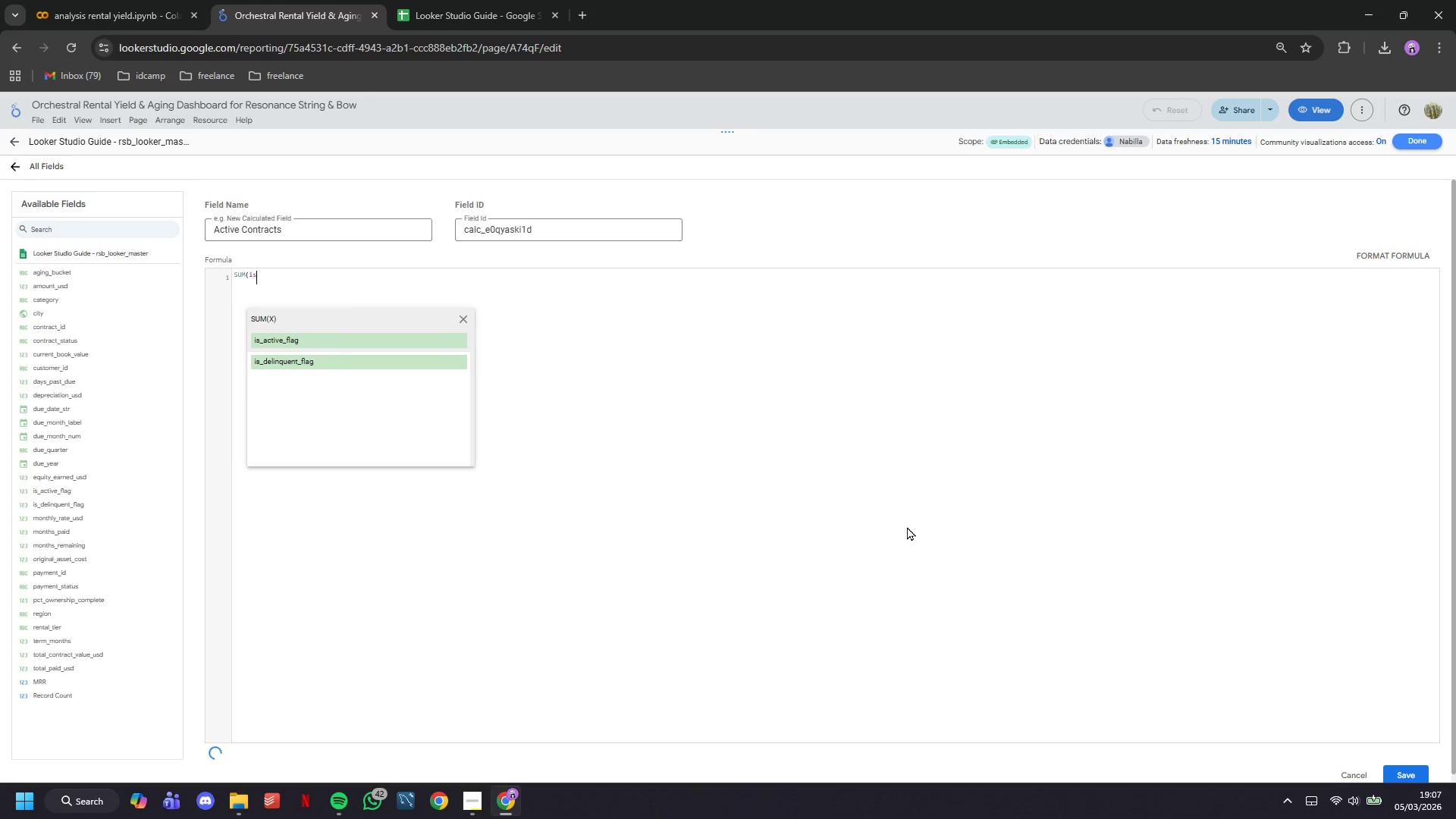 
key(Enter)
 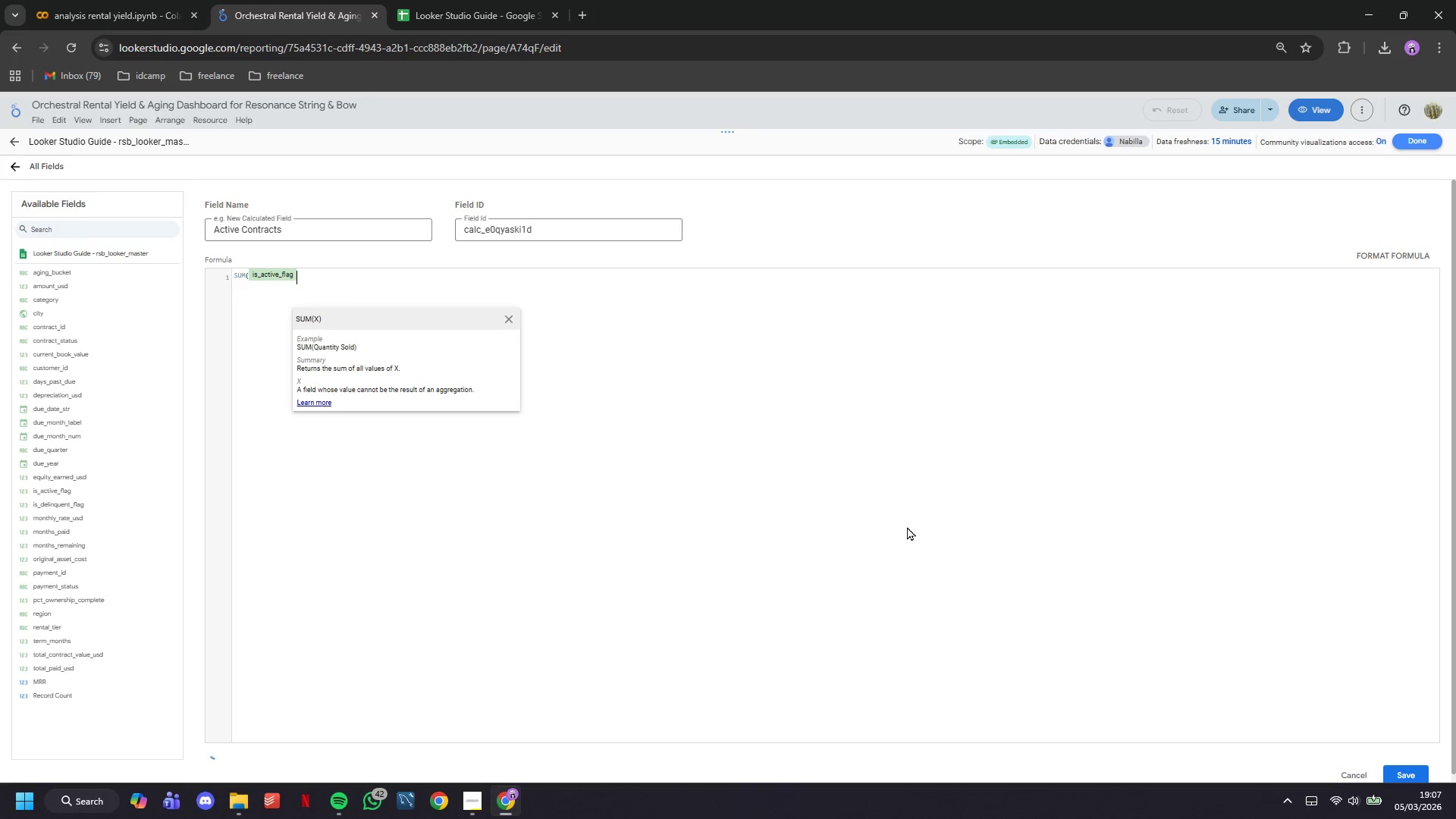 
key(Shift+0)
 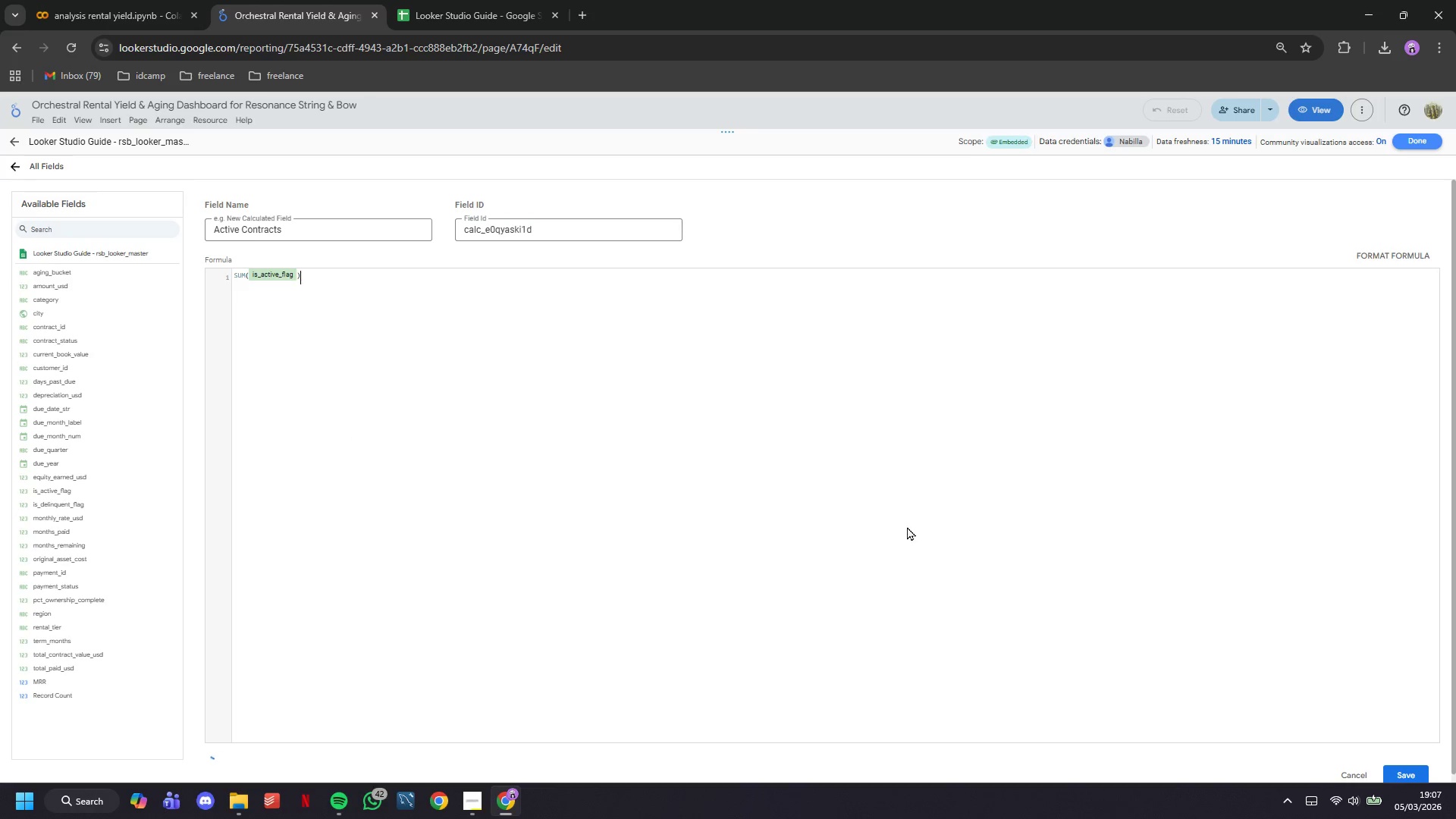 
wait(7.78)
 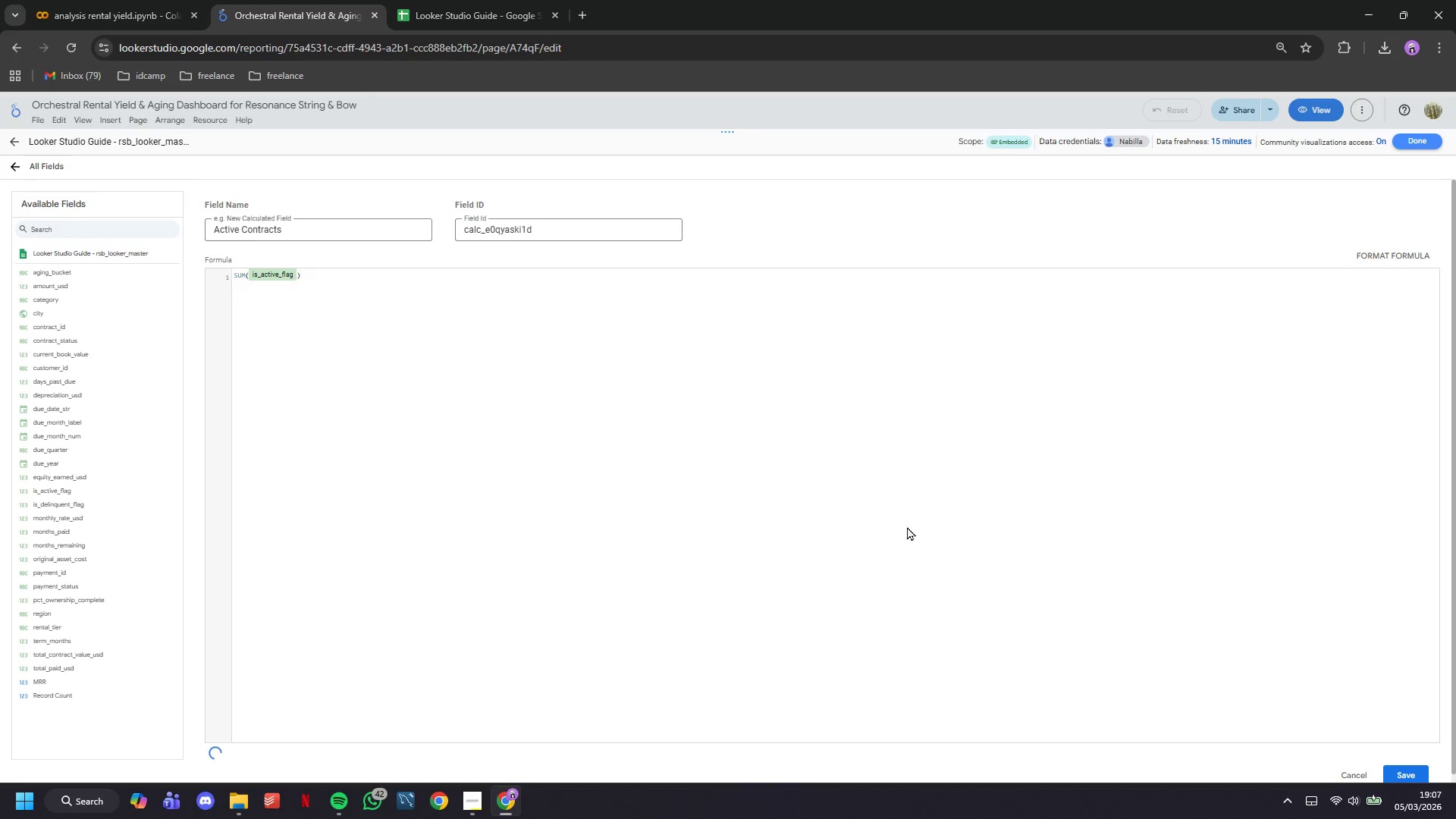 
left_click([445, 268])
 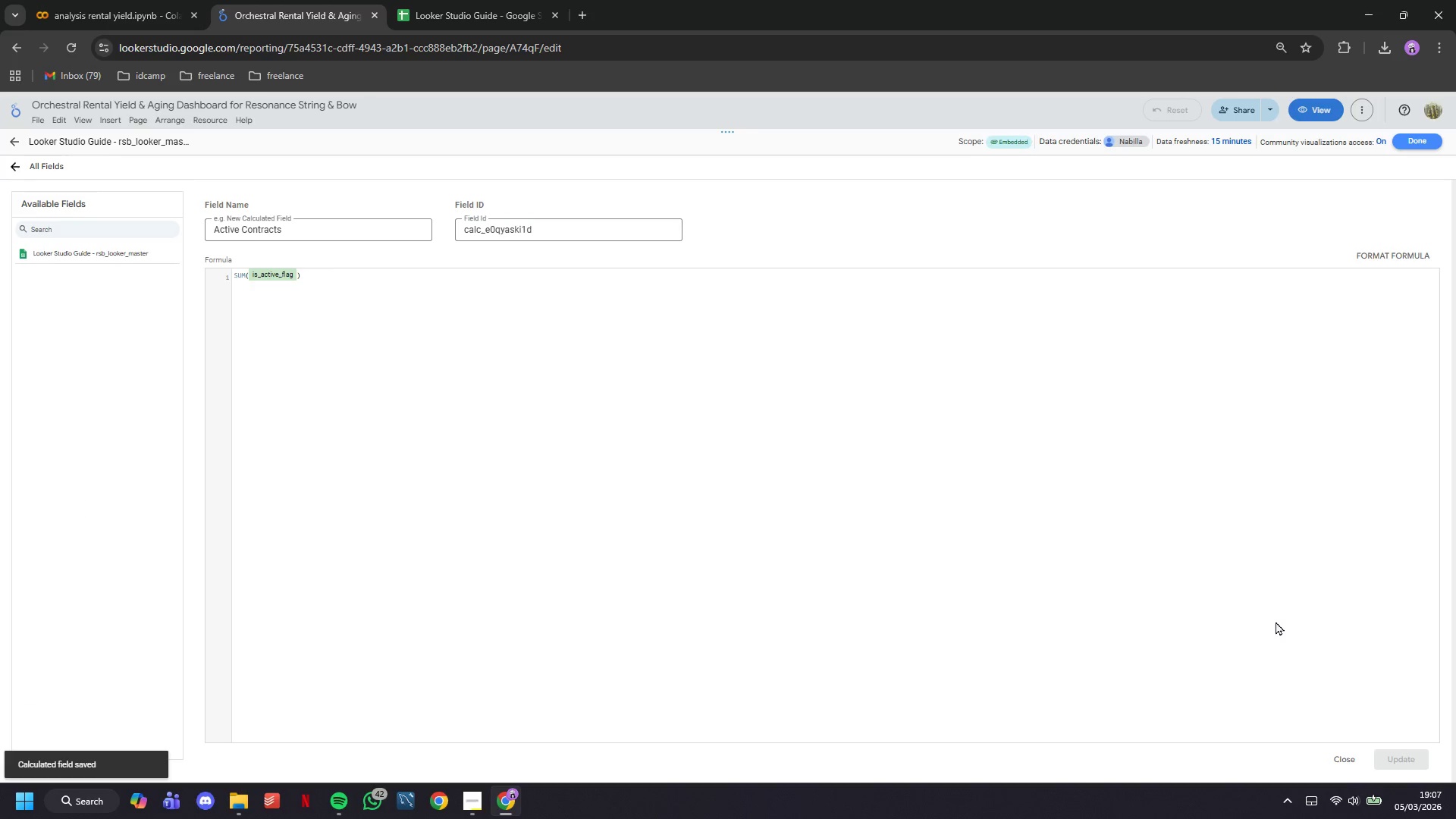 
wait(18.95)
 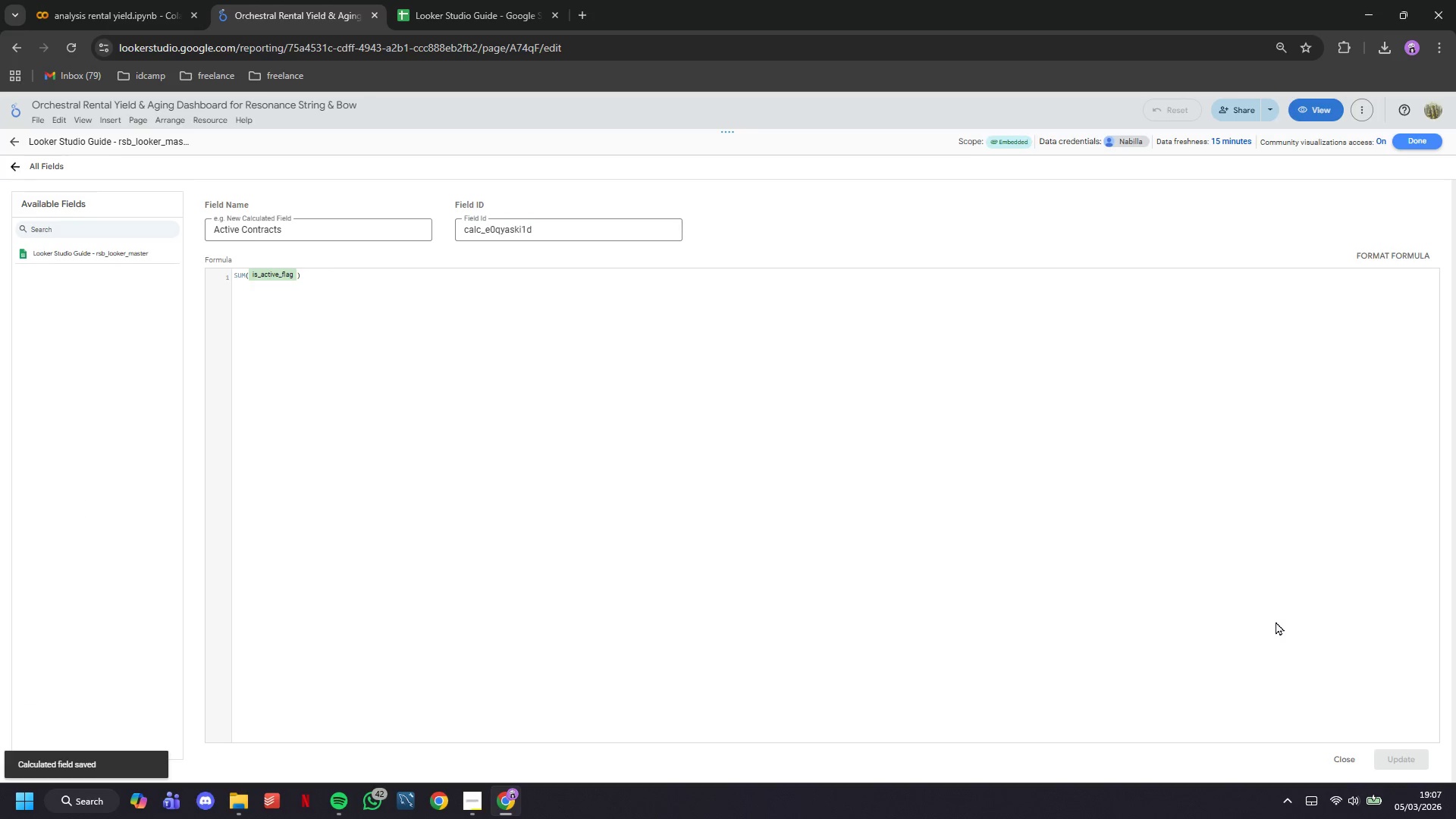 
left_click([23, 159])
 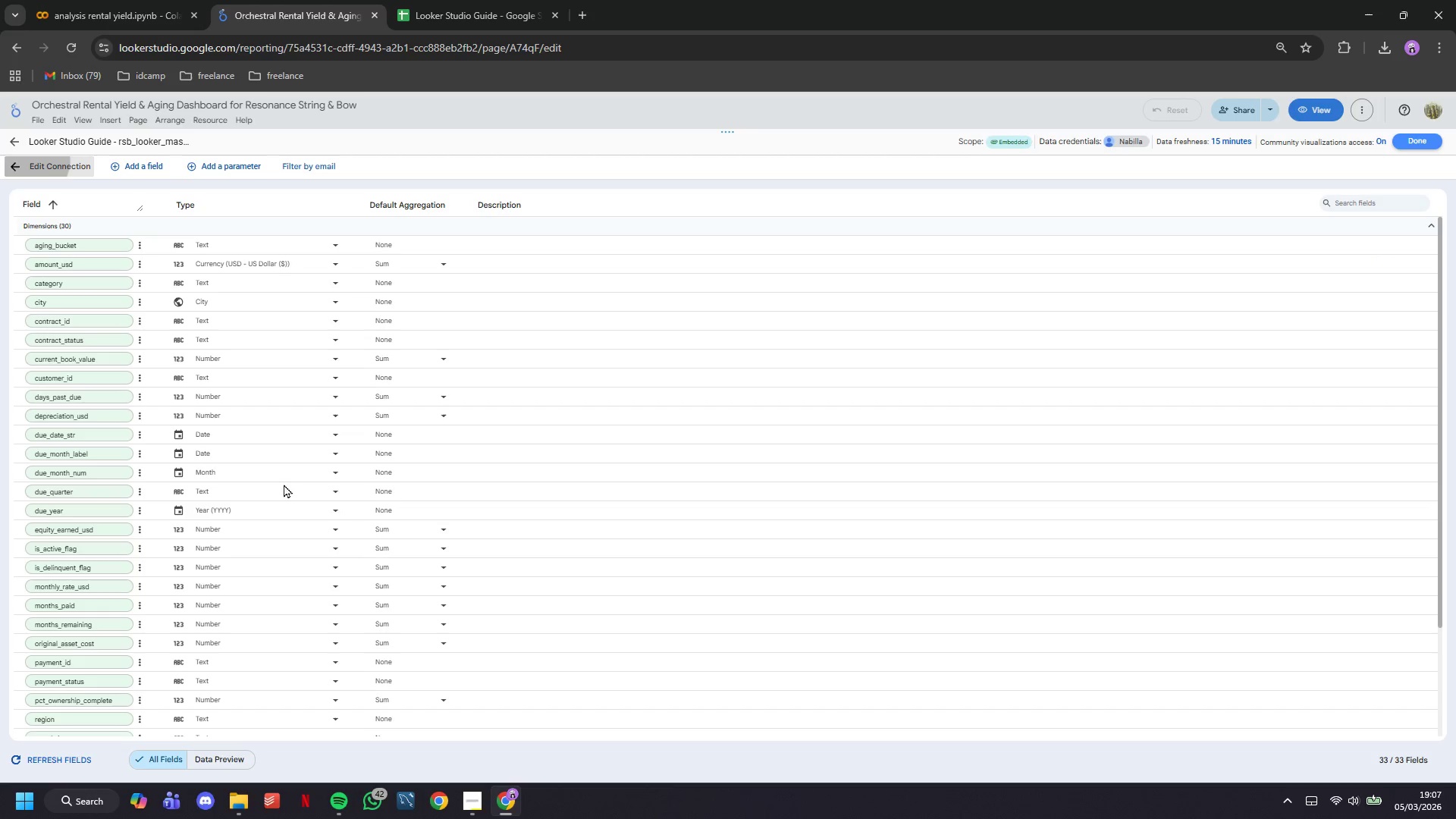 
scroll: coordinate [278, 503], scroll_direction: down, amount: 12.0
 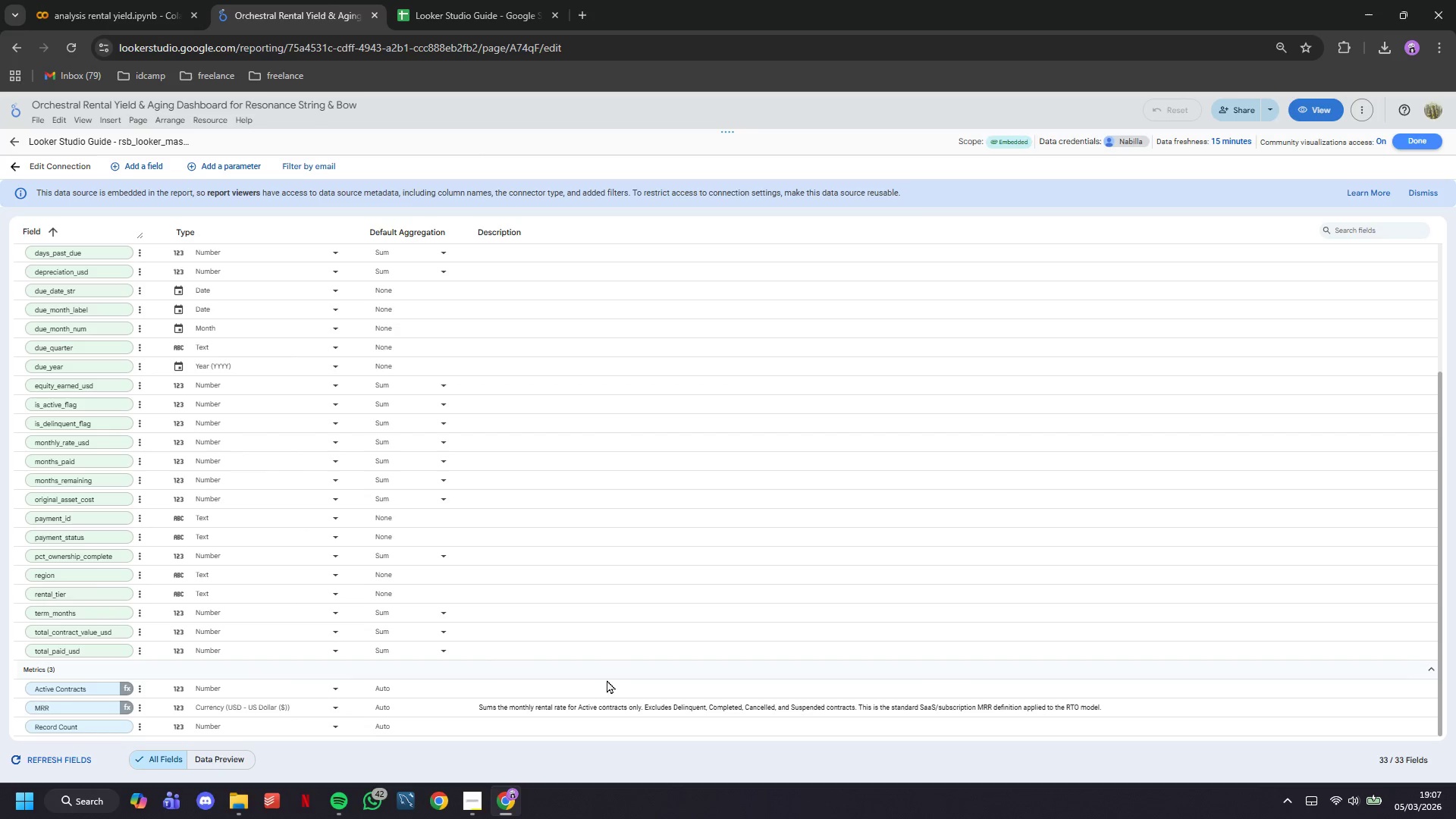 
double_click([629, 687])
 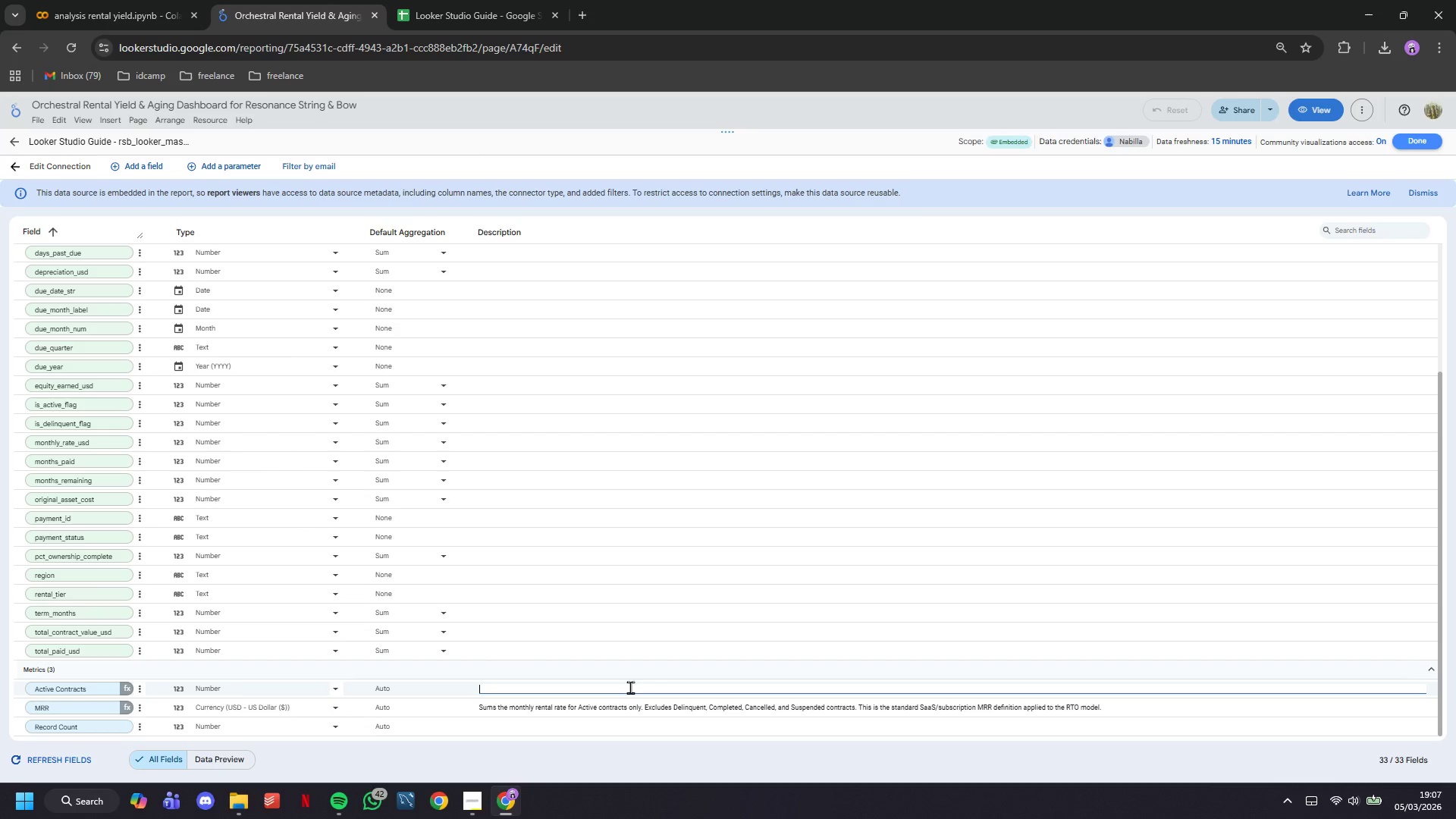 
type(IS_active_flag is 1/0 column in the CSV (1 -)
key(Backspace)
type(=c)
key(Backspace)
type( contract is Active). Summin )
key(Backspace)
type(g it gives a count of Active contracts records. Bea)
key(Backspace)
type(casue)
key(Backspace)
key(Backspace)
type(au)
key(Backspace)
key(Backspace)
key(Backspace)
type(use each payment row carries the contract's status, this will over-count )
 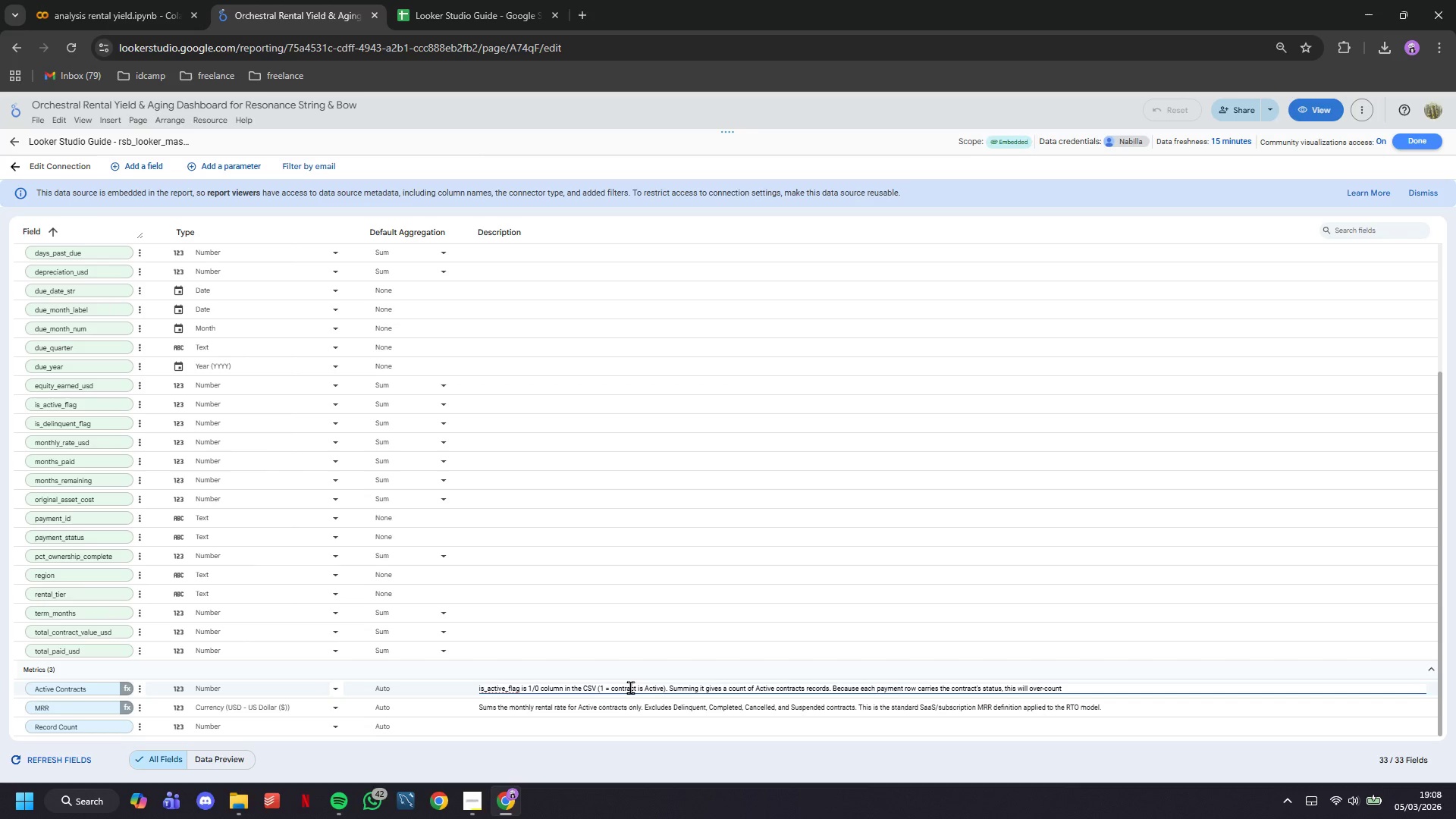 
wait(6.48)
 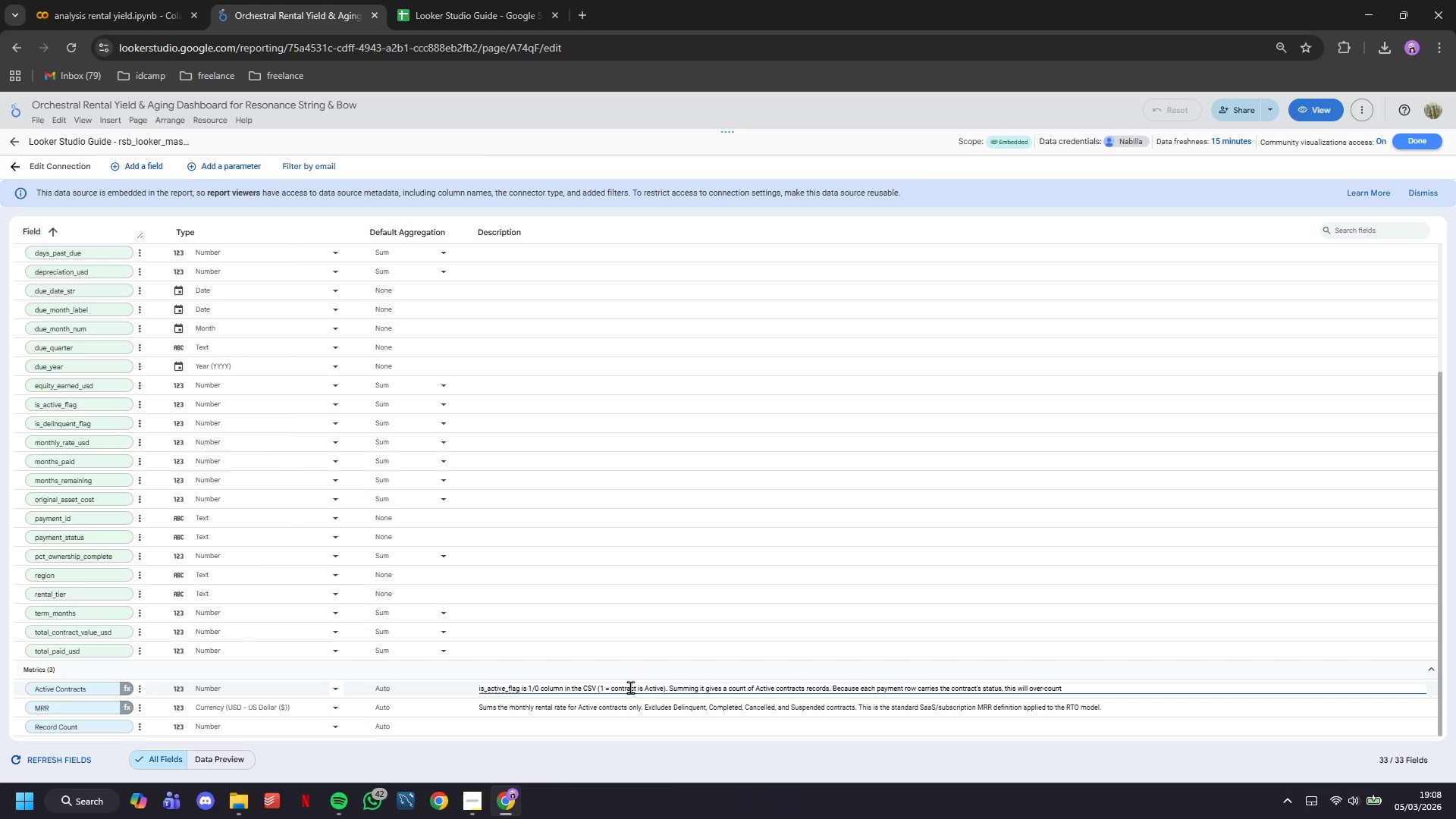 
type(unless you also filter to distinct or a single time perio==)
key(Backspace)
key(Backspace)
type(d. For dashboard purposes, use with a date filter for accuracy, or treat as a relative measure.)
 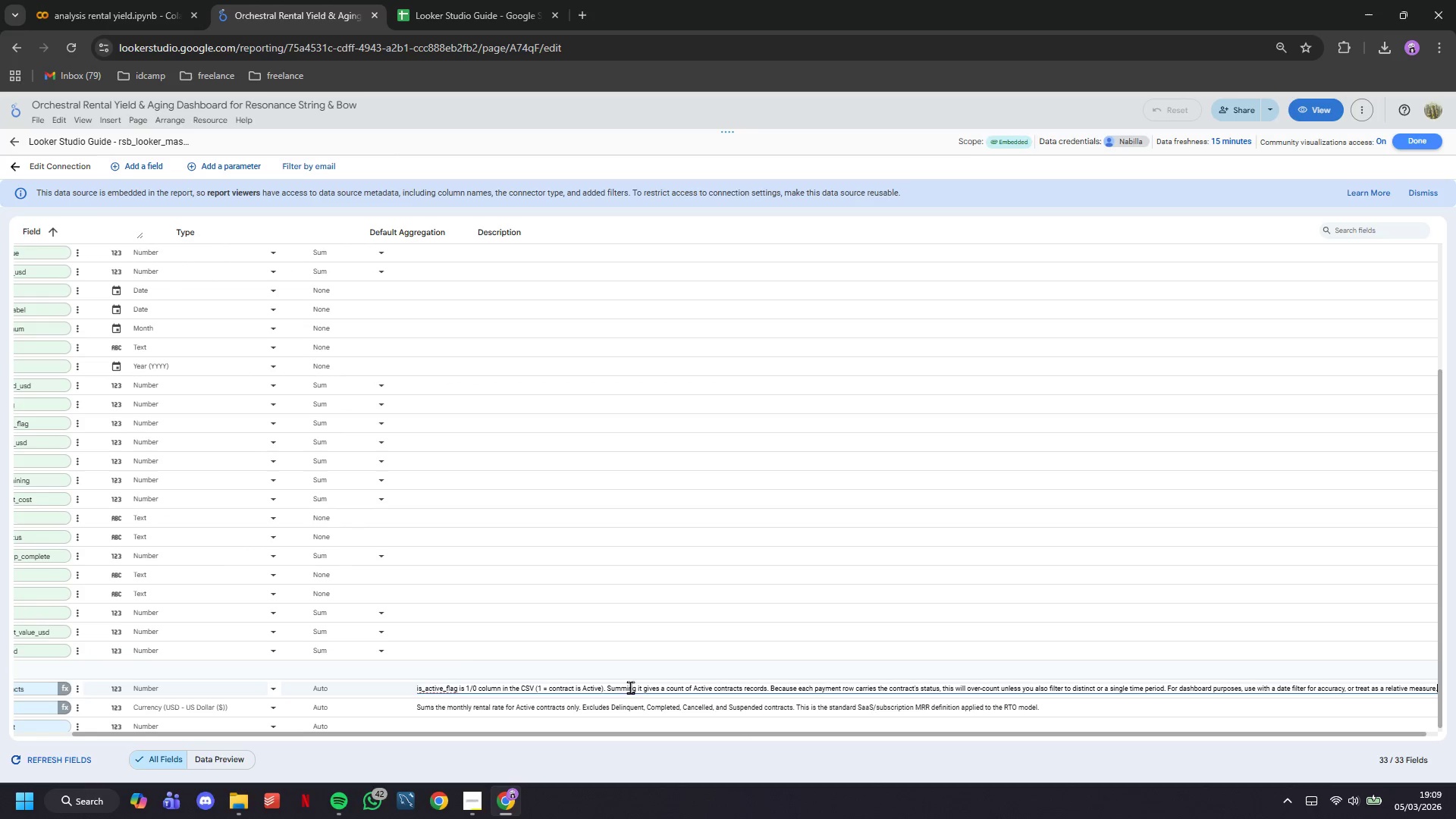 
key(Enter)
 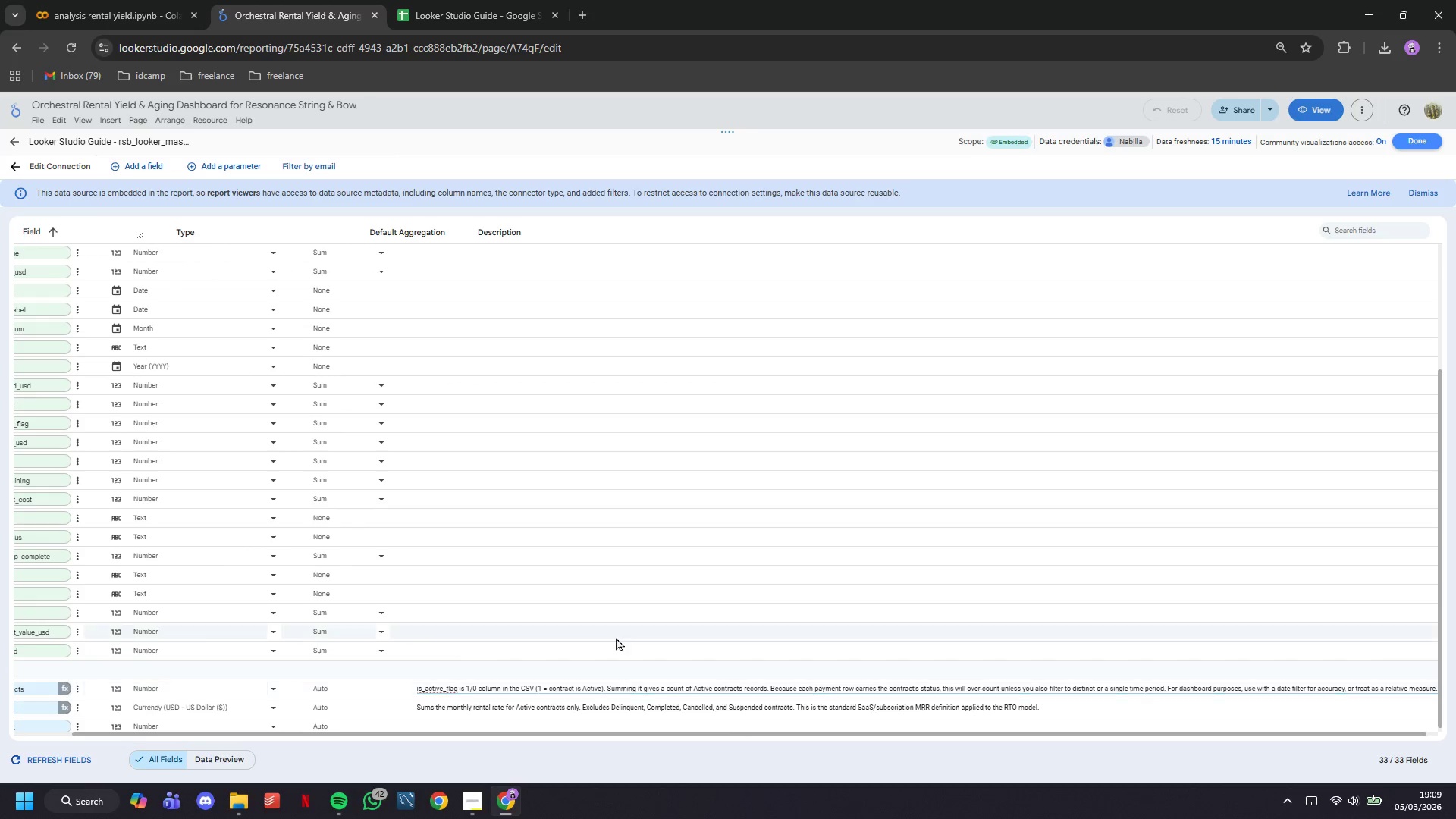 
scroll: coordinate [616, 637], scroll_direction: down, amount: 3.0
 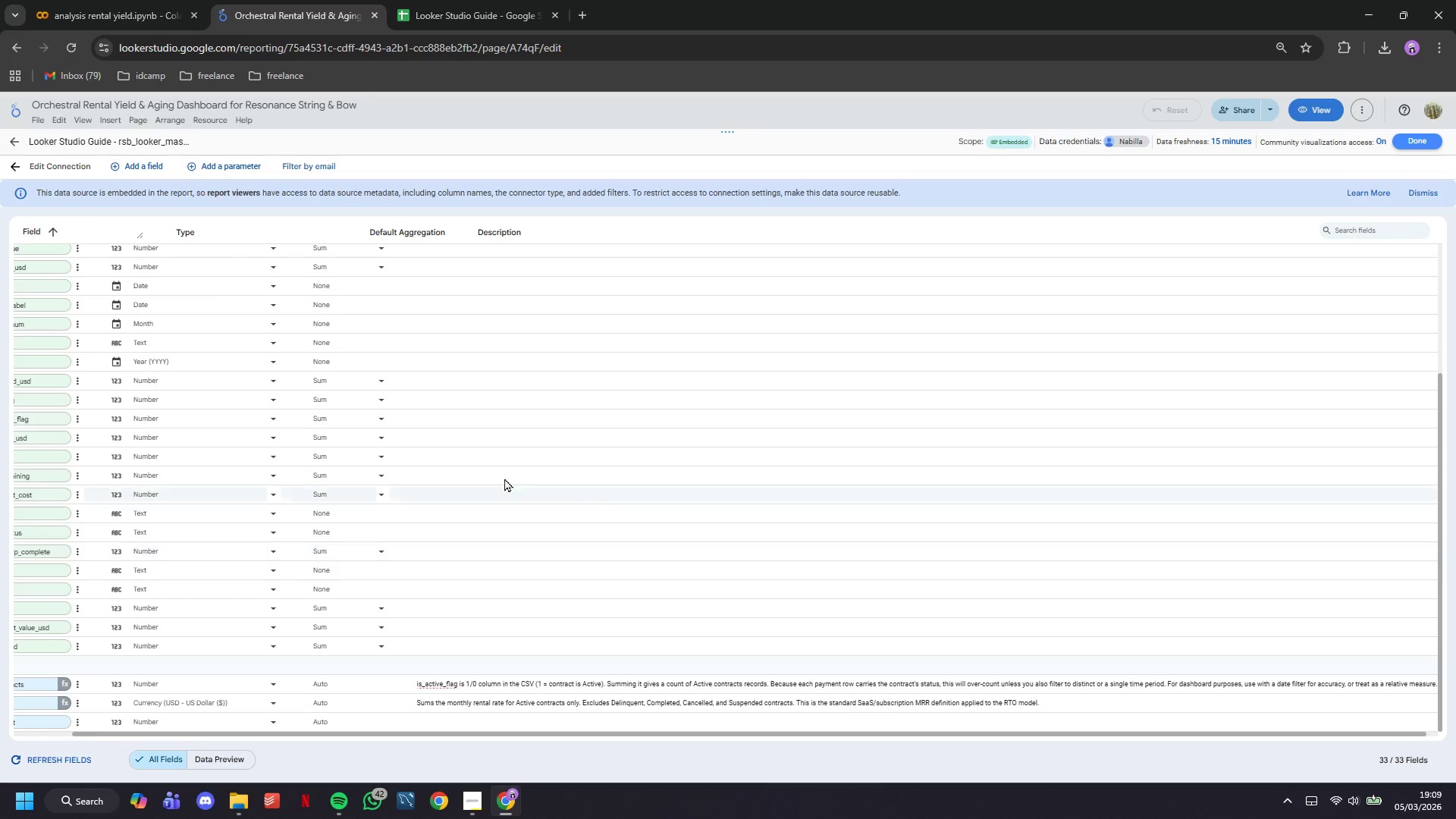 
left_click([144, 162])
 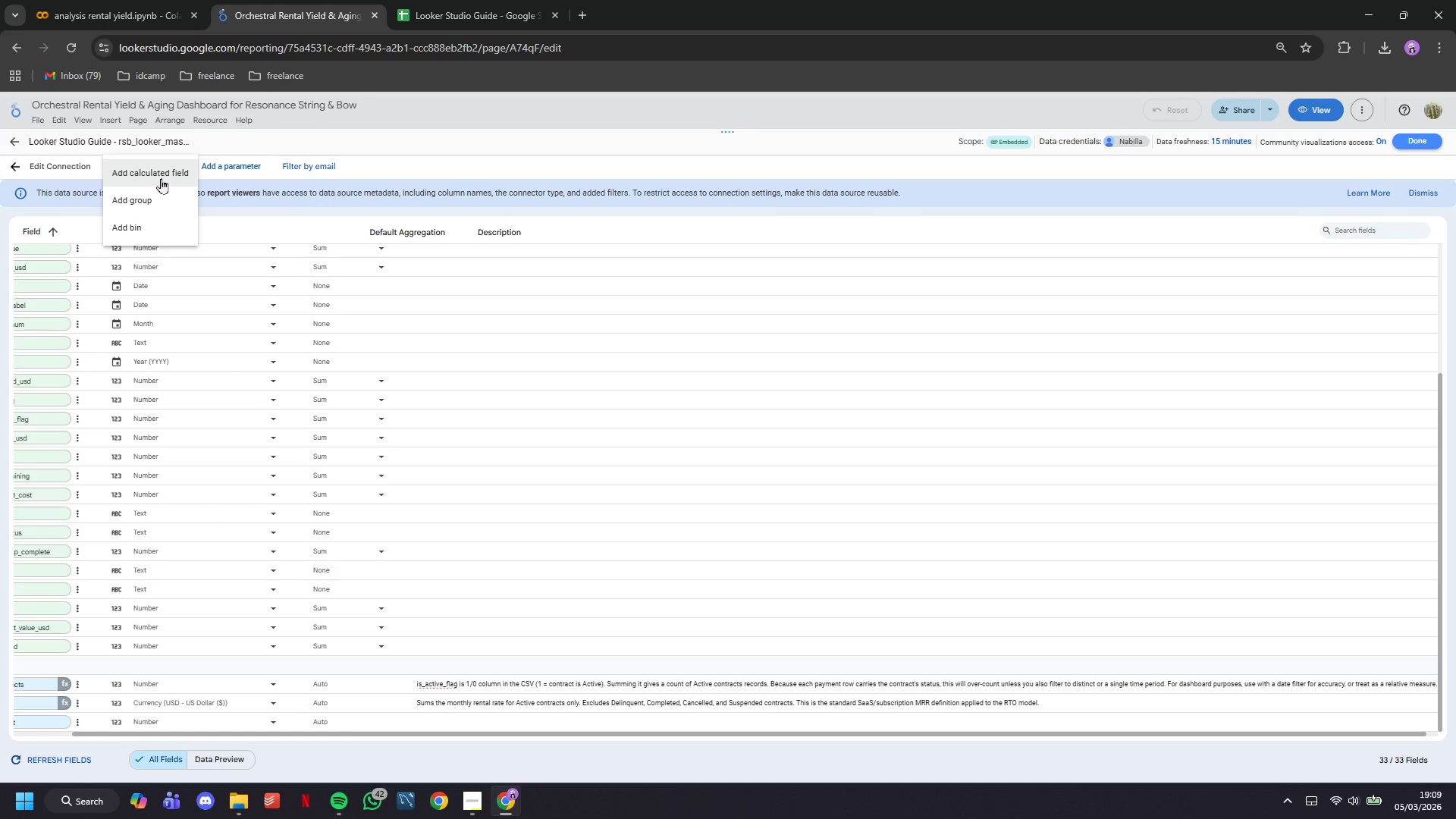 
left_click([161, 178])
 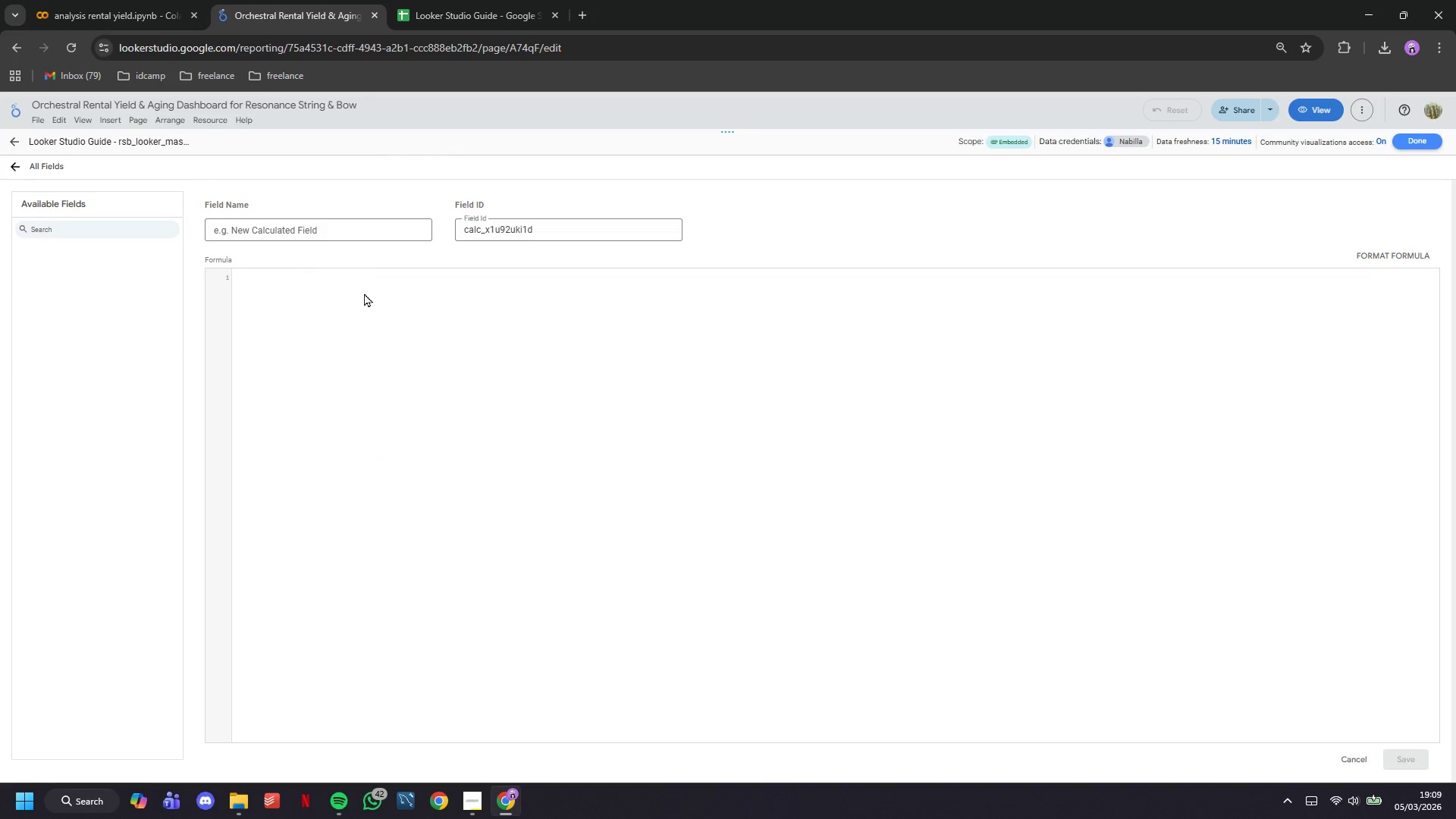 
left_click([317, 232])
 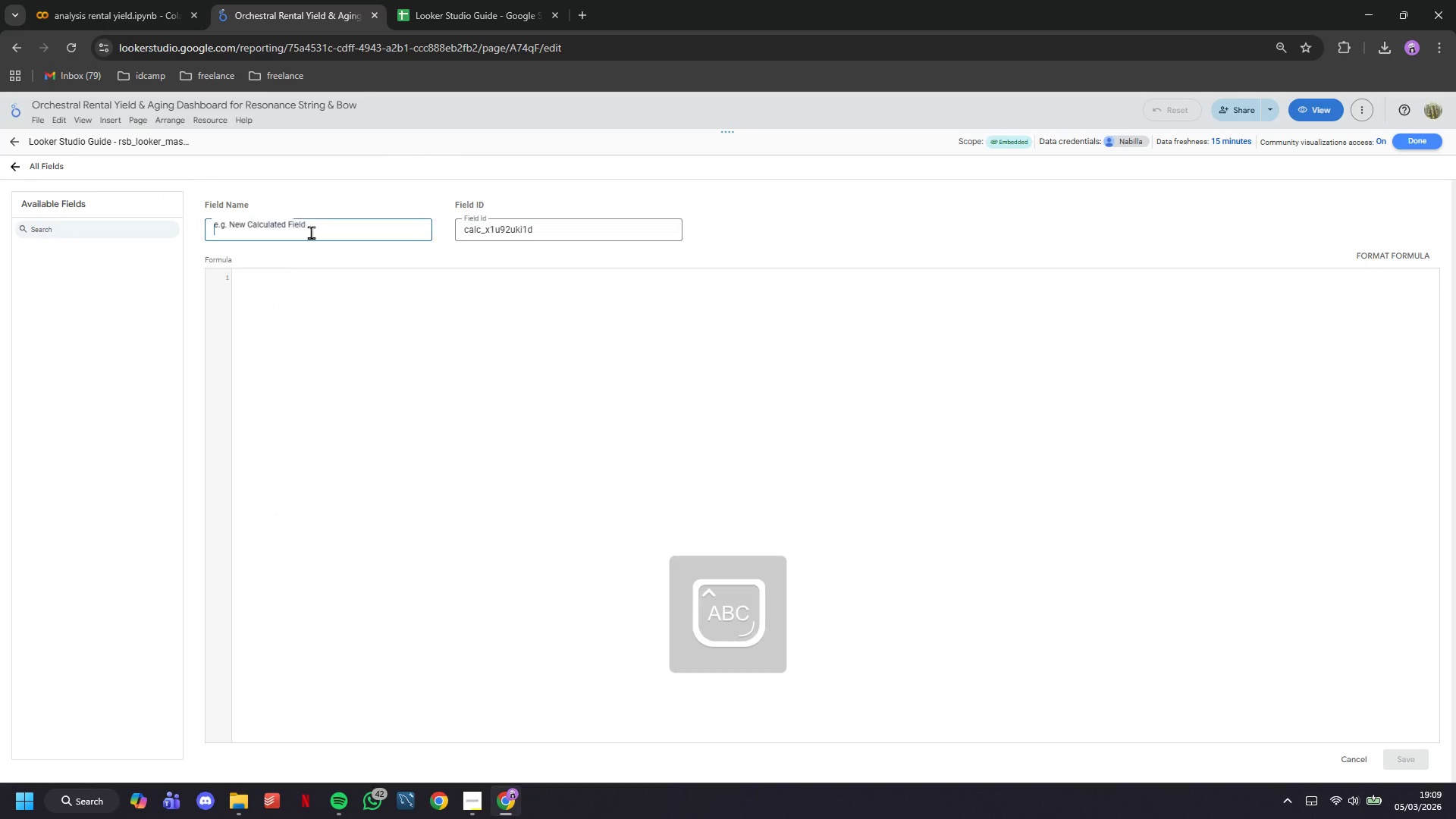 
type(Delinquent Contracts)
 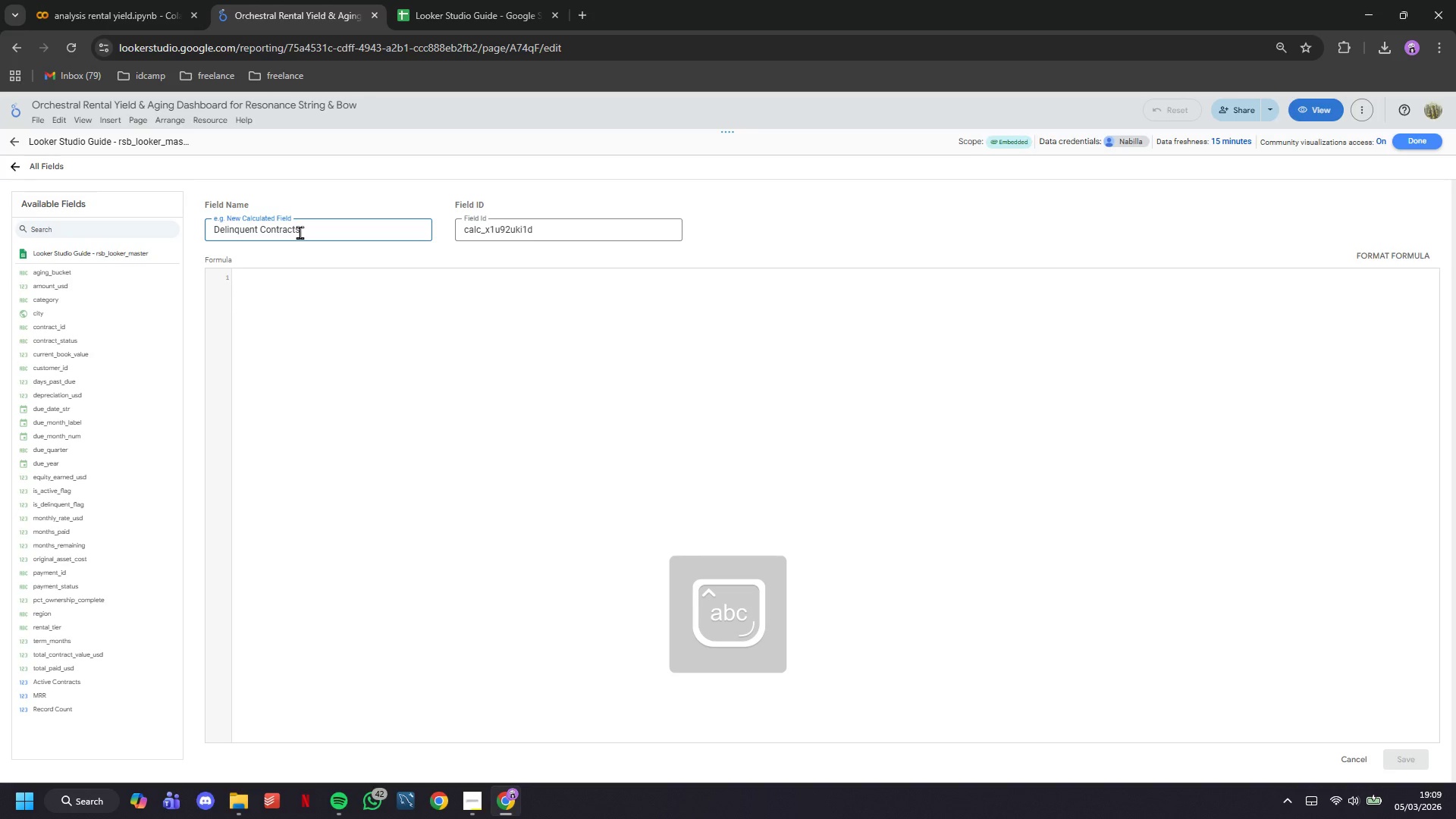 
key(Enter)
 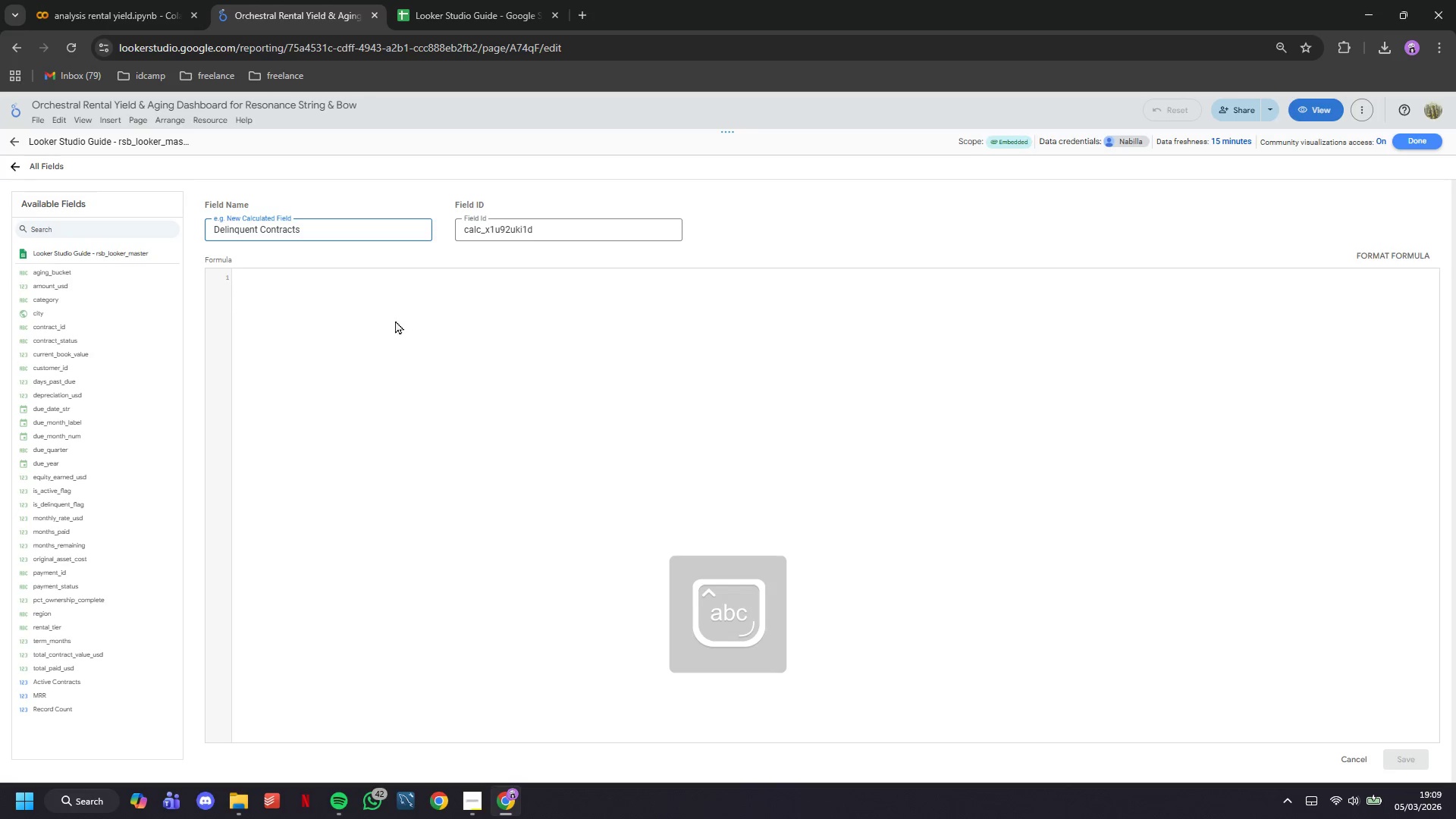 
left_click([403, 329])
 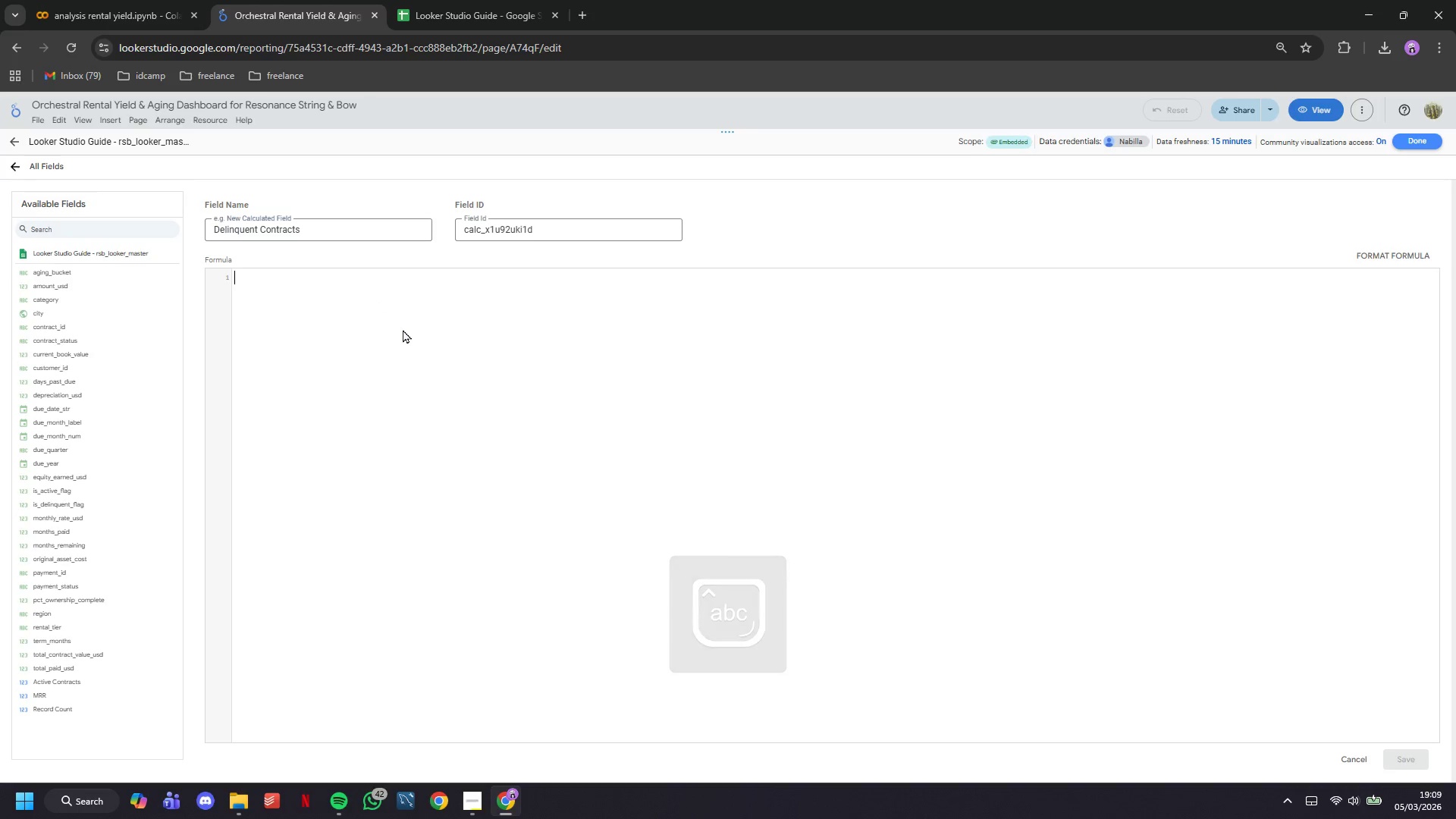 
type(SI)
key(Backspace)
type(UM(is_)
 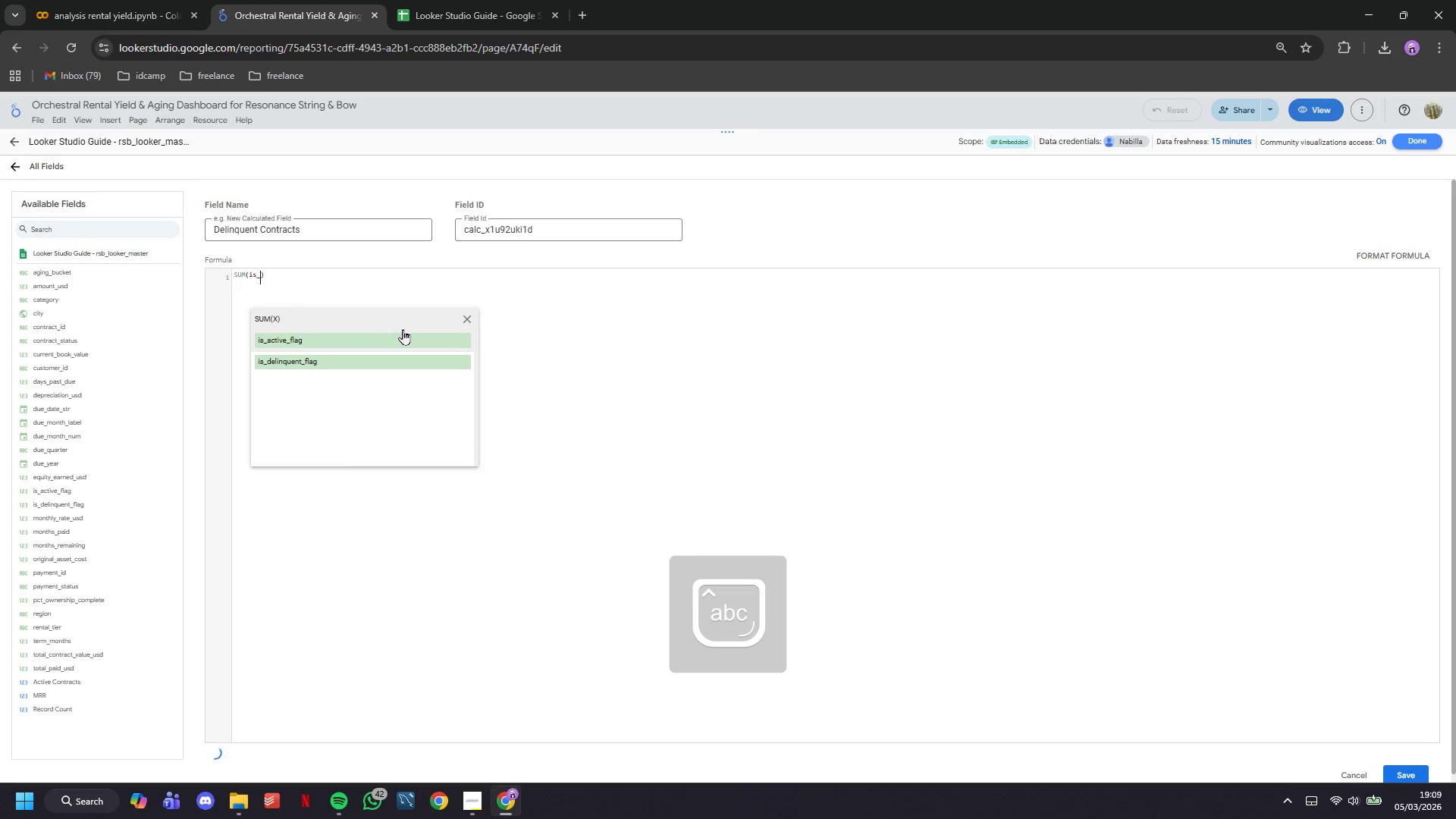 
key(ArrowDown)
 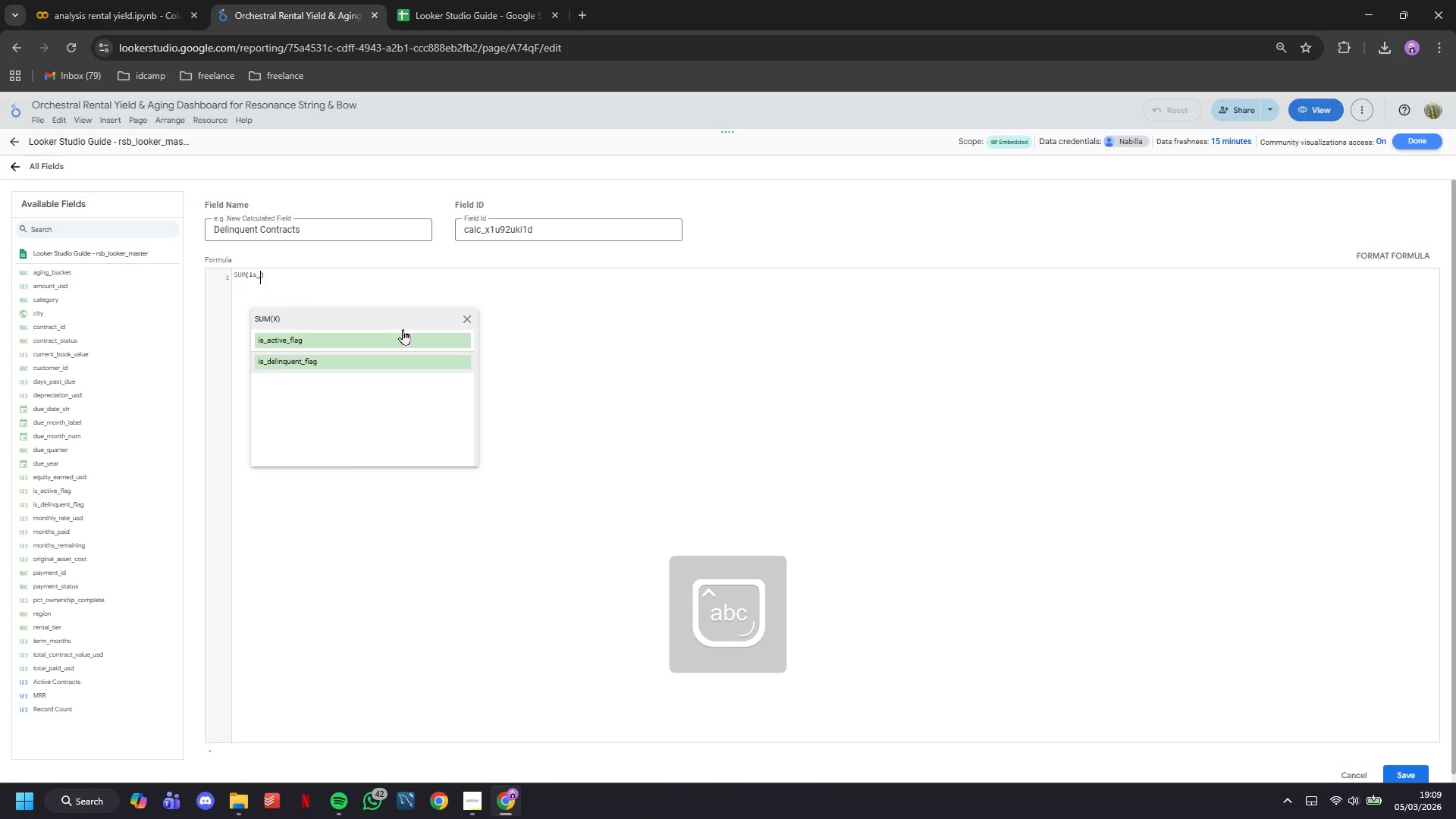 
key(Enter)
 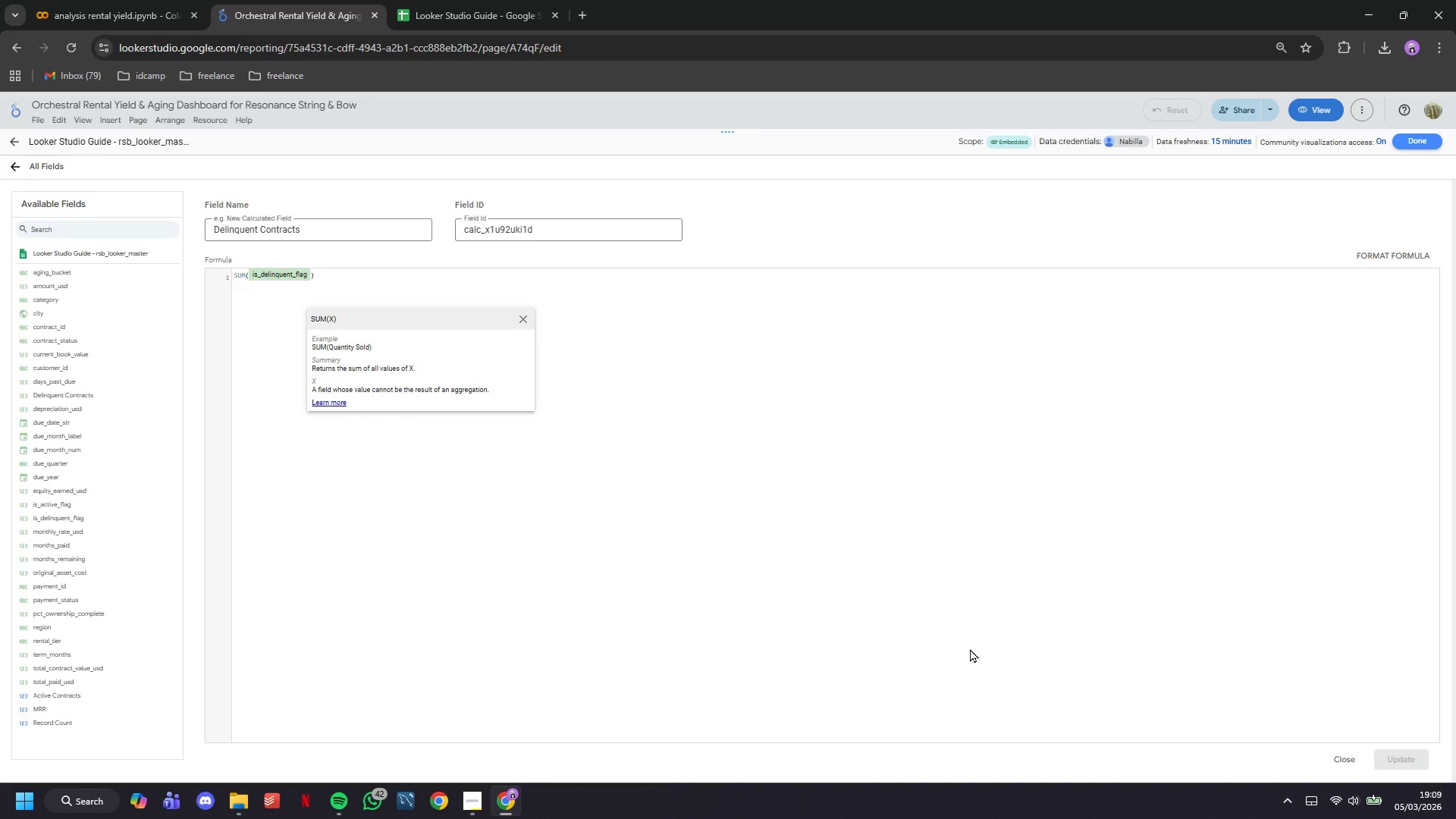 
wait(11.48)
 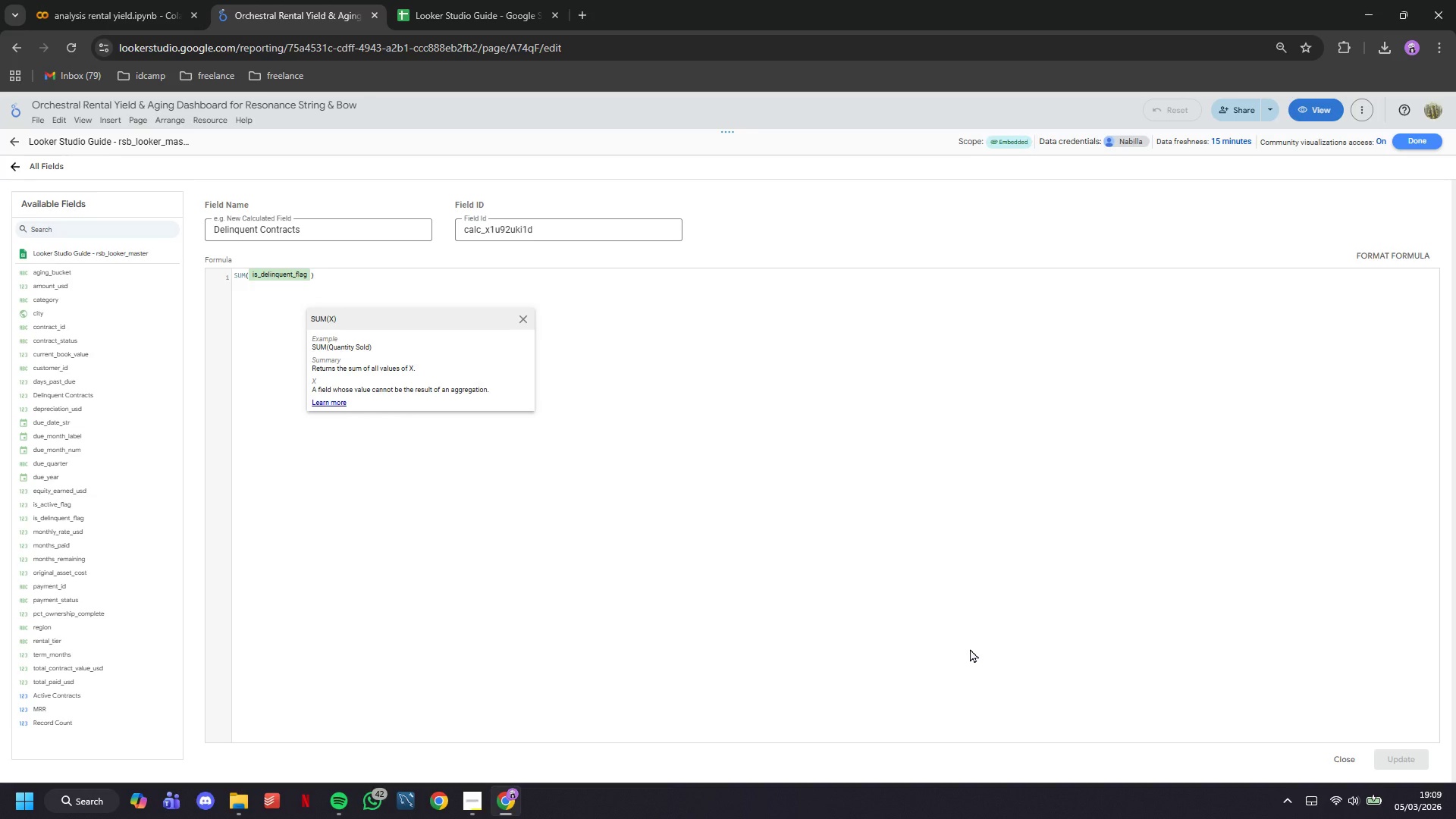 
left_click([1348, 766])
 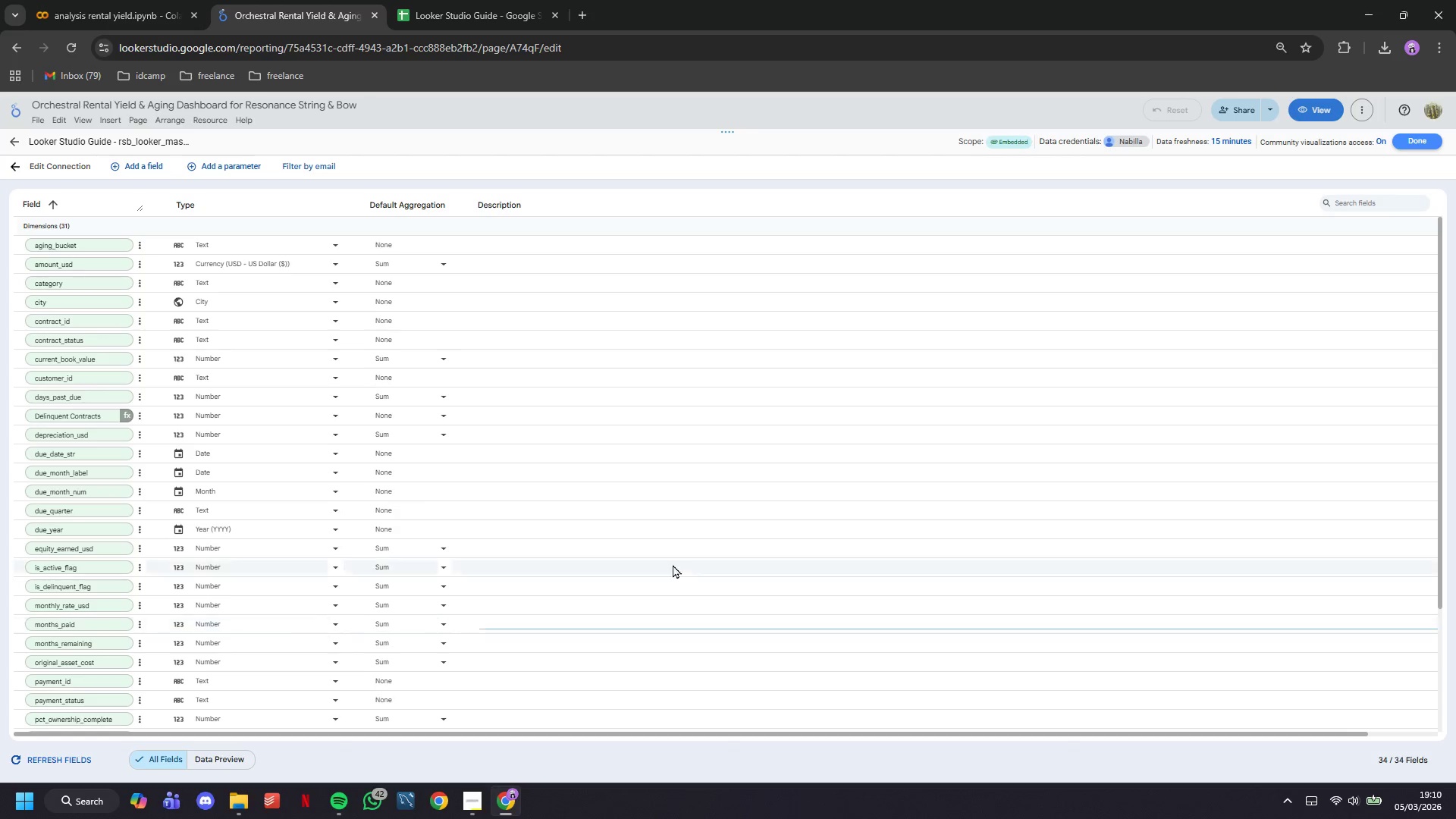 
scroll: coordinate [435, 522], scroll_direction: down, amount: 11.0
 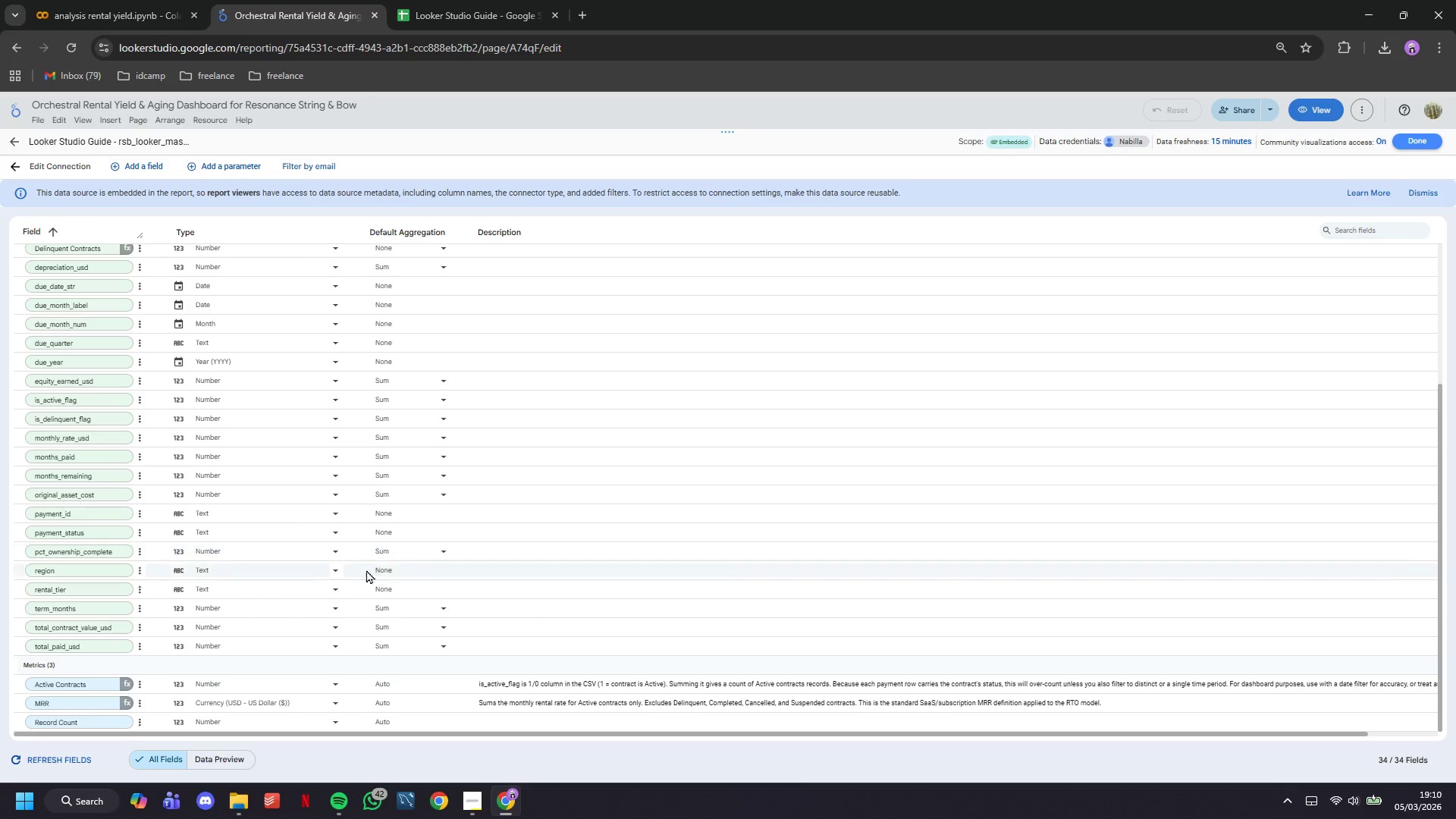 
scroll: coordinate [372, 593], scroll_direction: up, amount: 5.0
 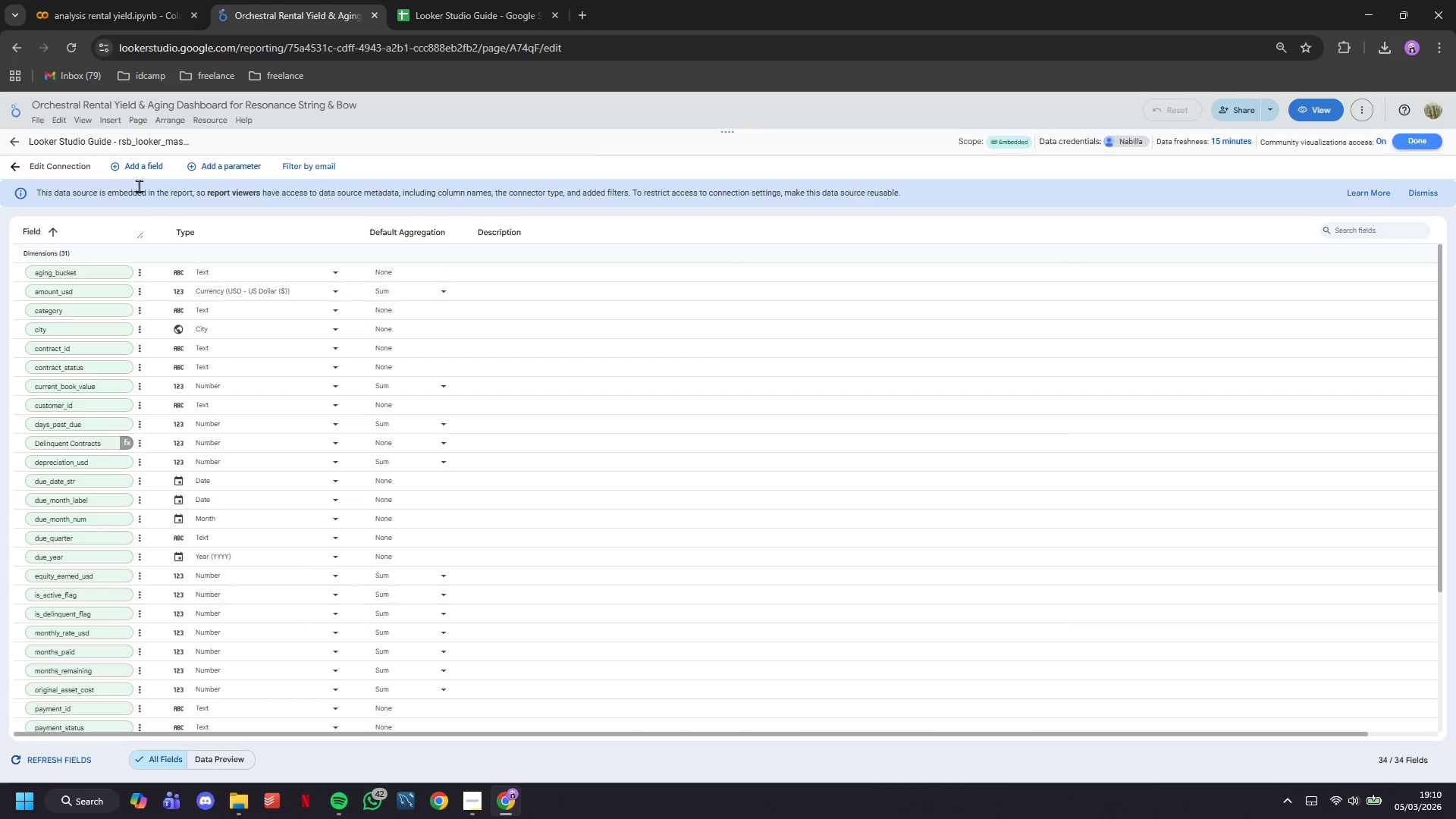 
left_click([152, 167])
 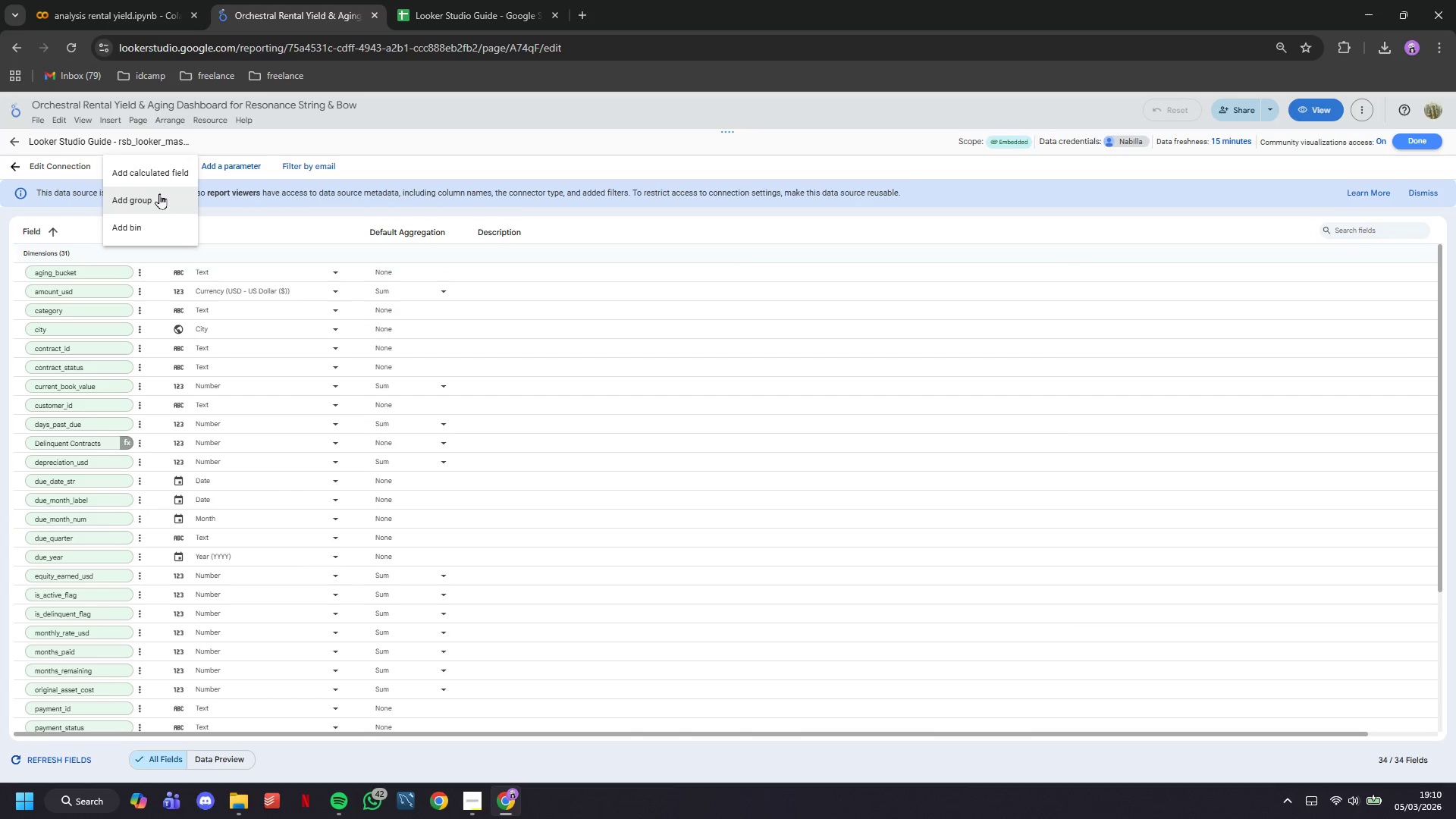 
left_click([158, 179])
 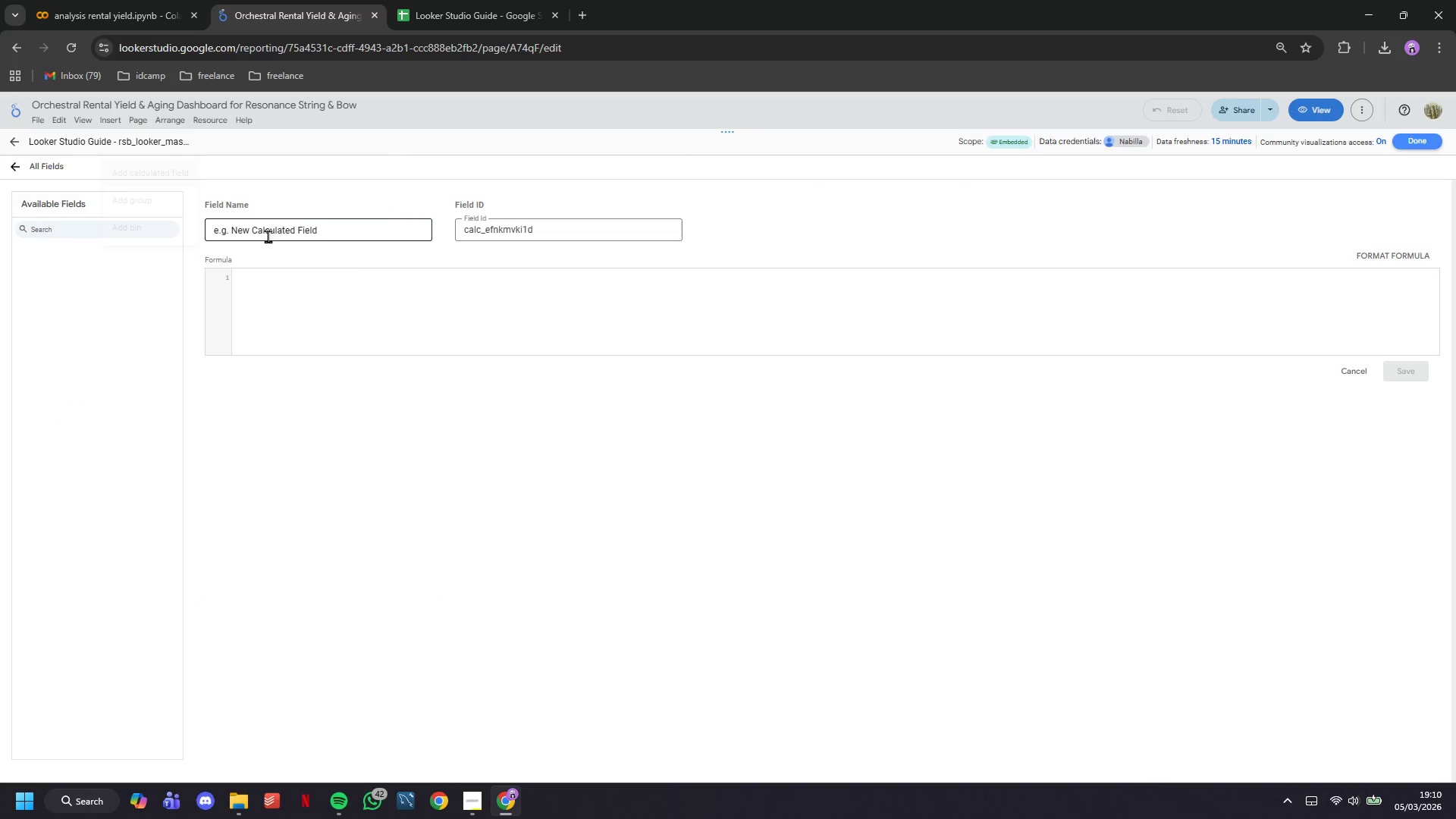 
left_click([275, 240])
 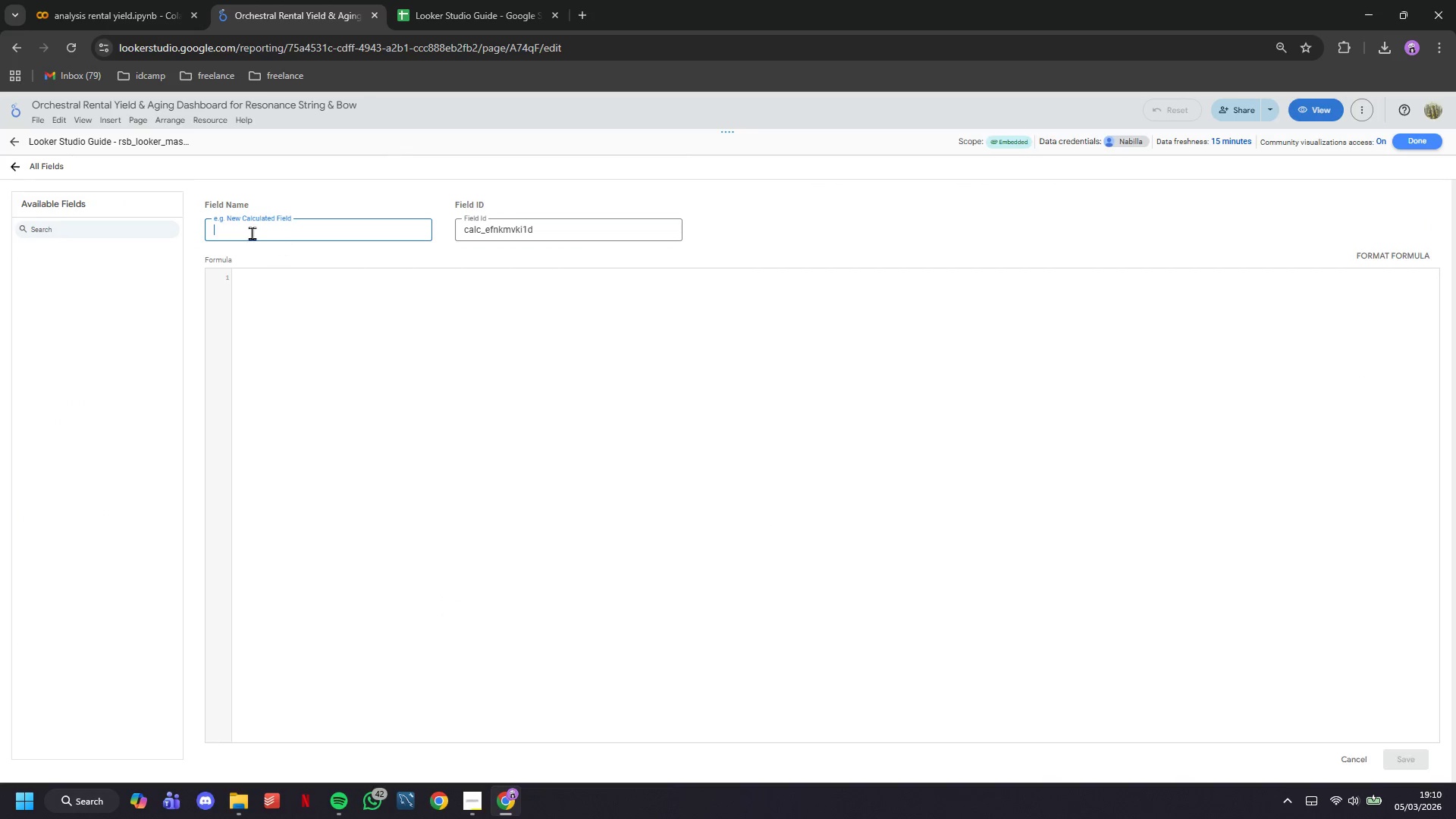 
type(Delinquent Contracts')
 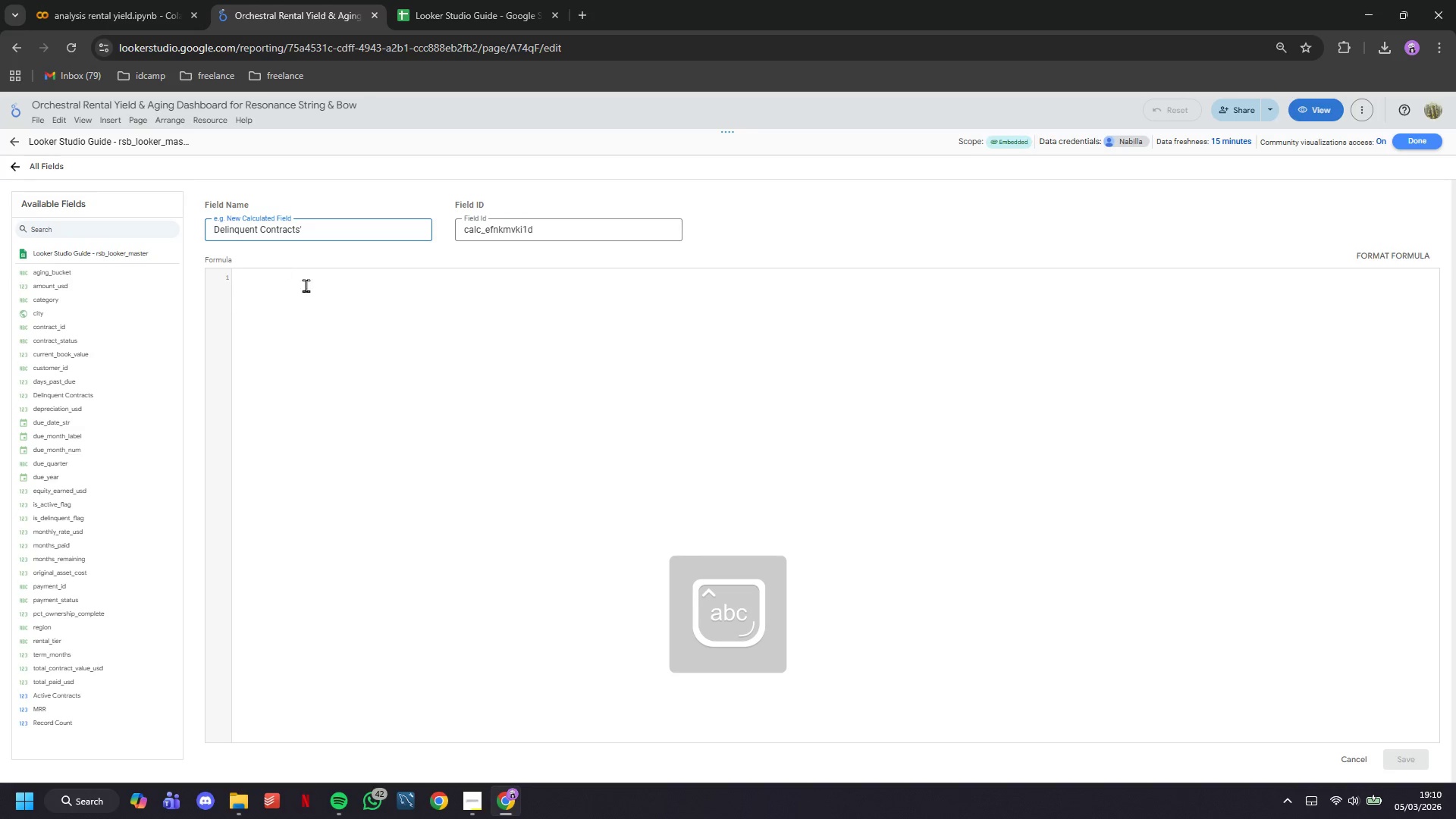 
left_click([316, 299])
 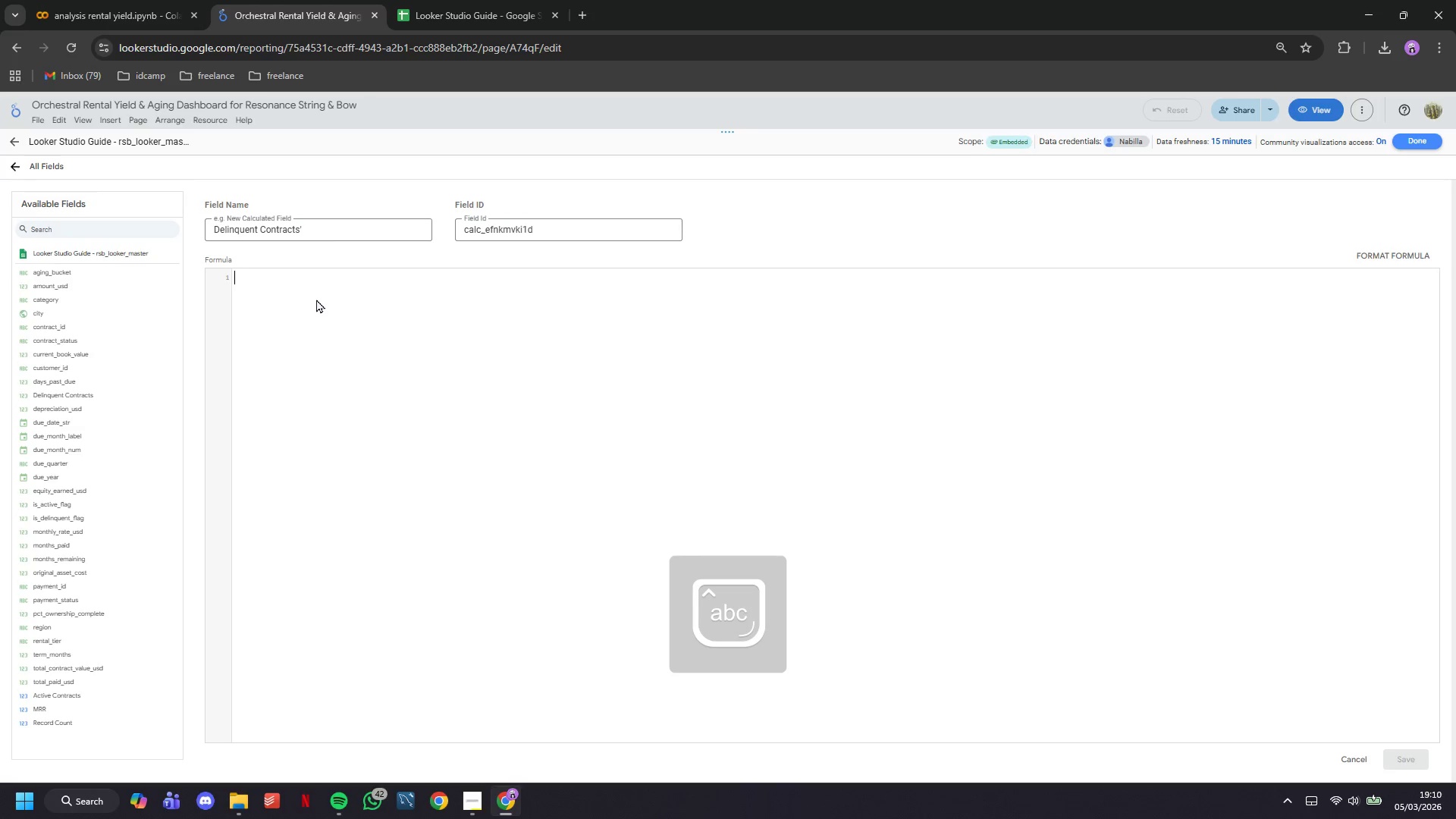 
type(SUM9is_)
key(Backspace)
key(Backspace)
key(Backspace)
key(Backspace)
type((is)
 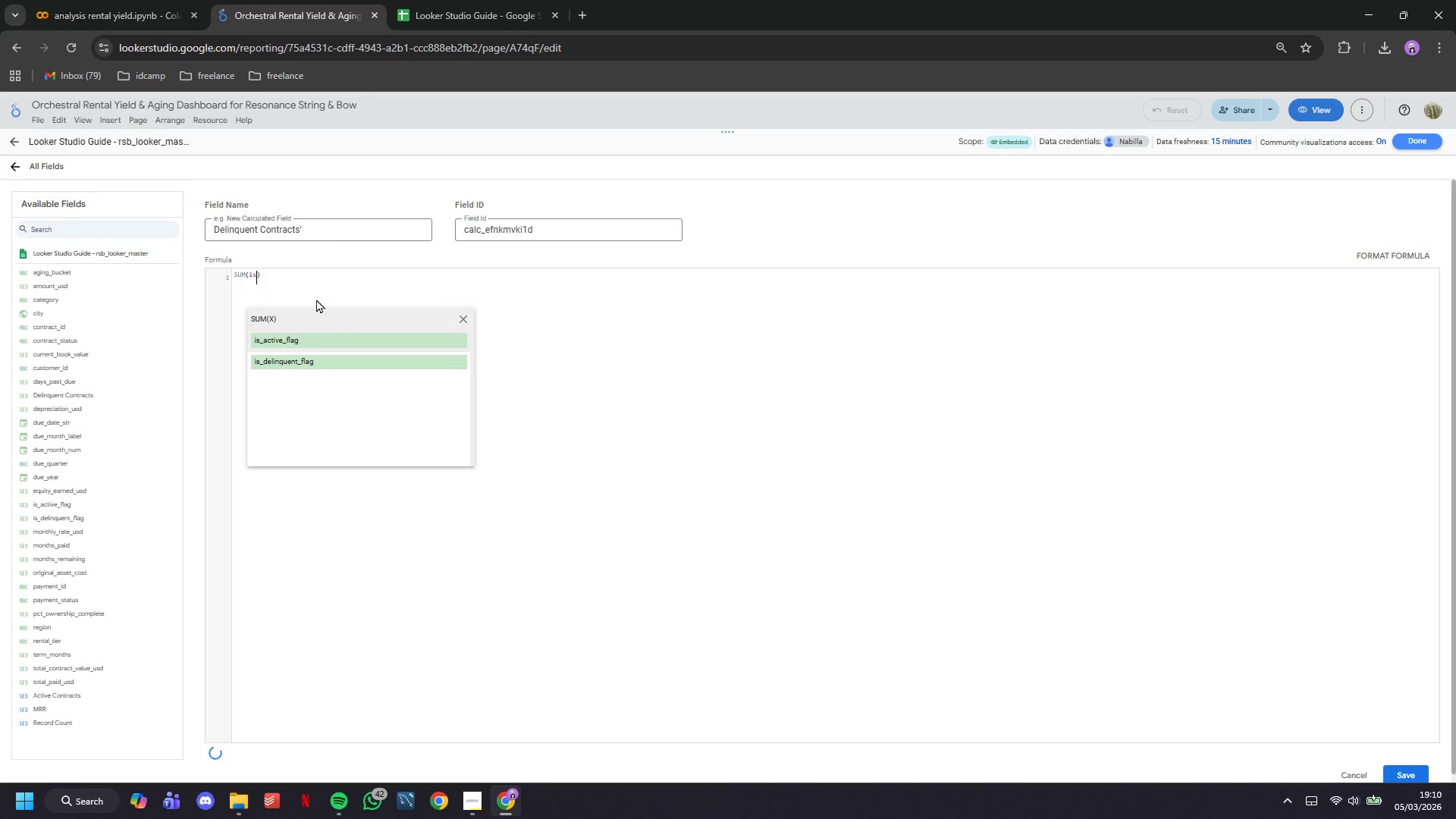 
key(ArrowDown)
 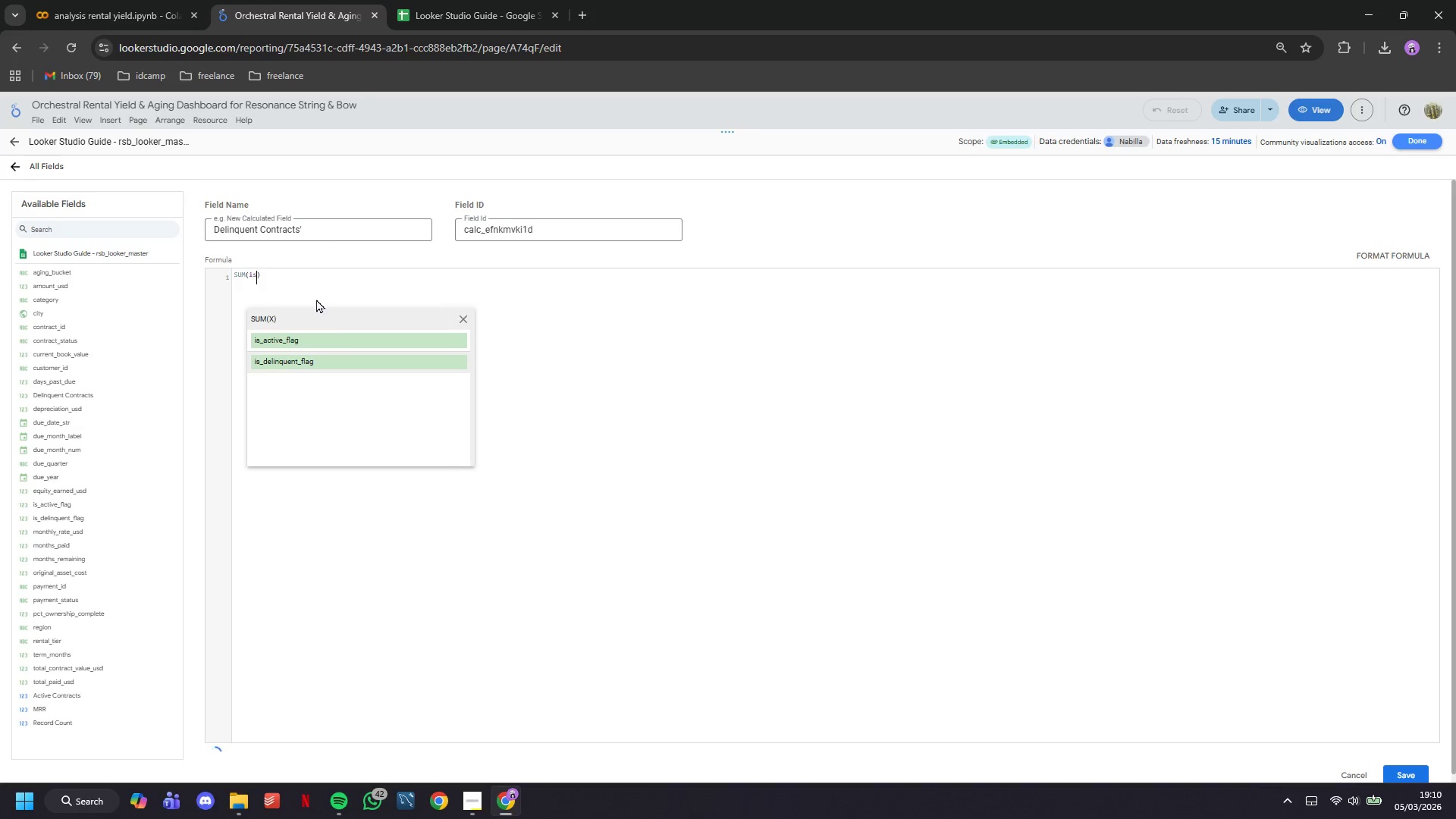 
key(Enter)
 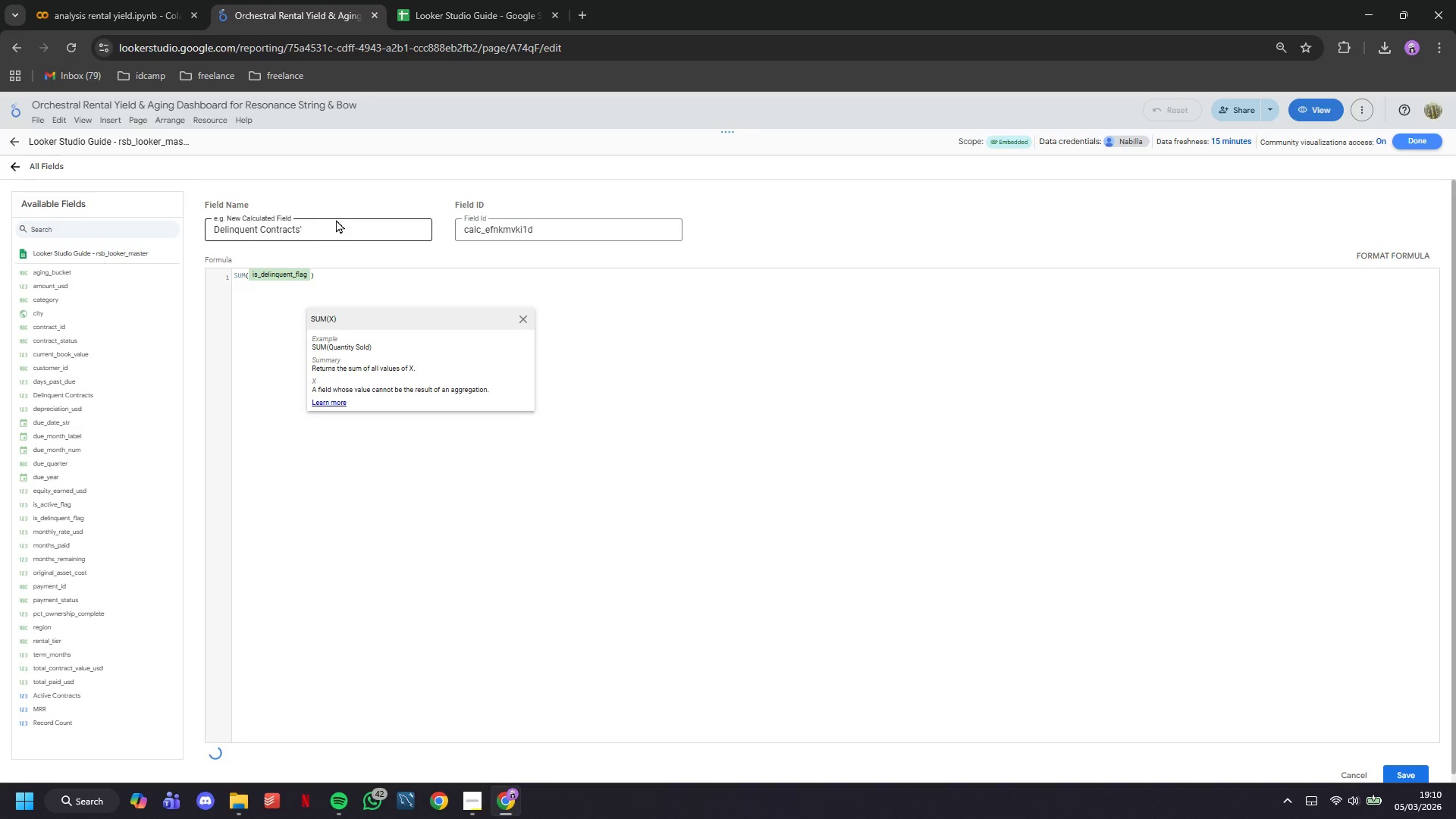 
double_click([349, 222])
 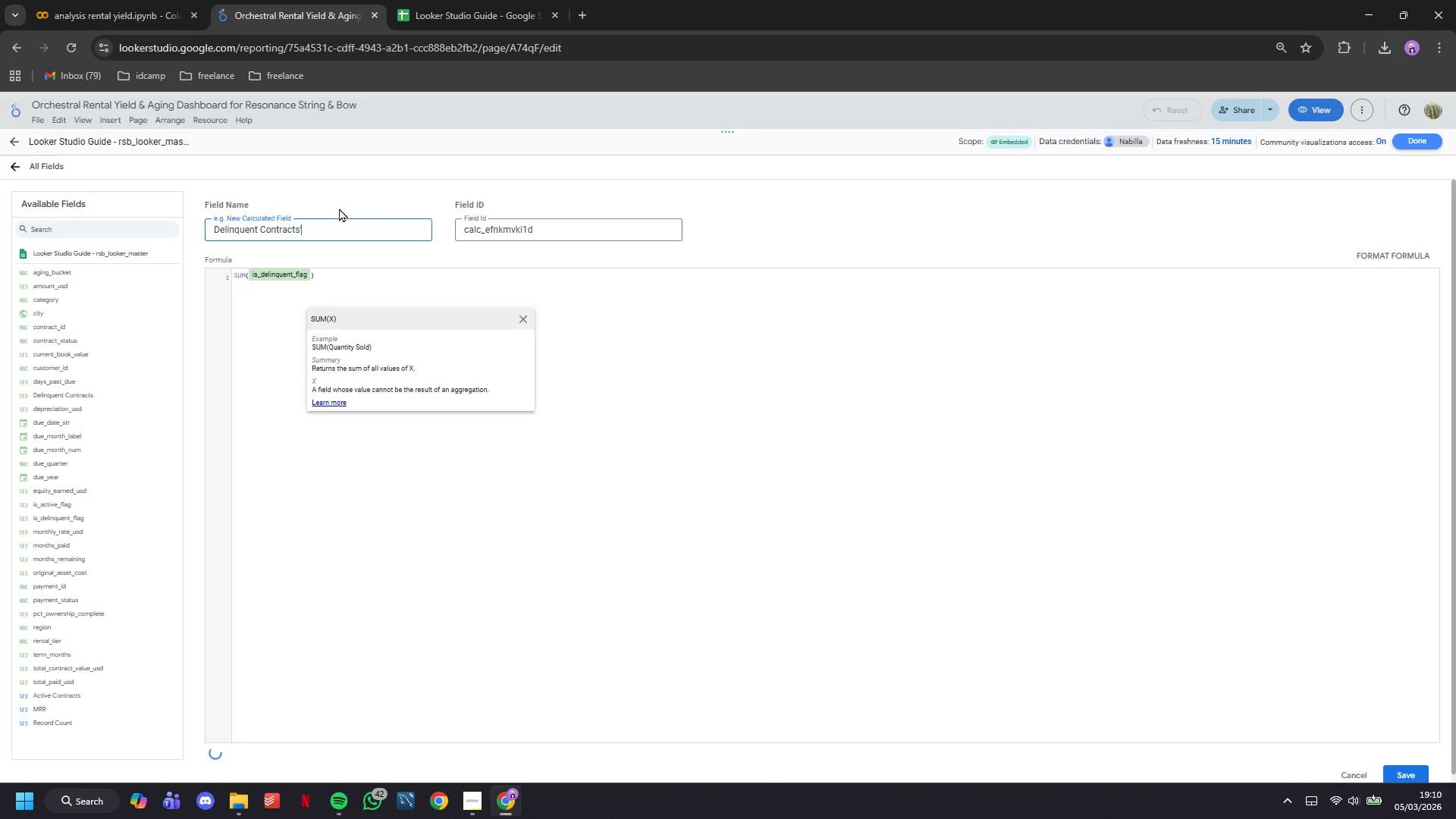 
key(Backspace)
 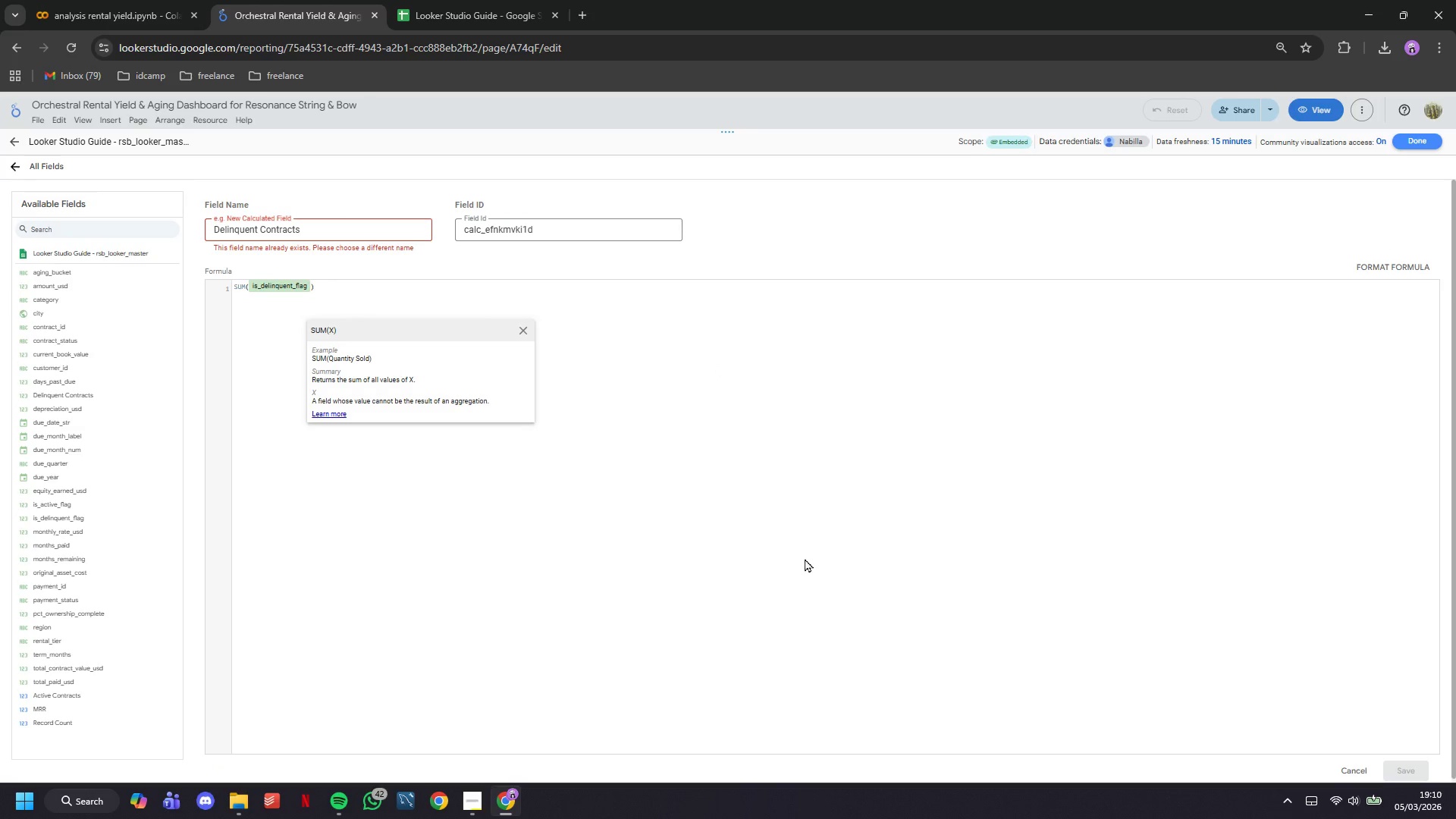 
wait(5.28)
 